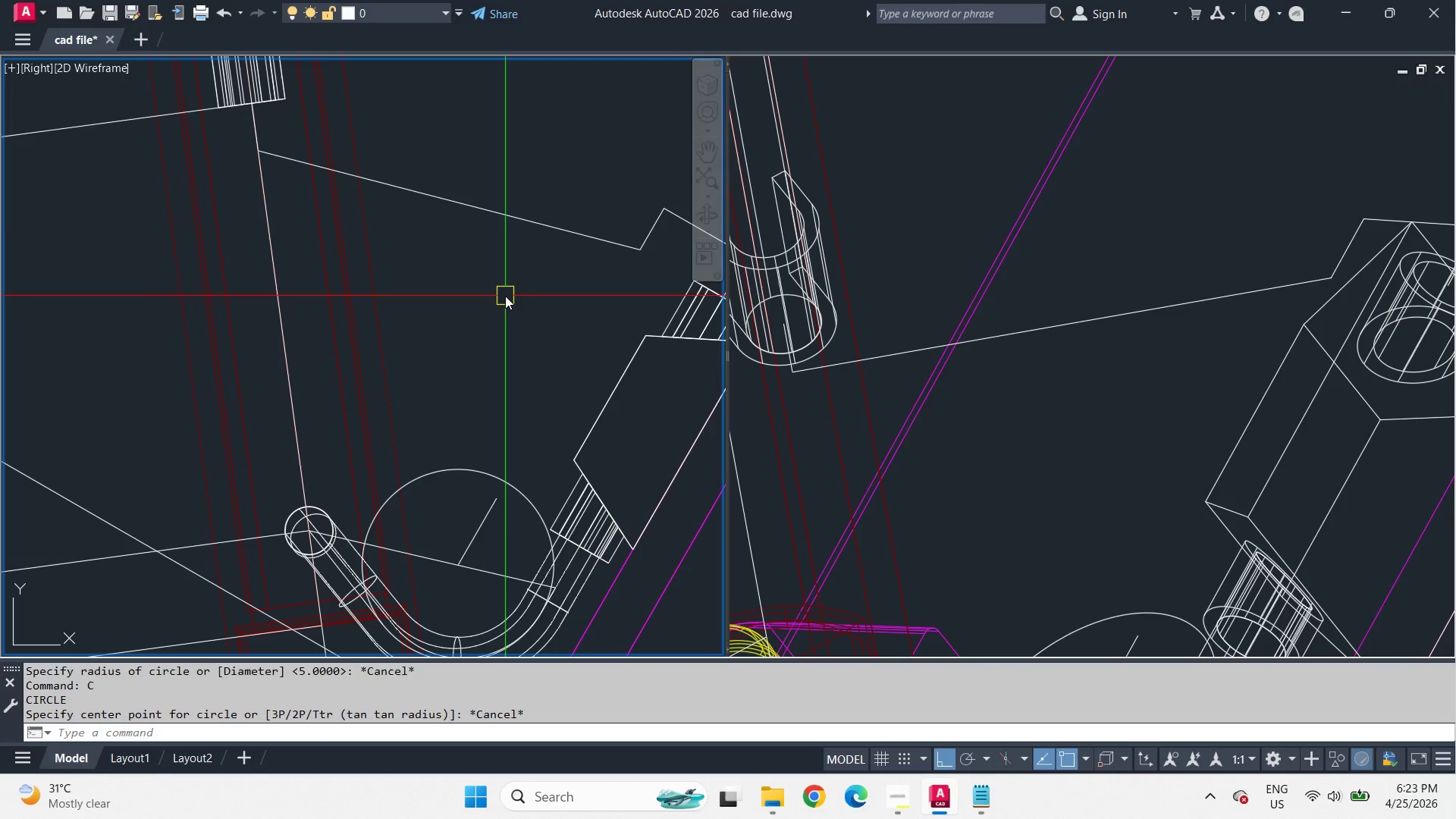 
key(Escape)
 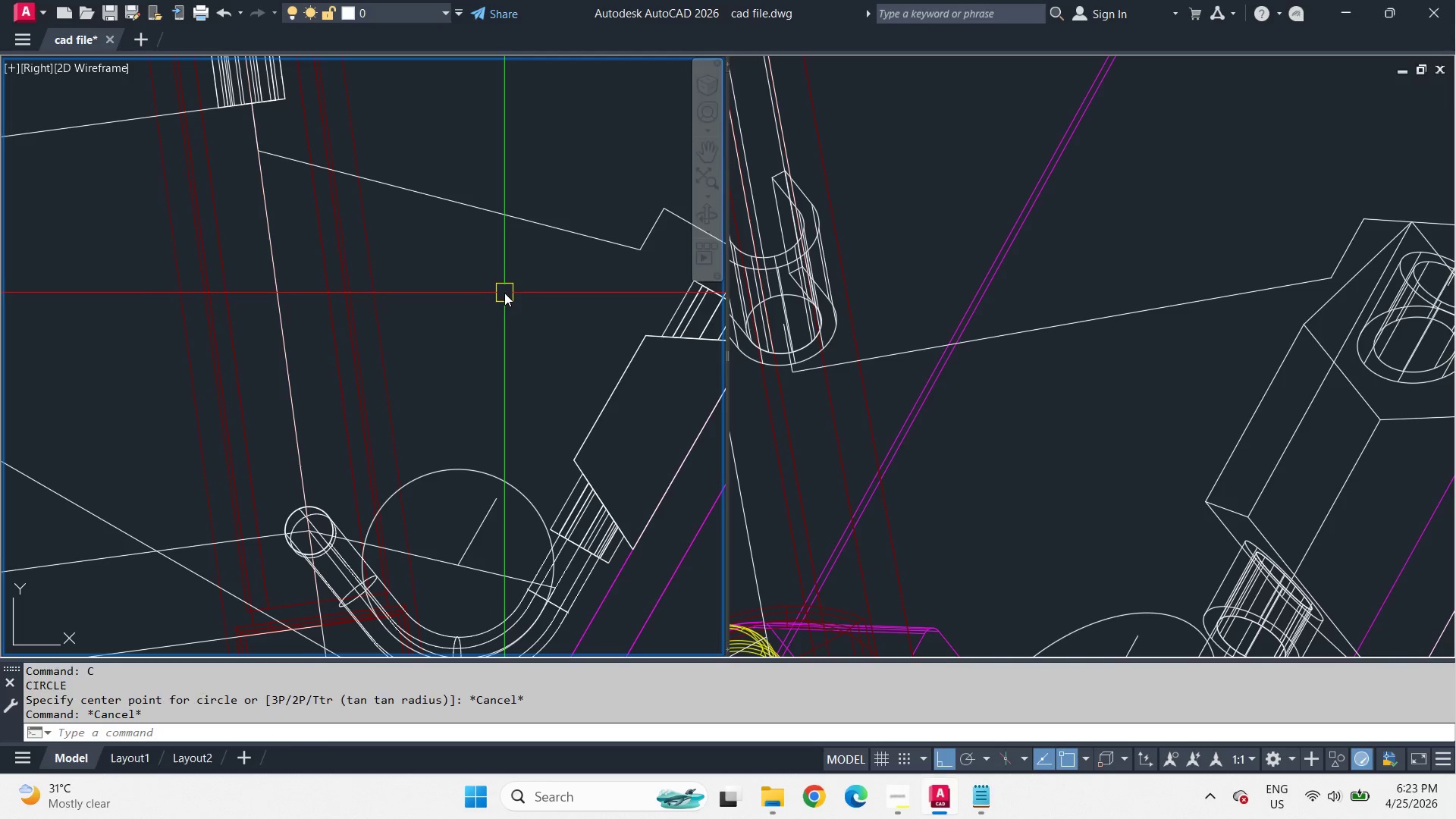 
key(Escape)
 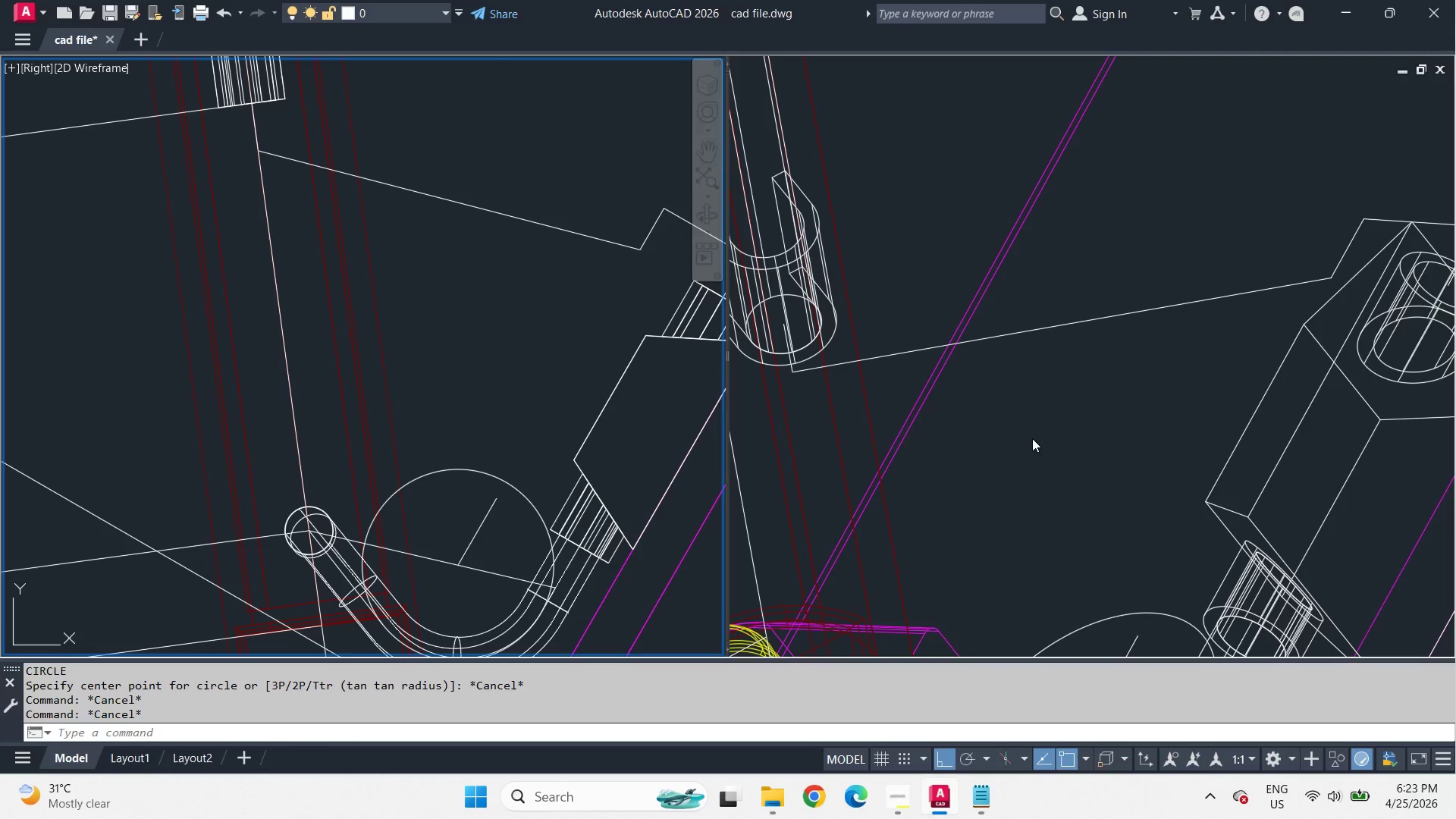 
left_click([1056, 448])
 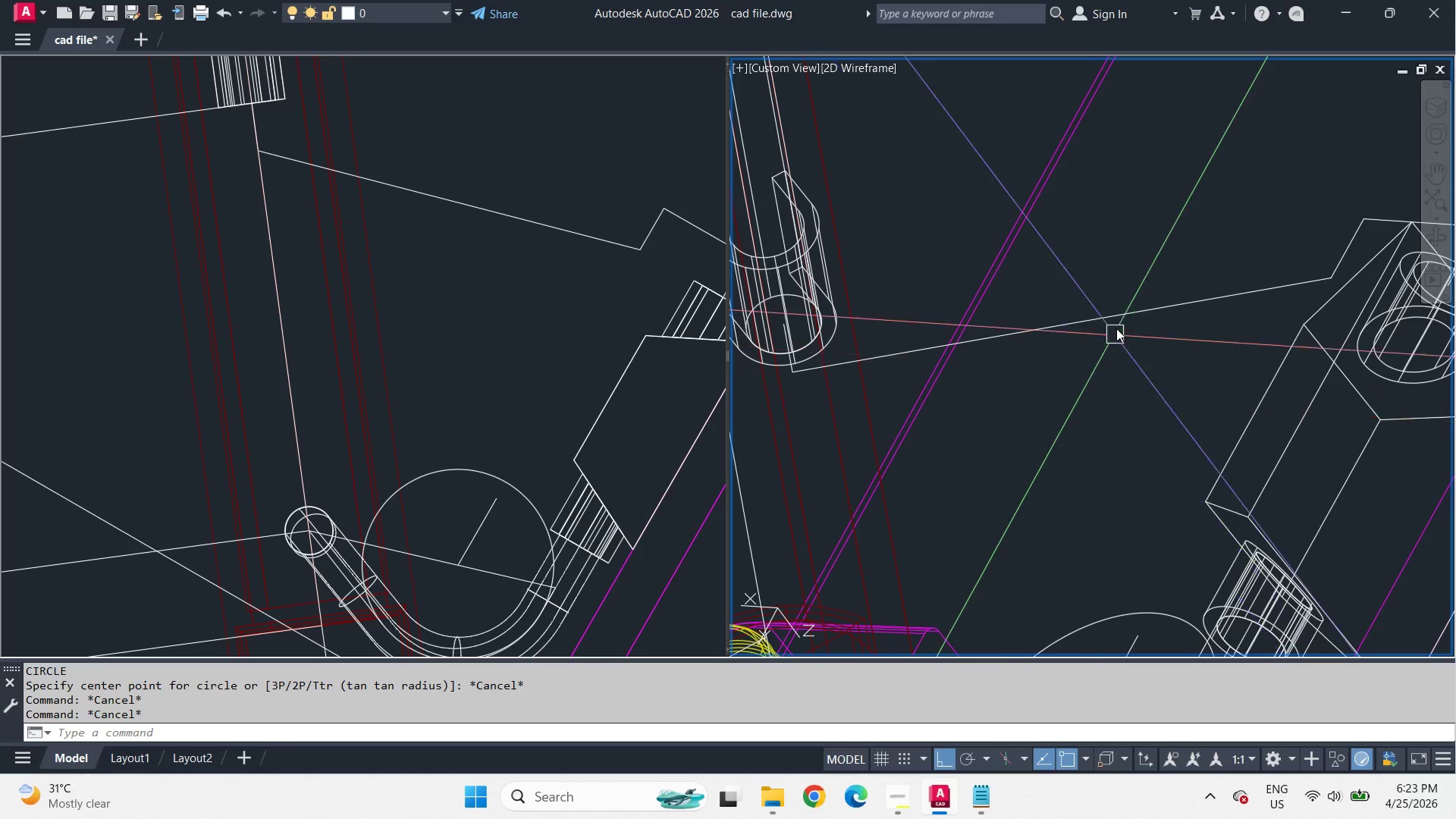 
hold_key(key=ShiftLeft, duration=0.33)
 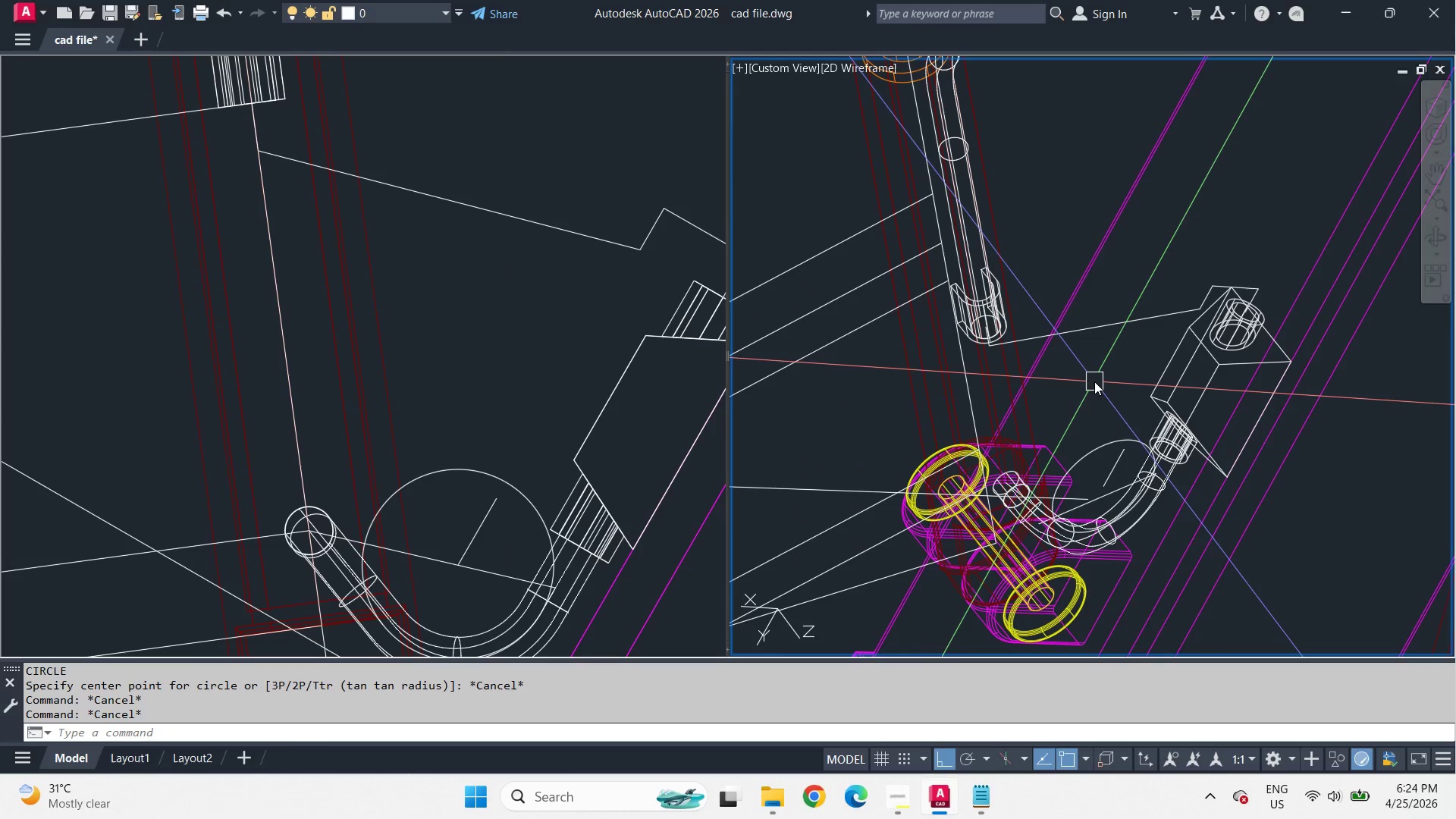 
hold_key(key=ShiftLeft, duration=6.76)
 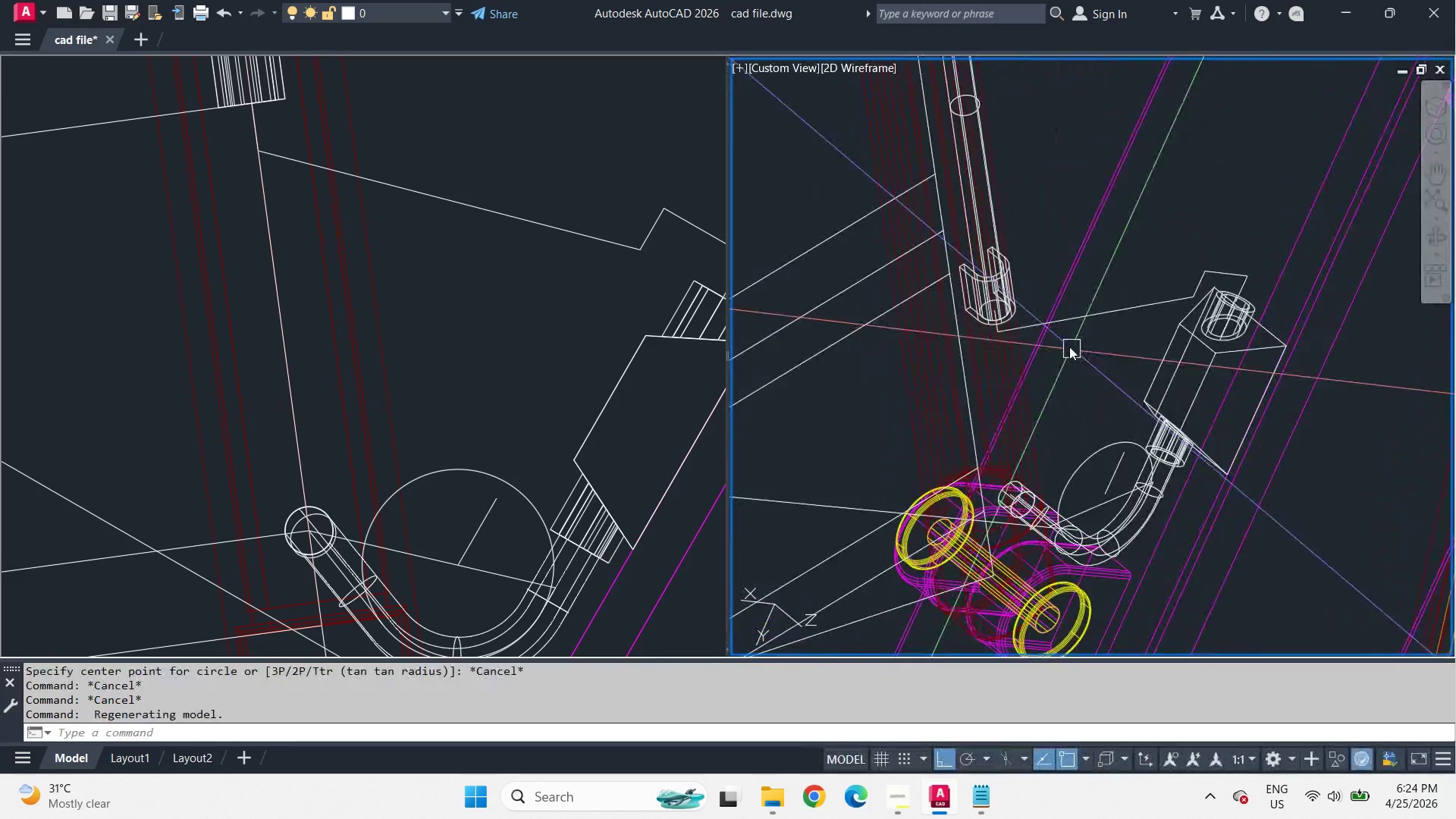 
scroll: coordinate [1116, 328], scroll_direction: down, amount: 2.0
 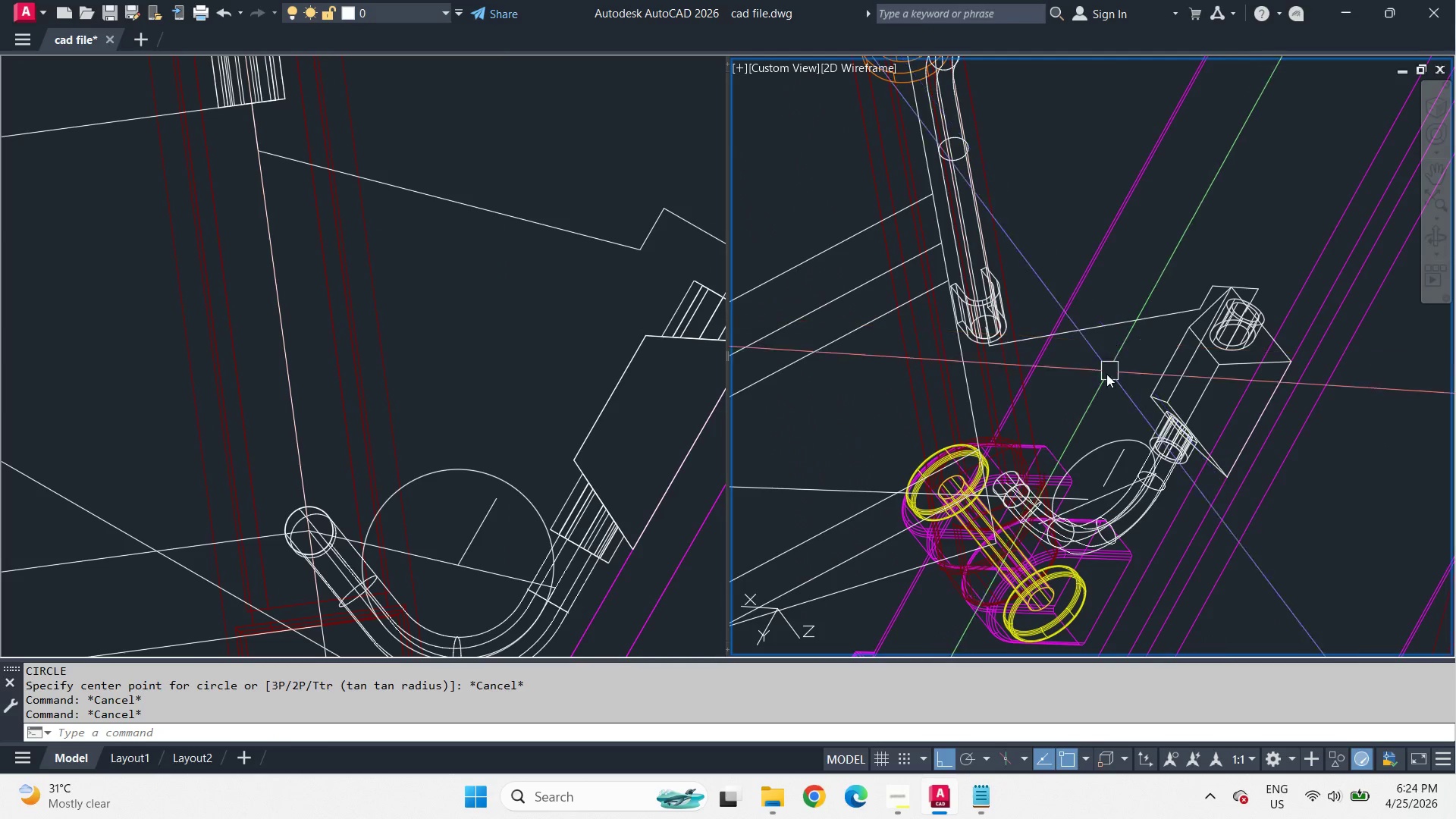 
scroll: coordinate [1068, 345], scroll_direction: up, amount: 2.0
 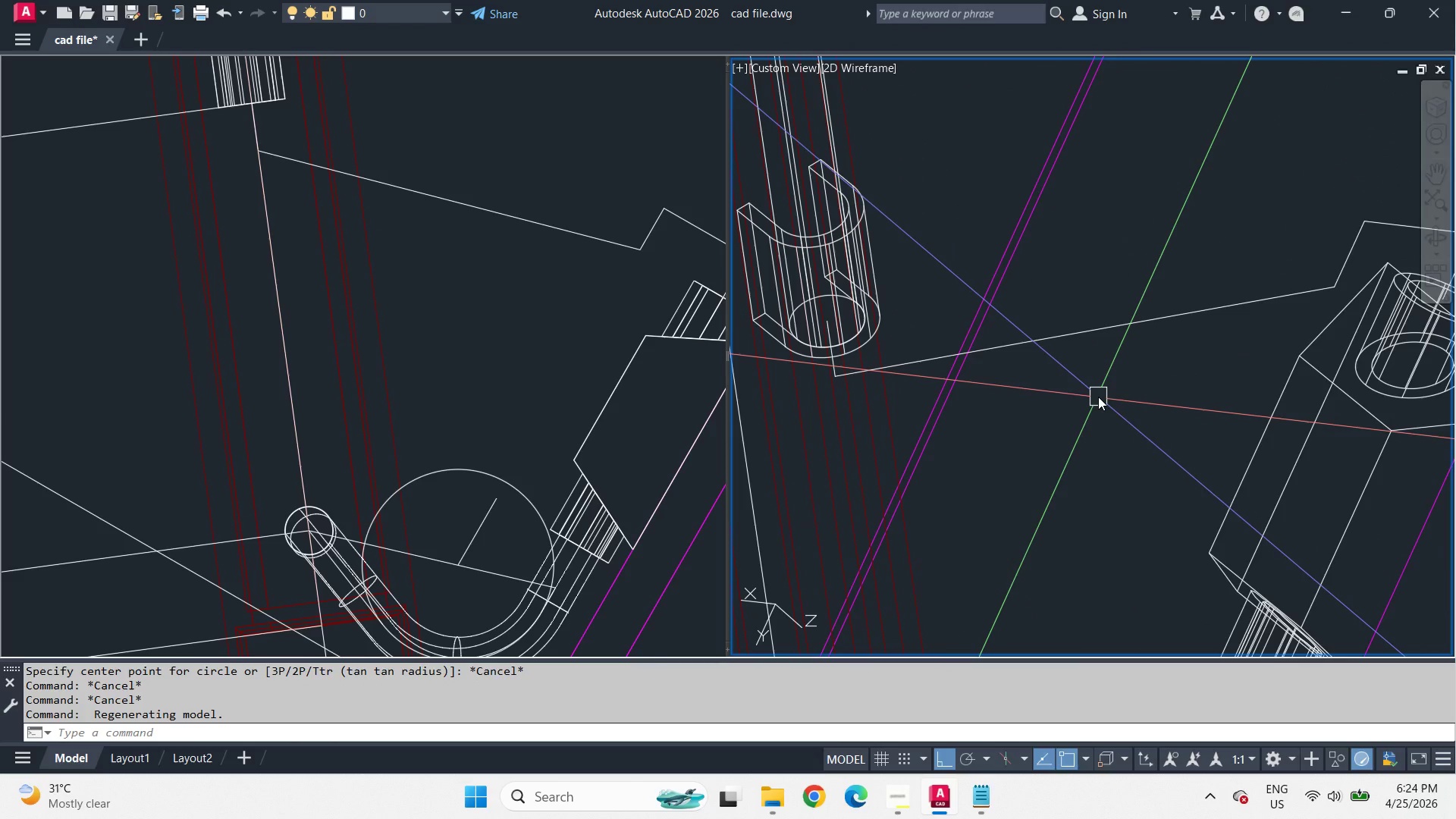 
wait(14.6)
 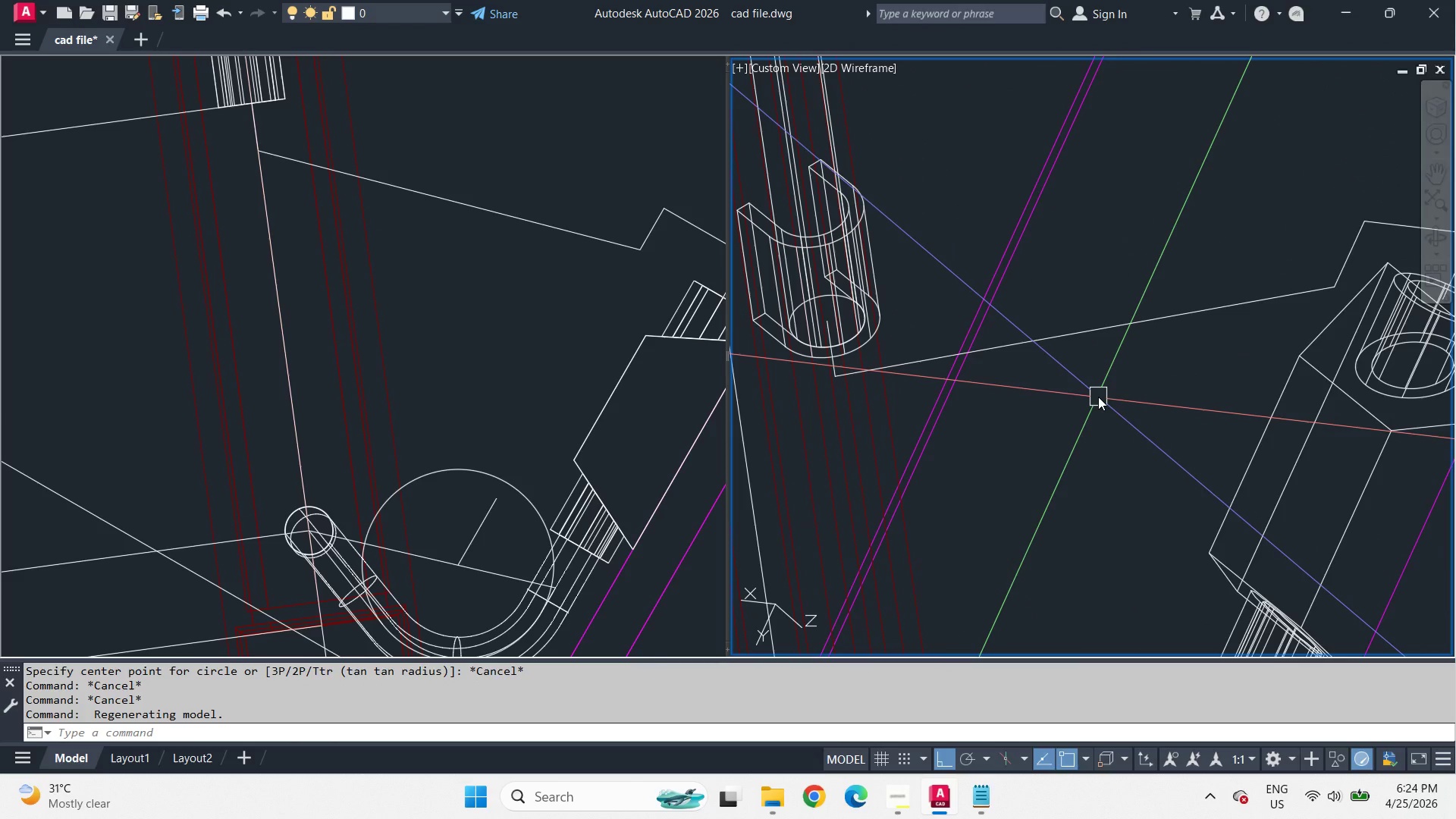 
left_click([1340, 228])
 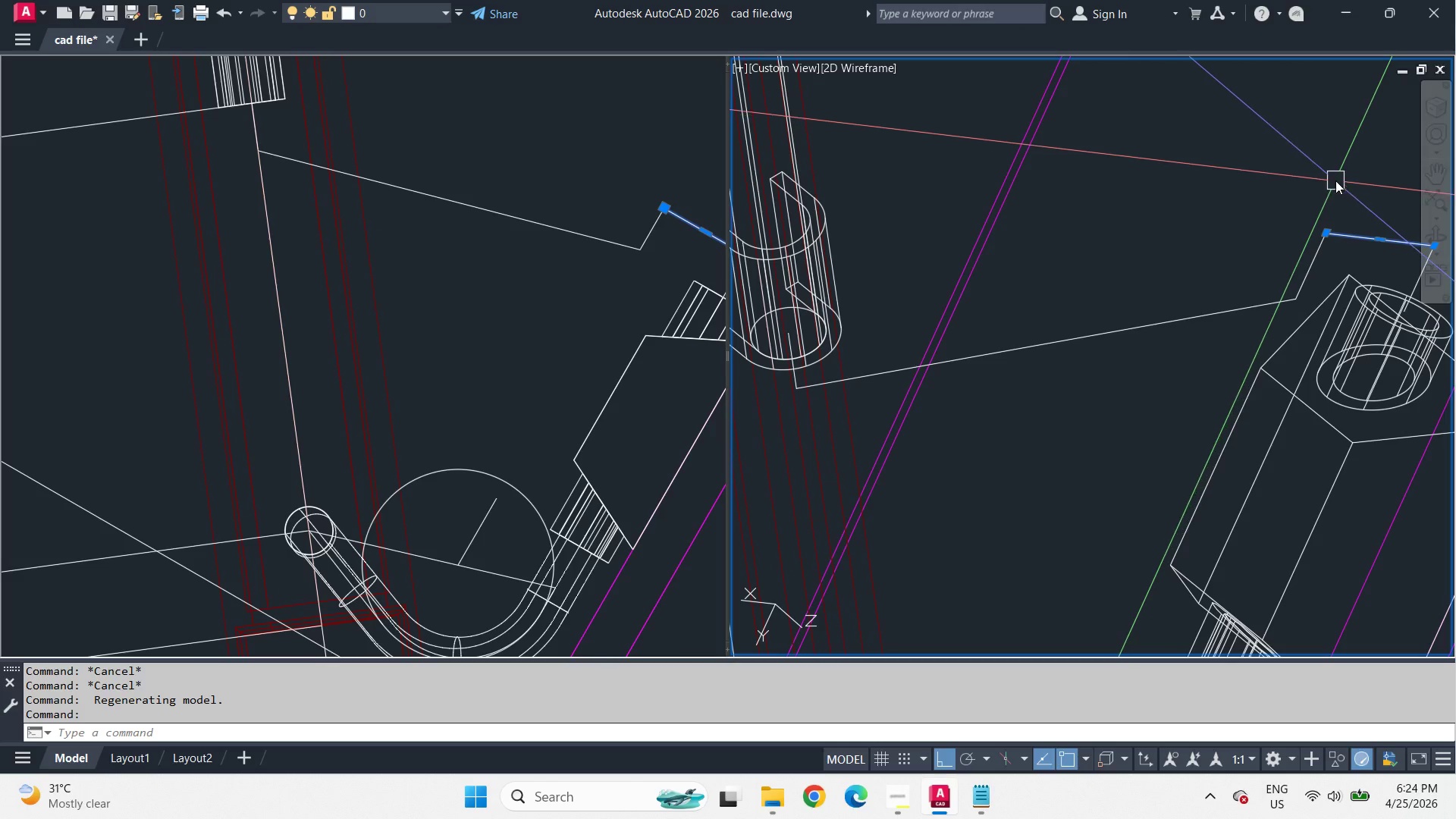 
type(co end end )
 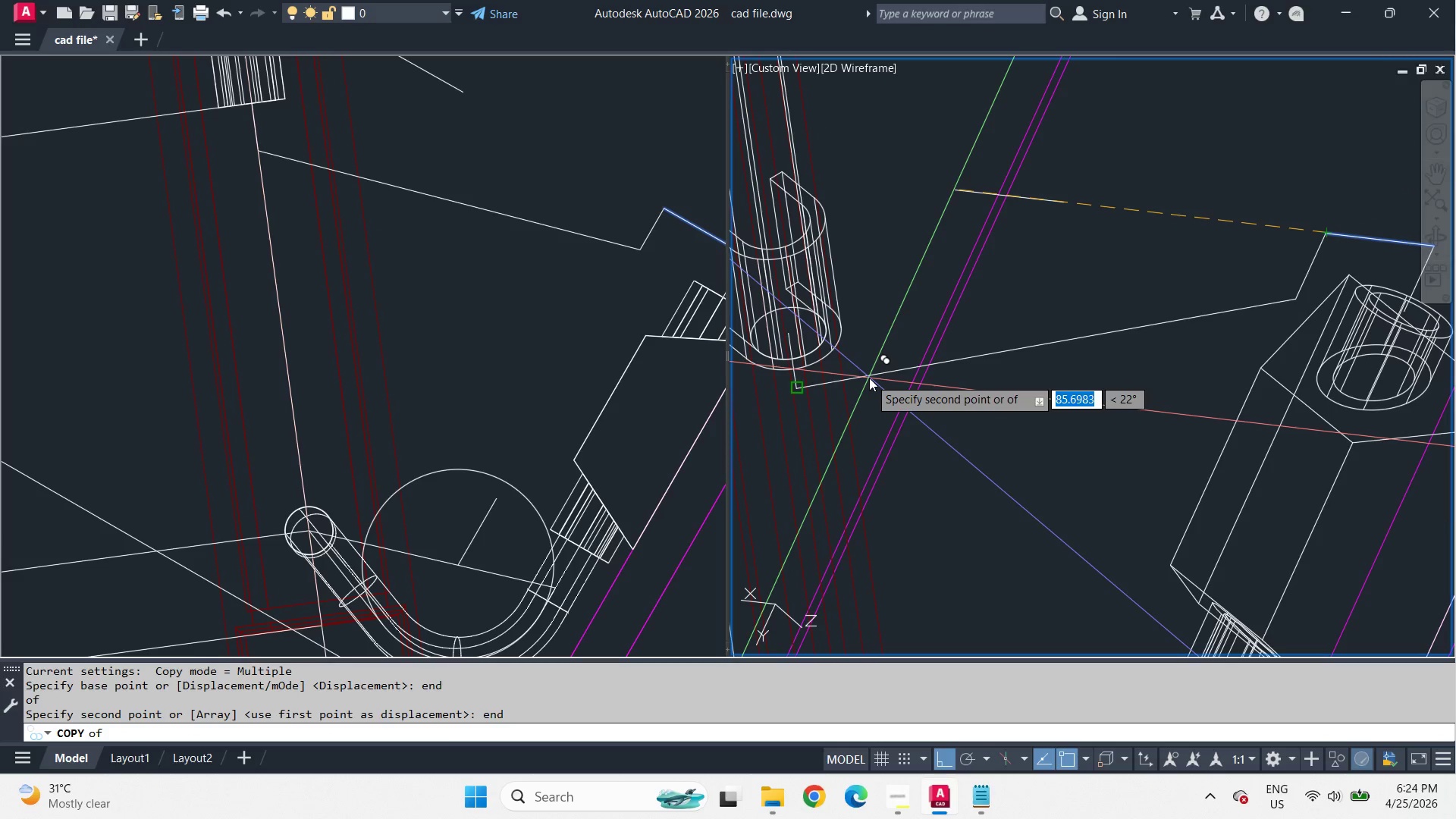 
left_click([869, 378])
 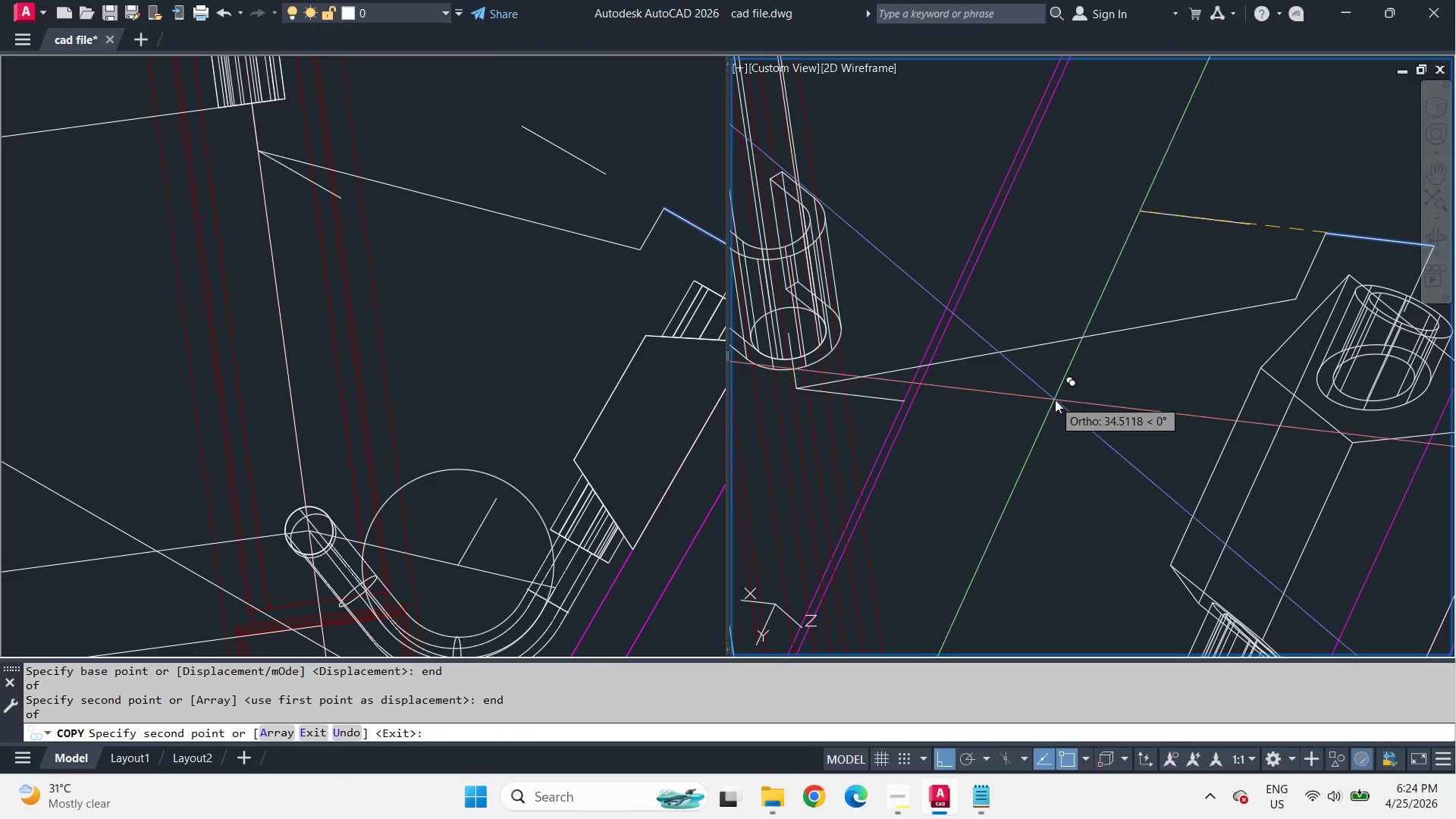 
type( f r 10 )
 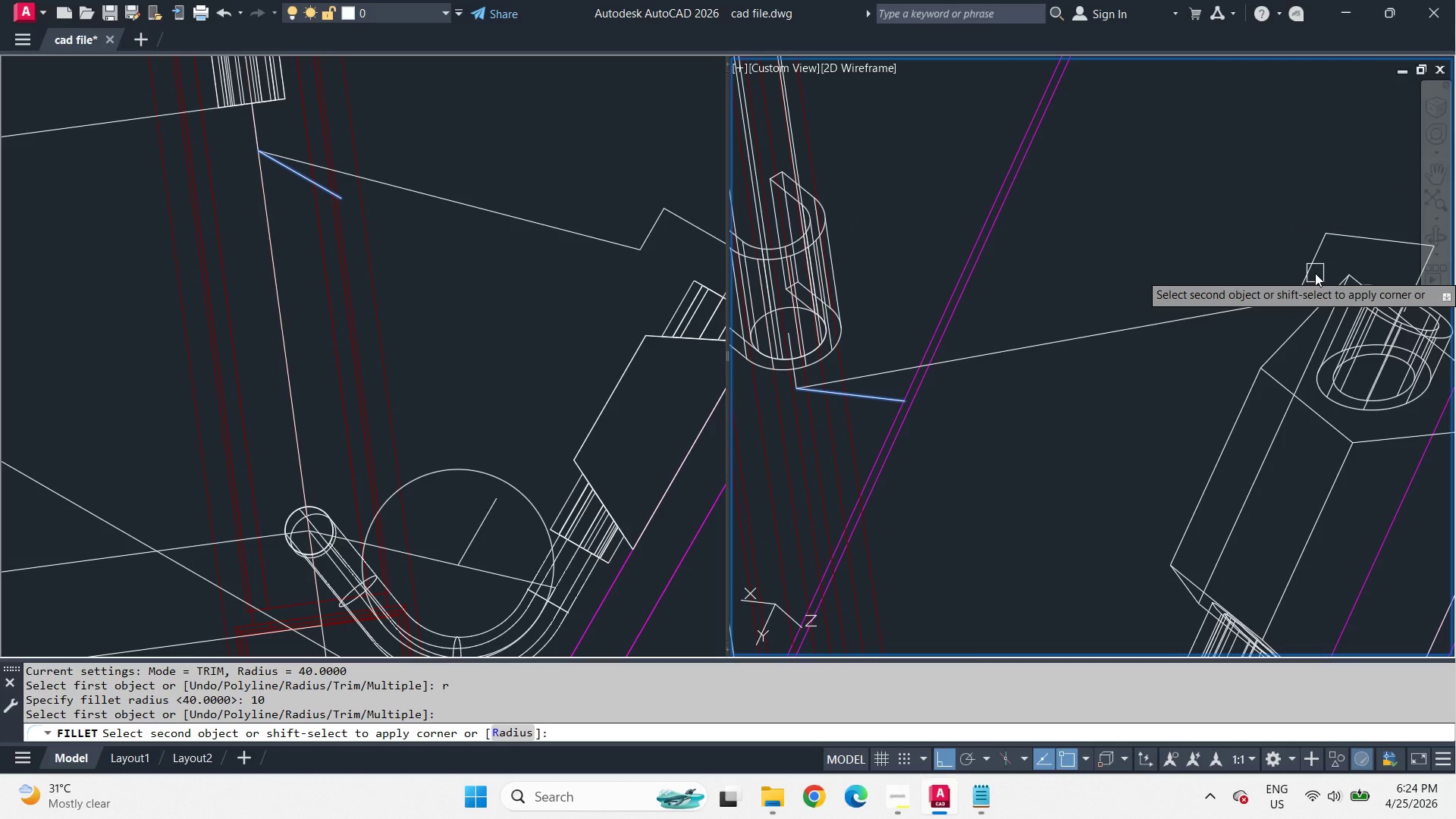 
left_click([1308, 273])
 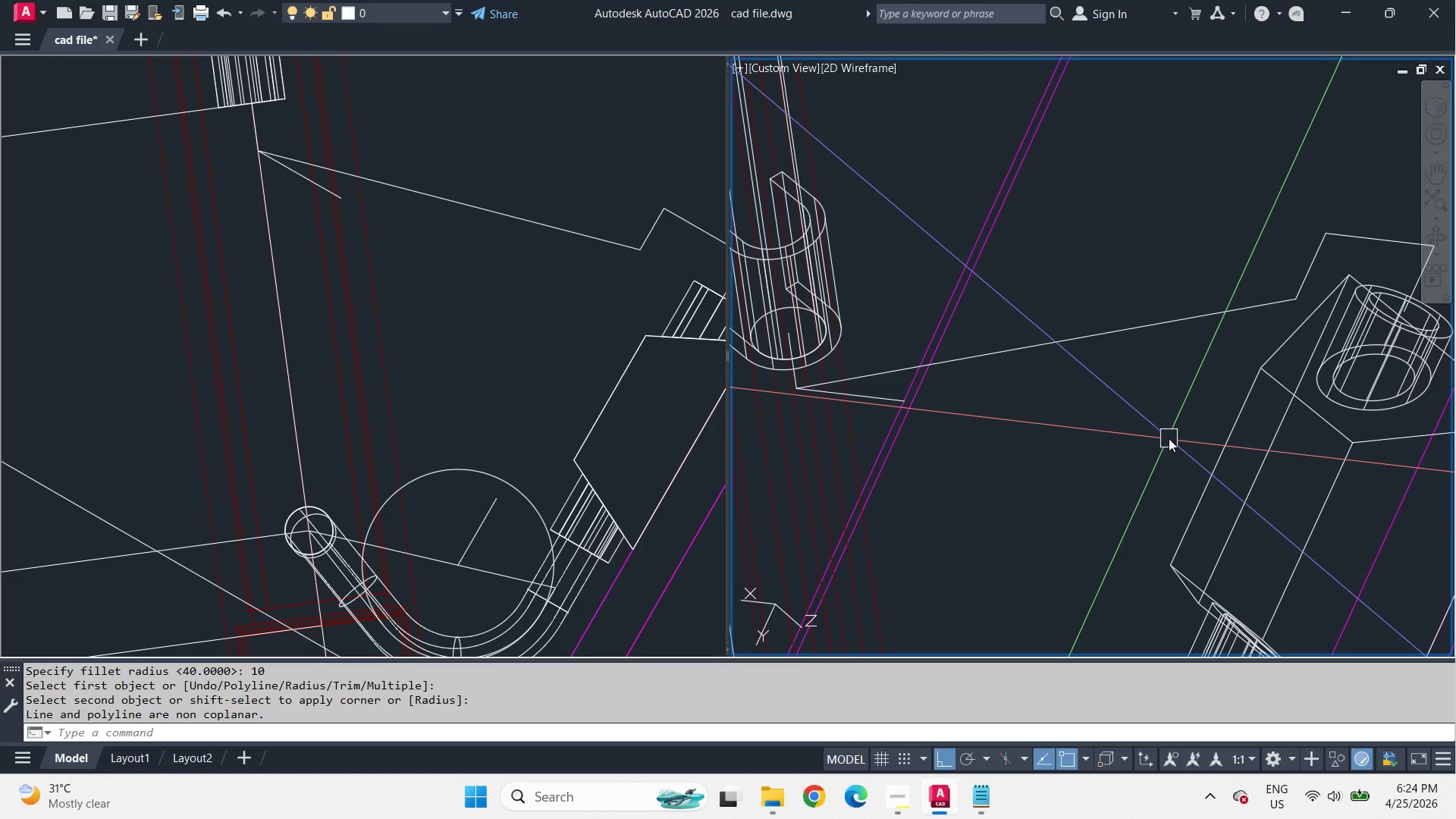 
left_click([877, 406])
 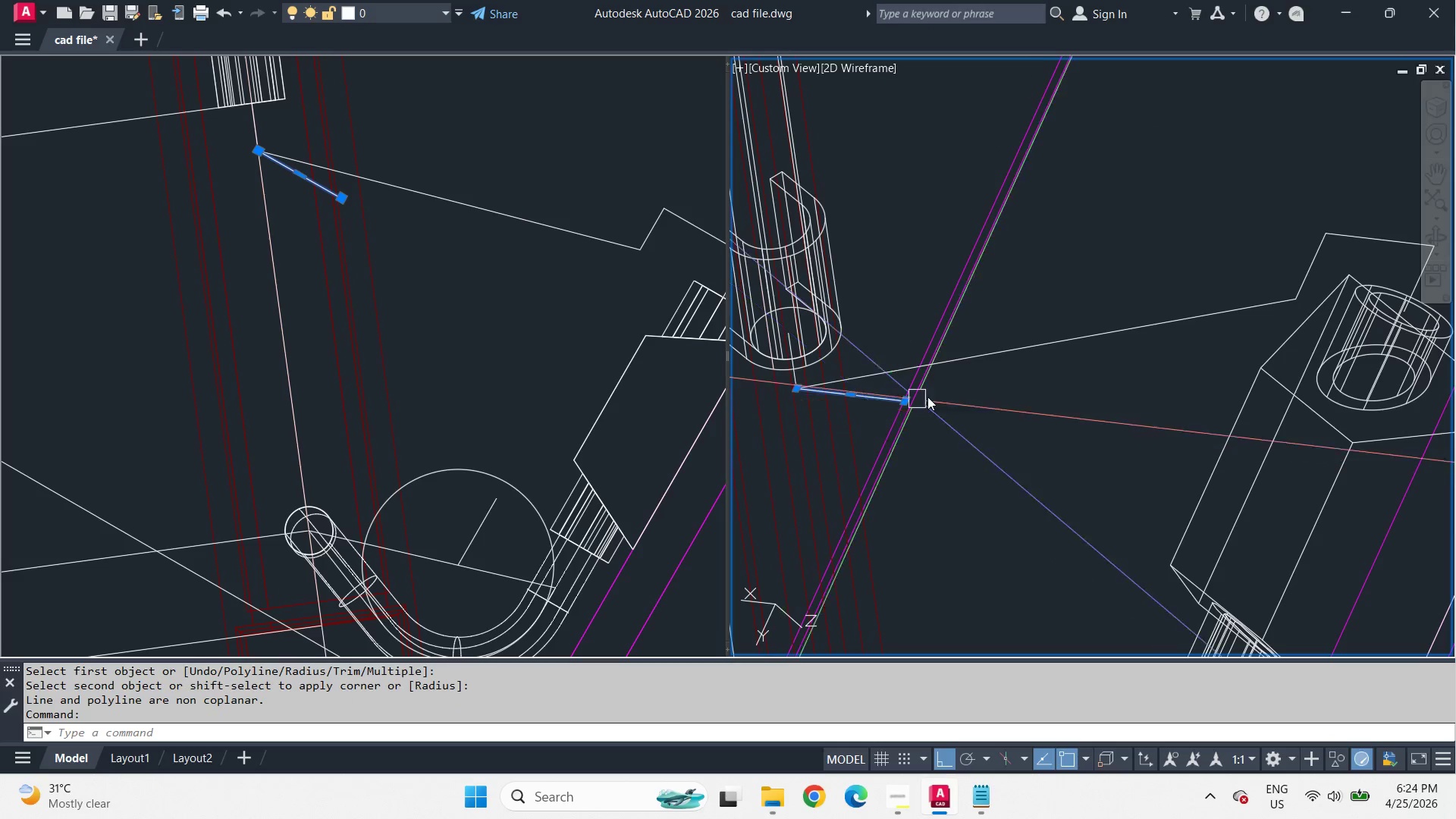 
key(E)
 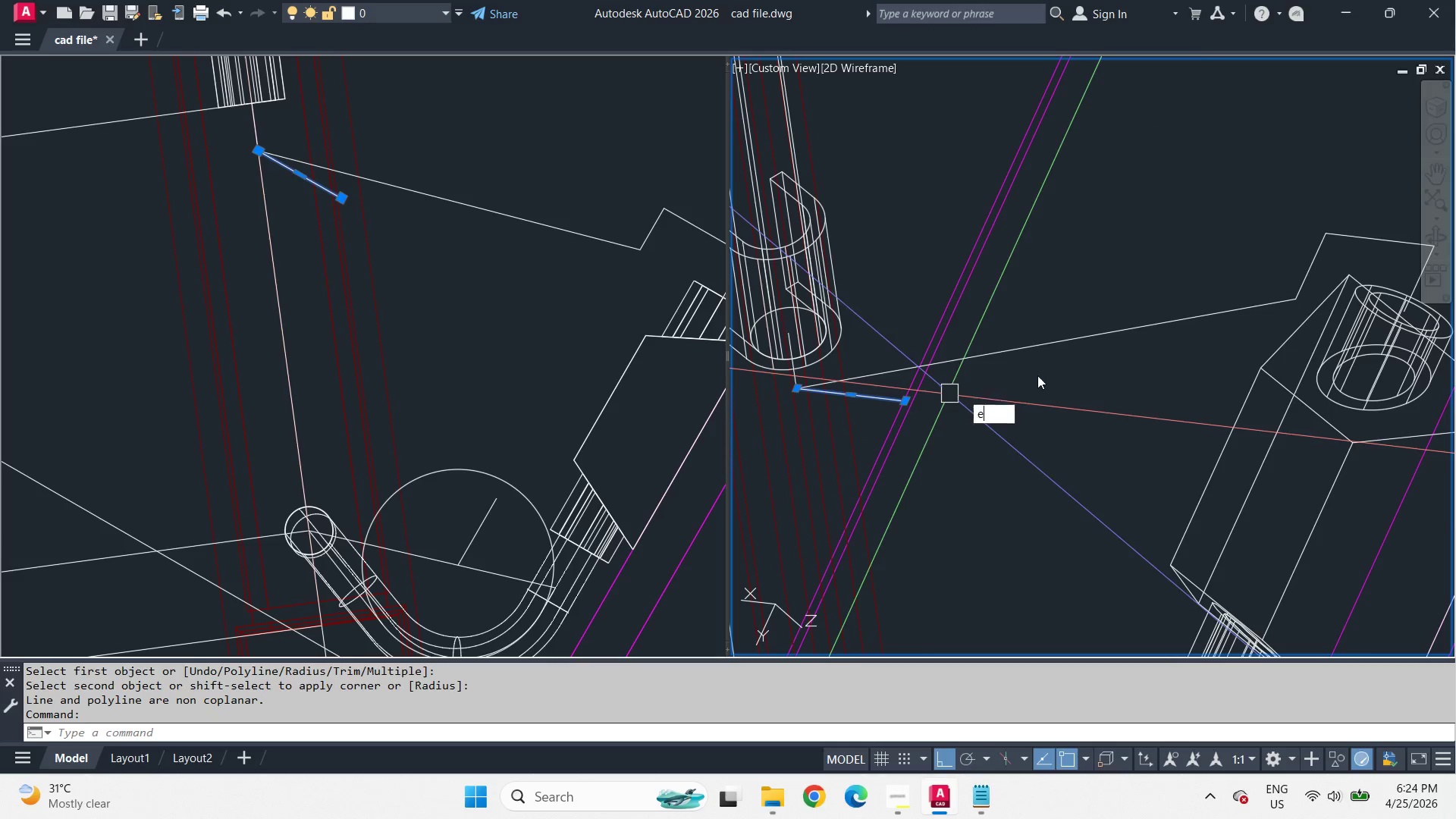 
key(Space)
 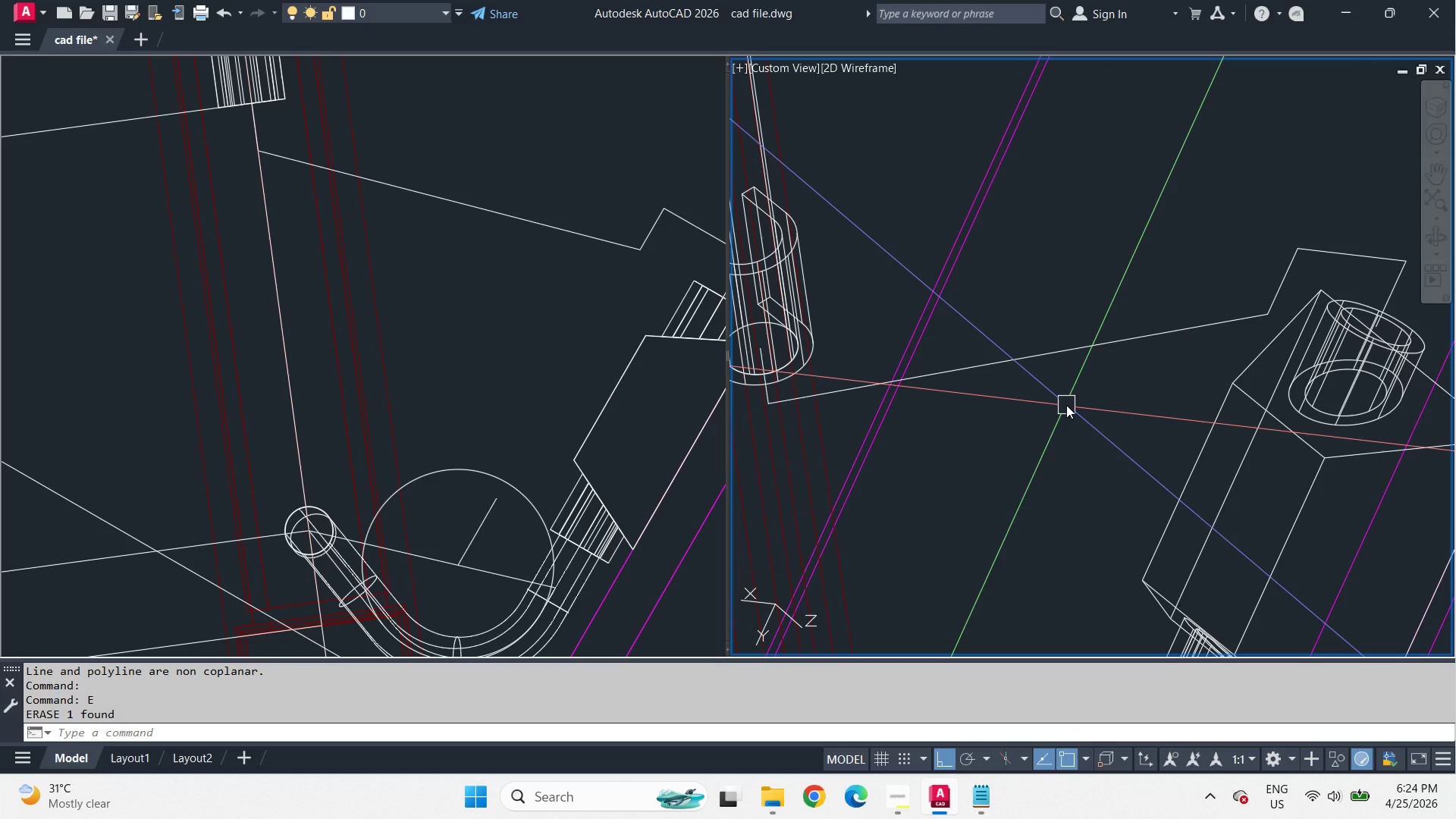 
wait(14.49)
 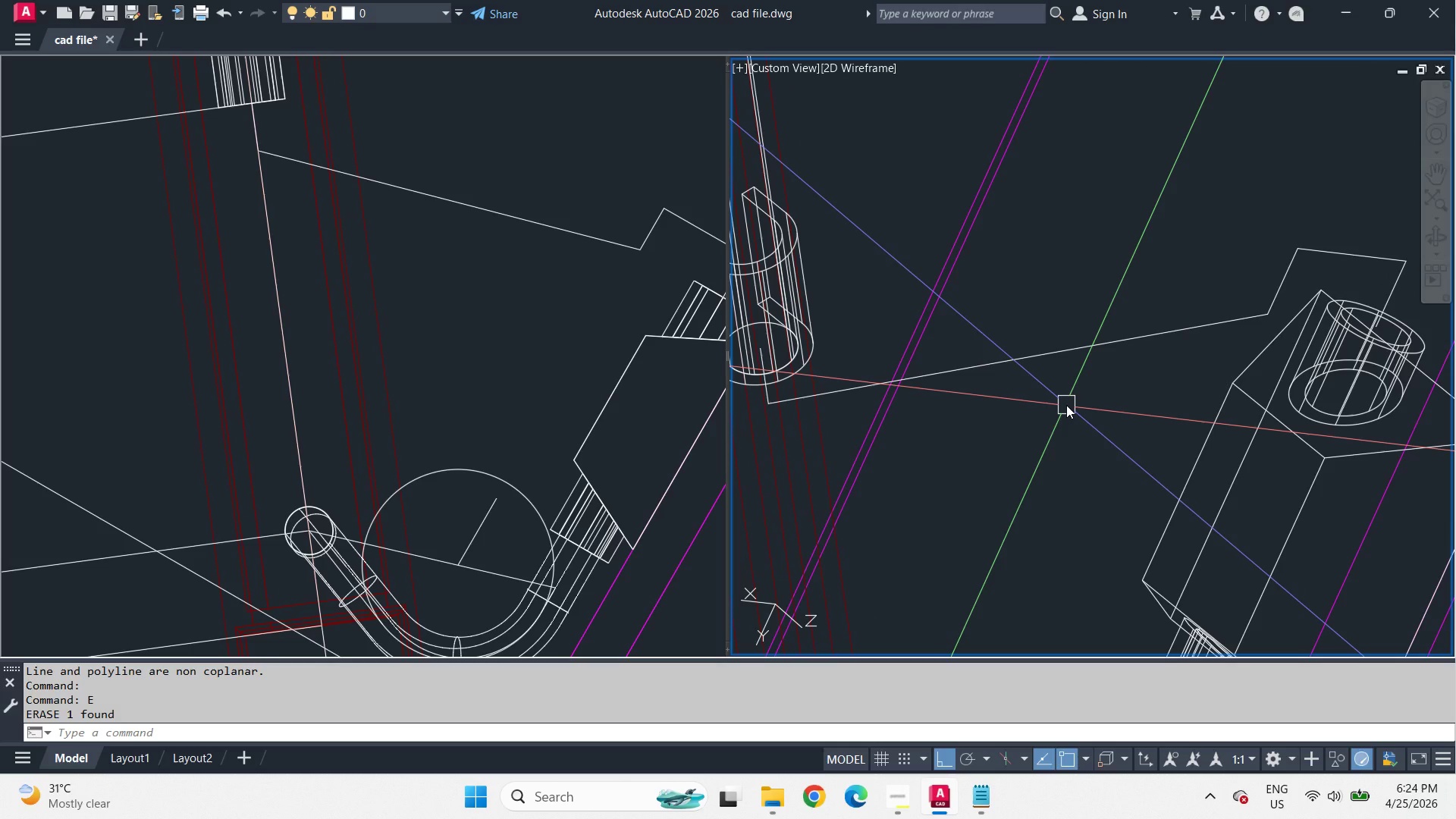 
left_click([1169, 322])
 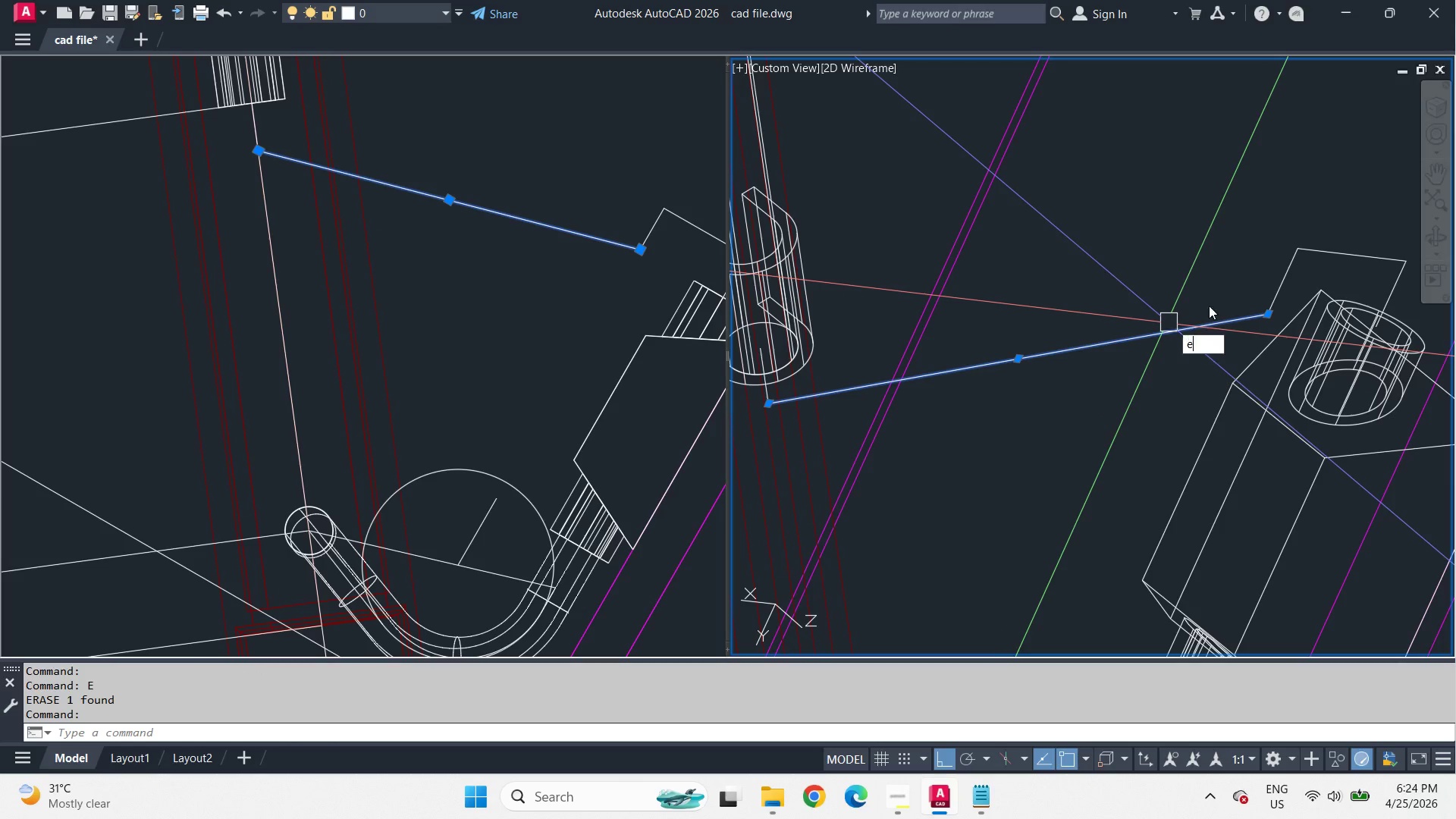 
key(E)
 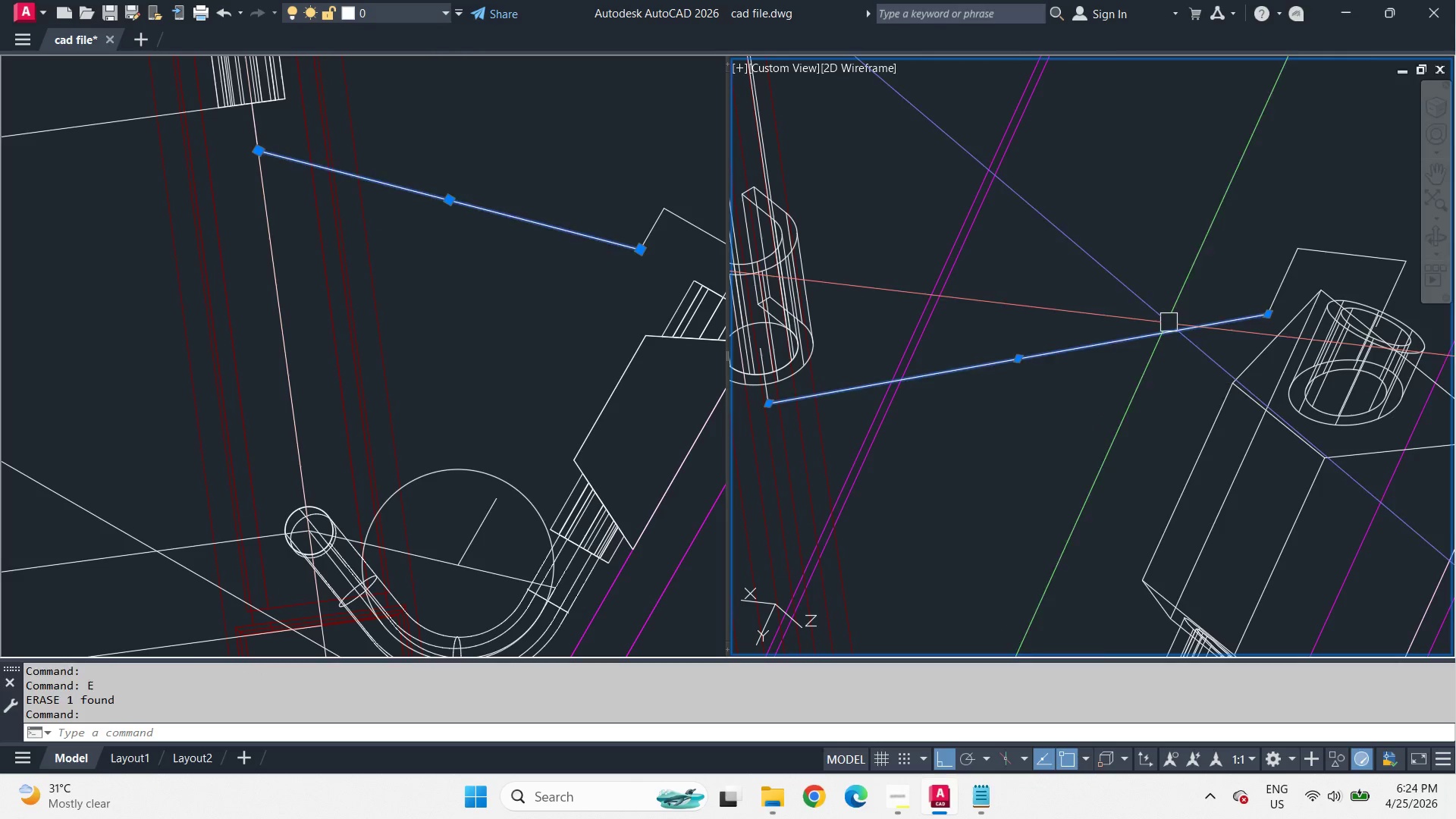 
key(Space)
 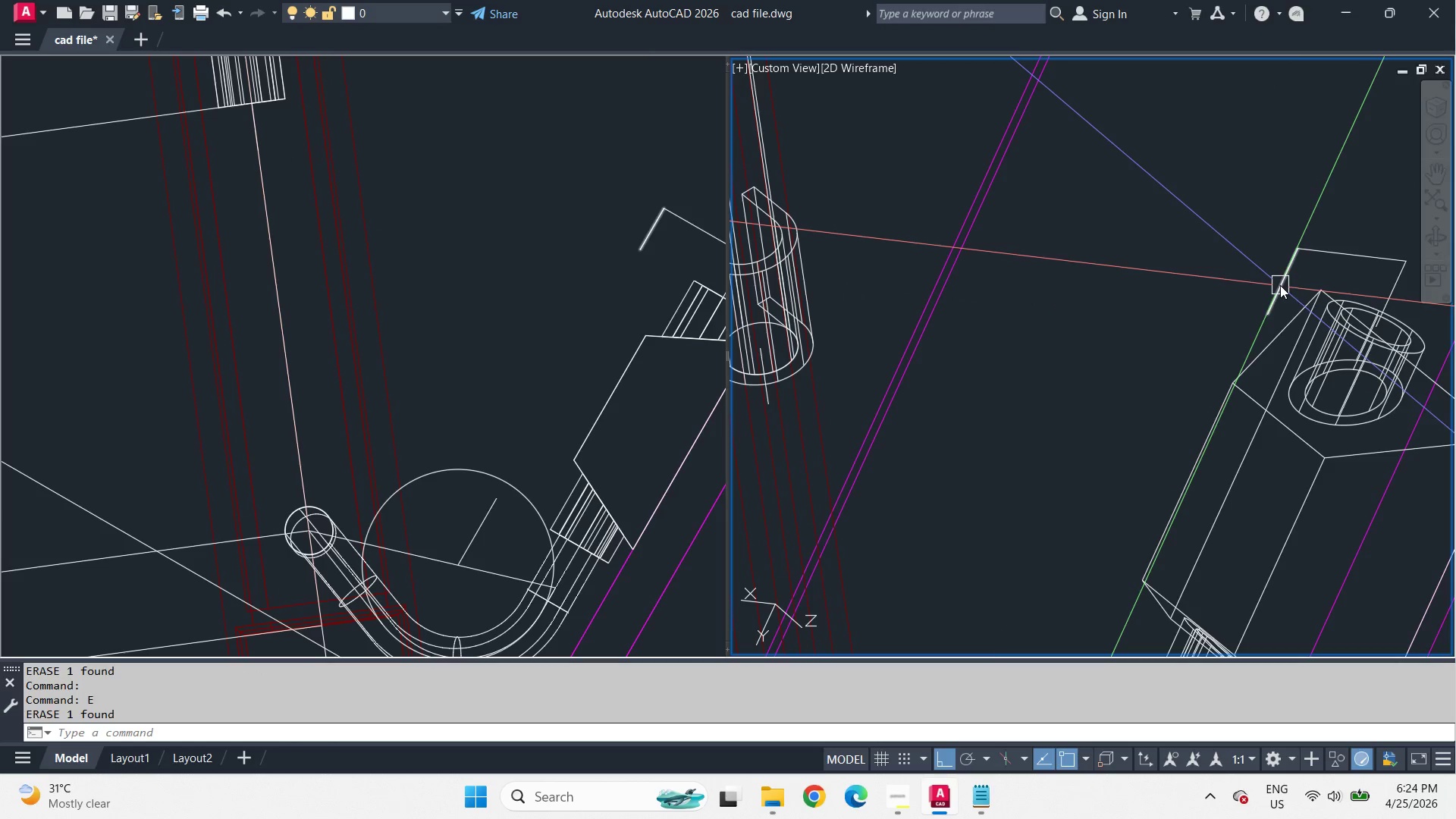 
left_click([1280, 285])
 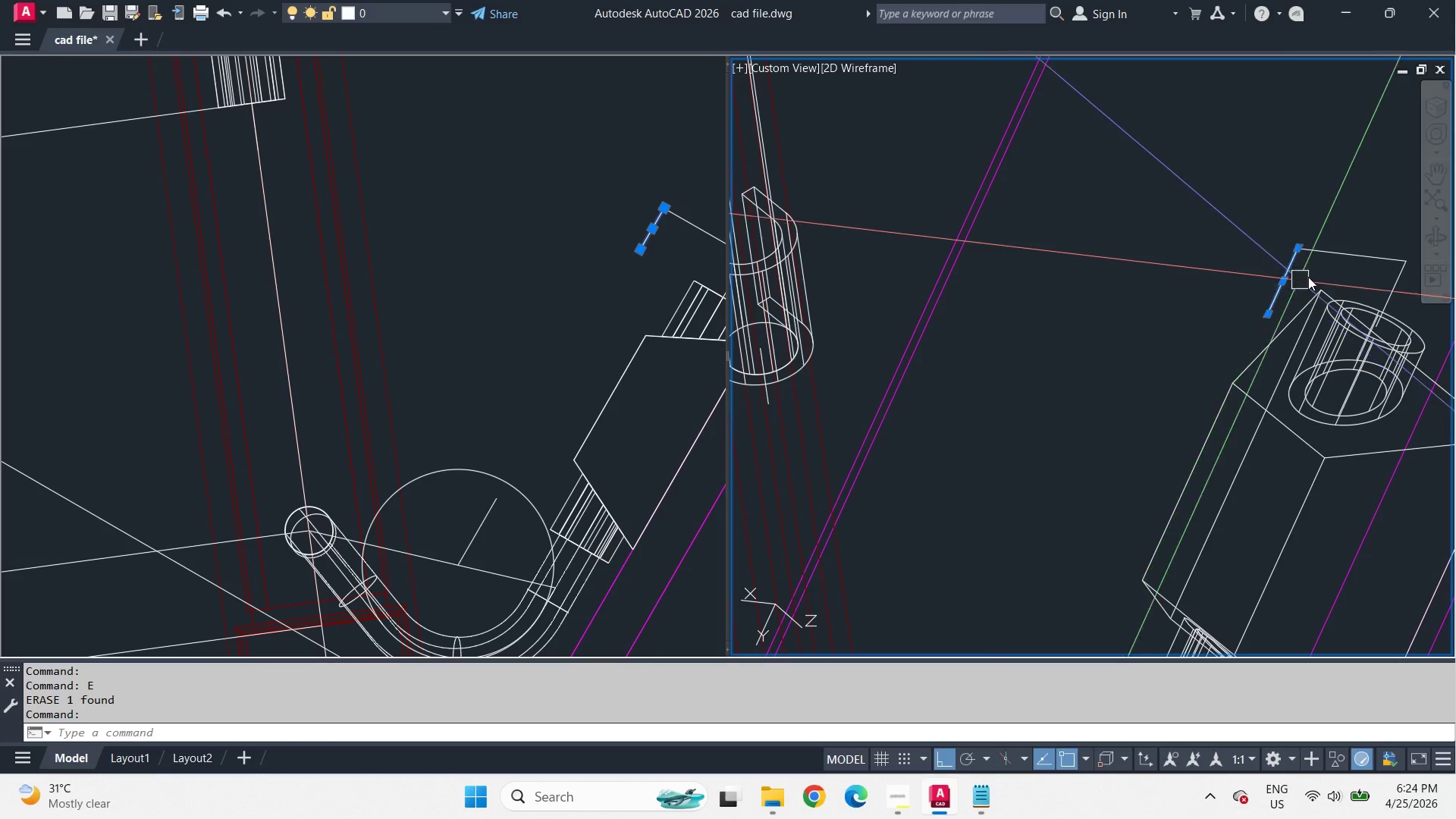 
key(E)
 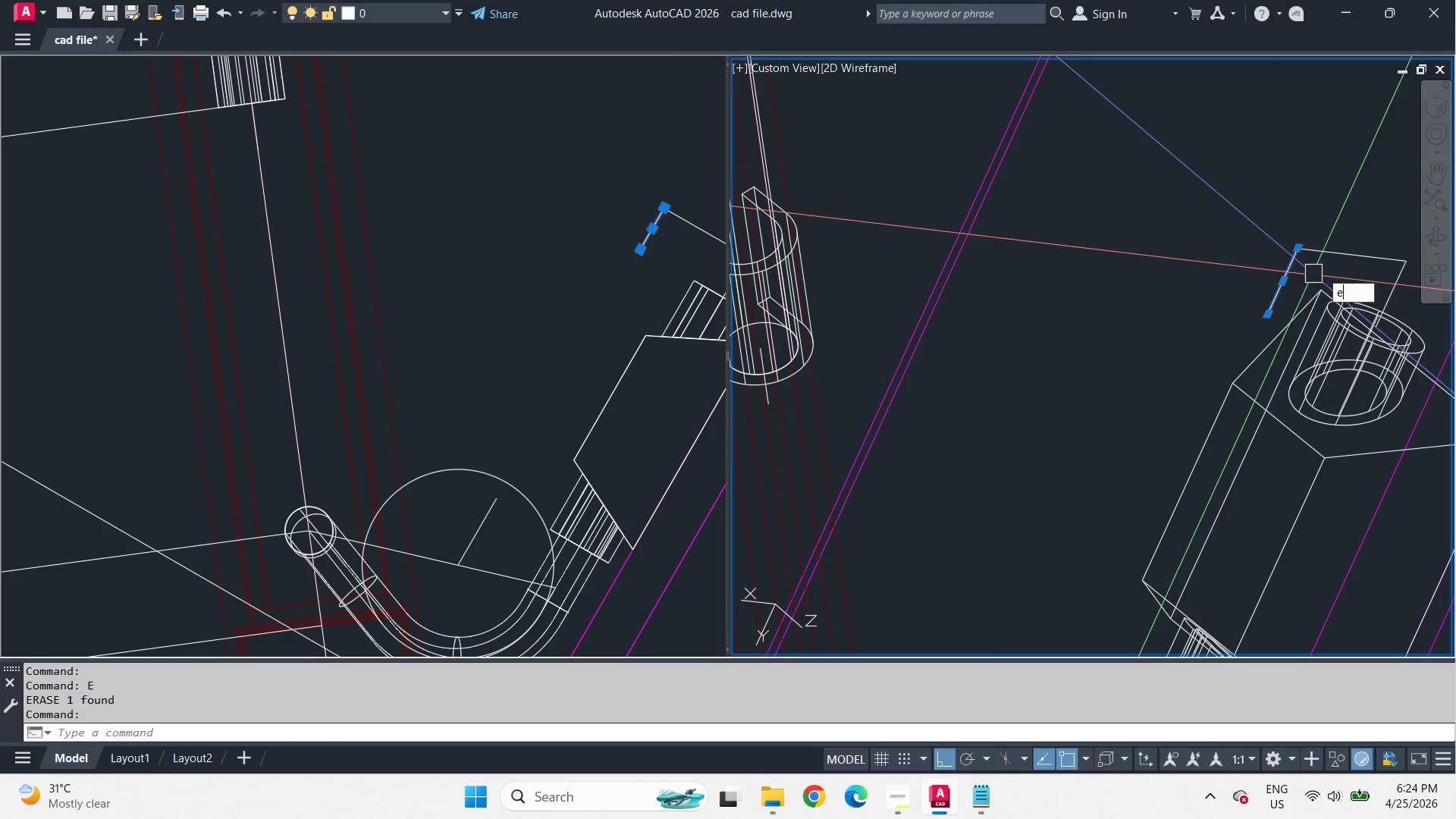 
key(Space)
 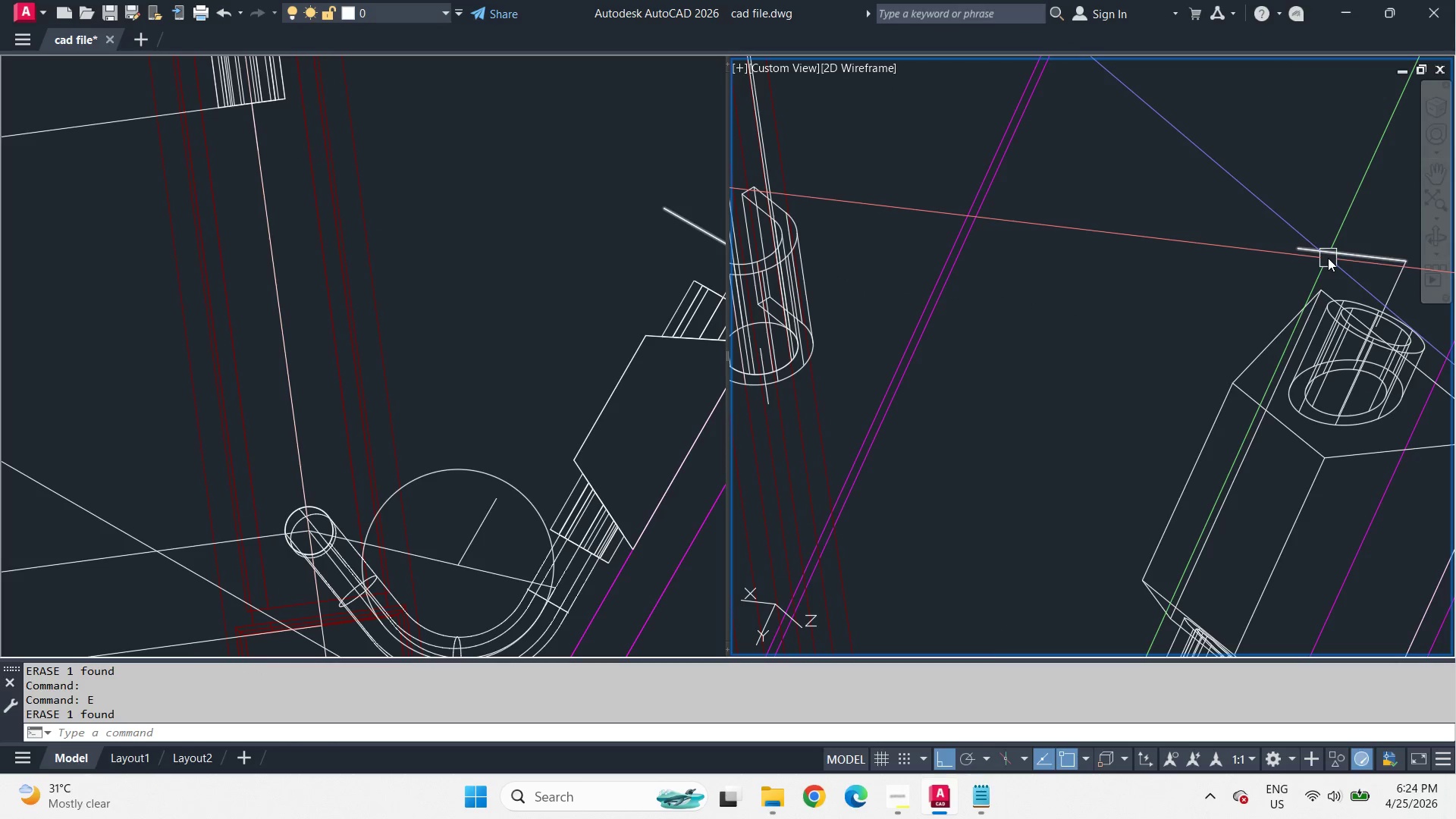 
left_click([1328, 258])
 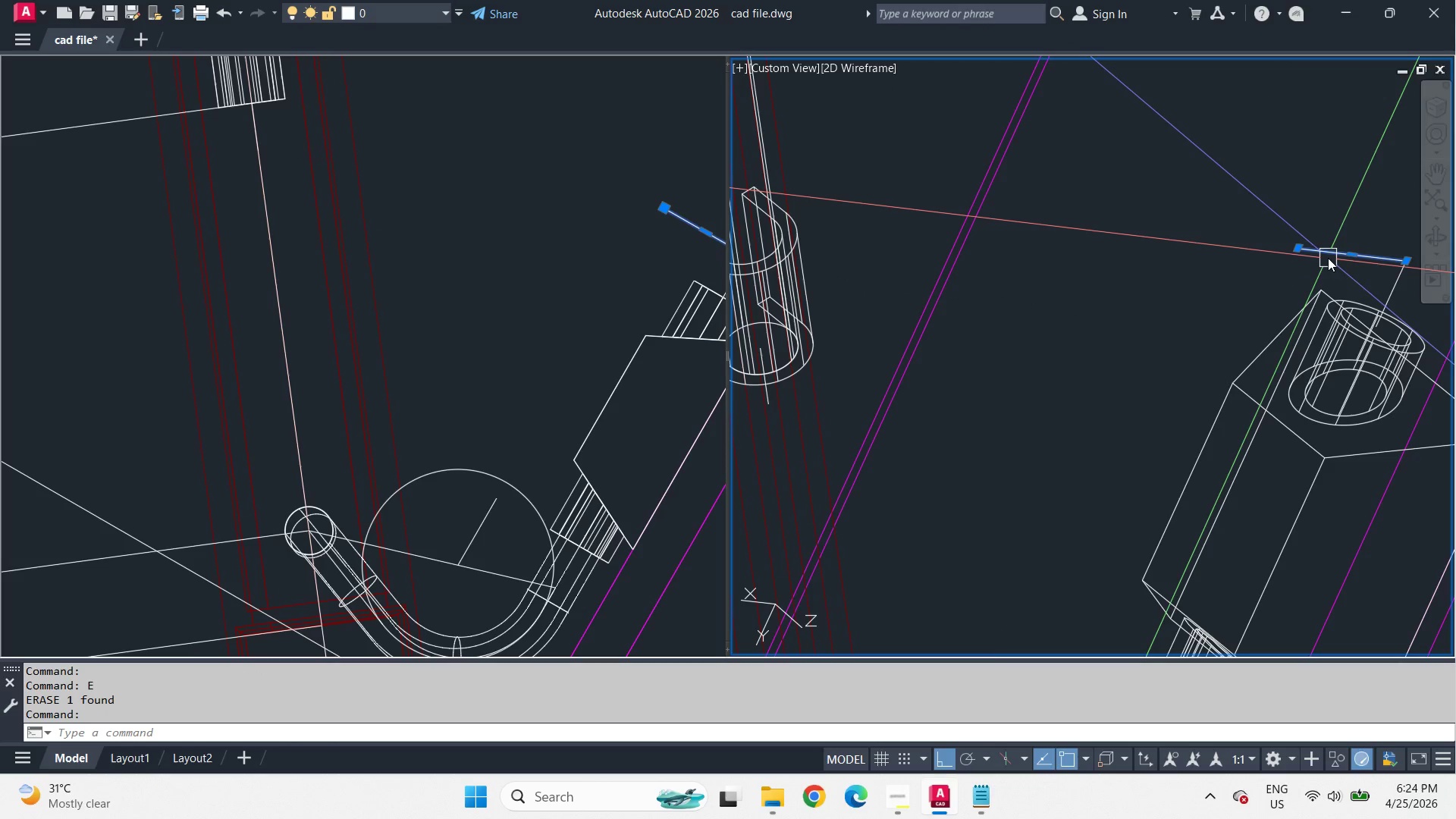 
key(E)
 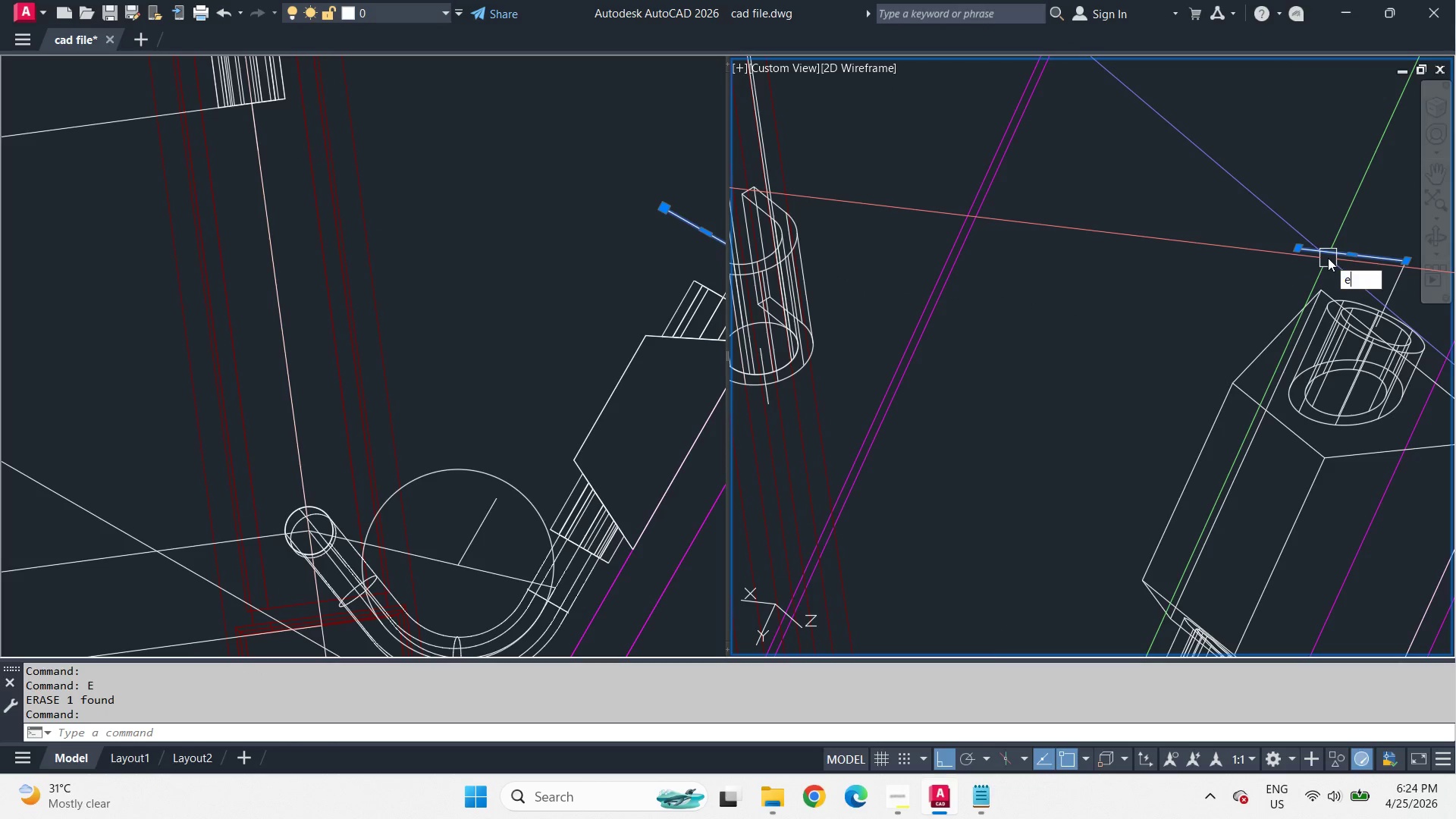 
key(Space)
 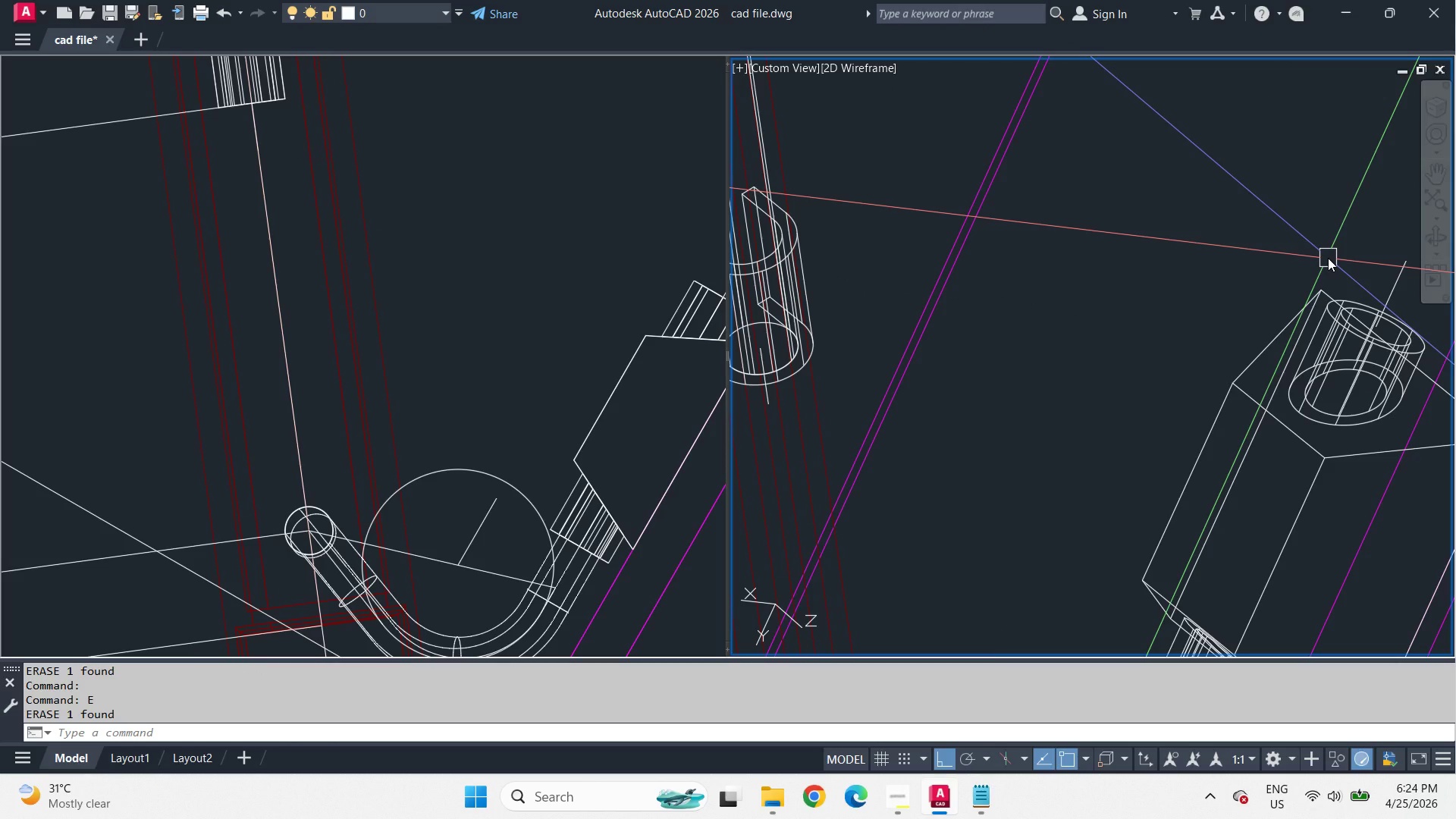 
key(L)
 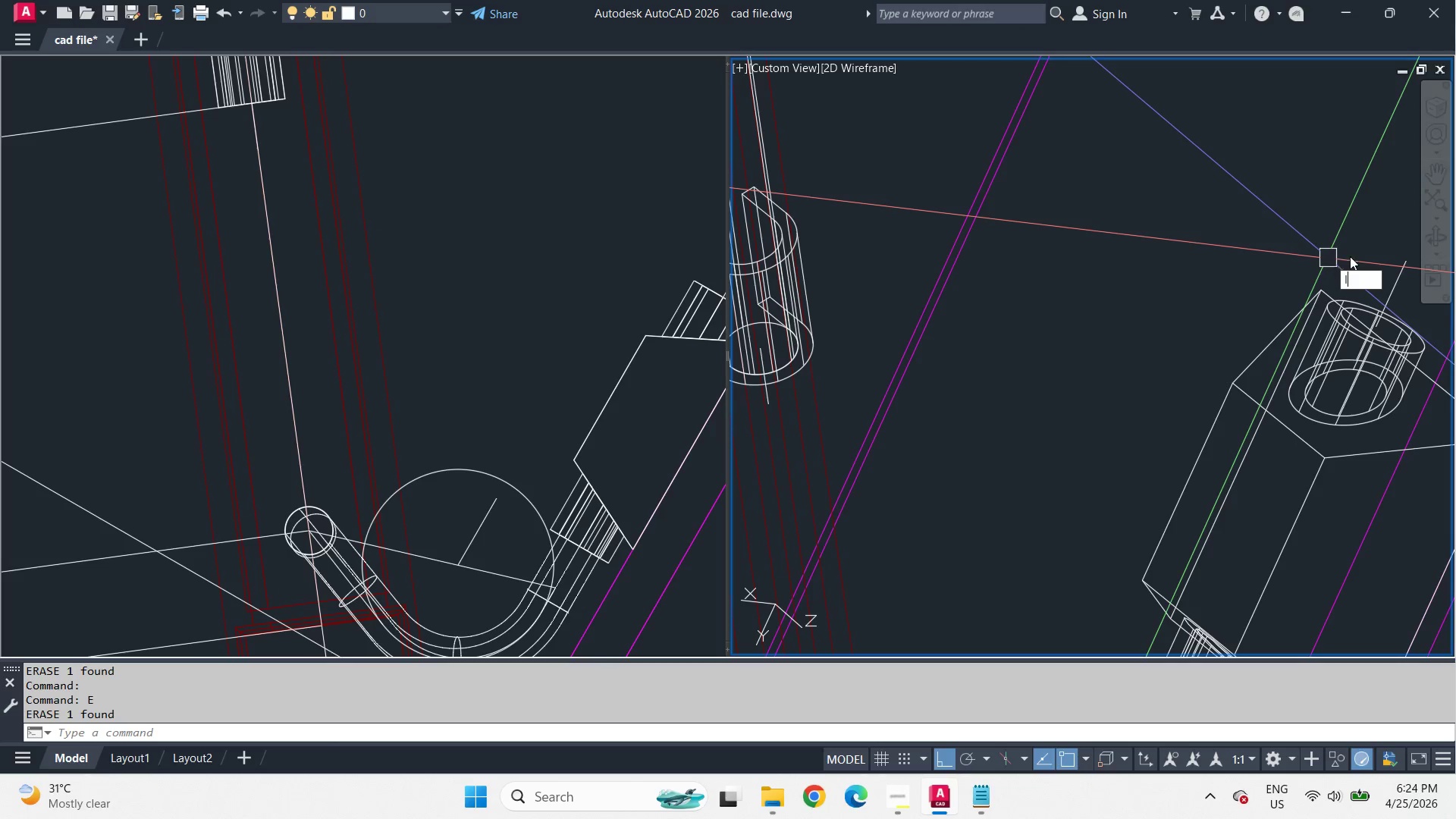 
key(Space)
 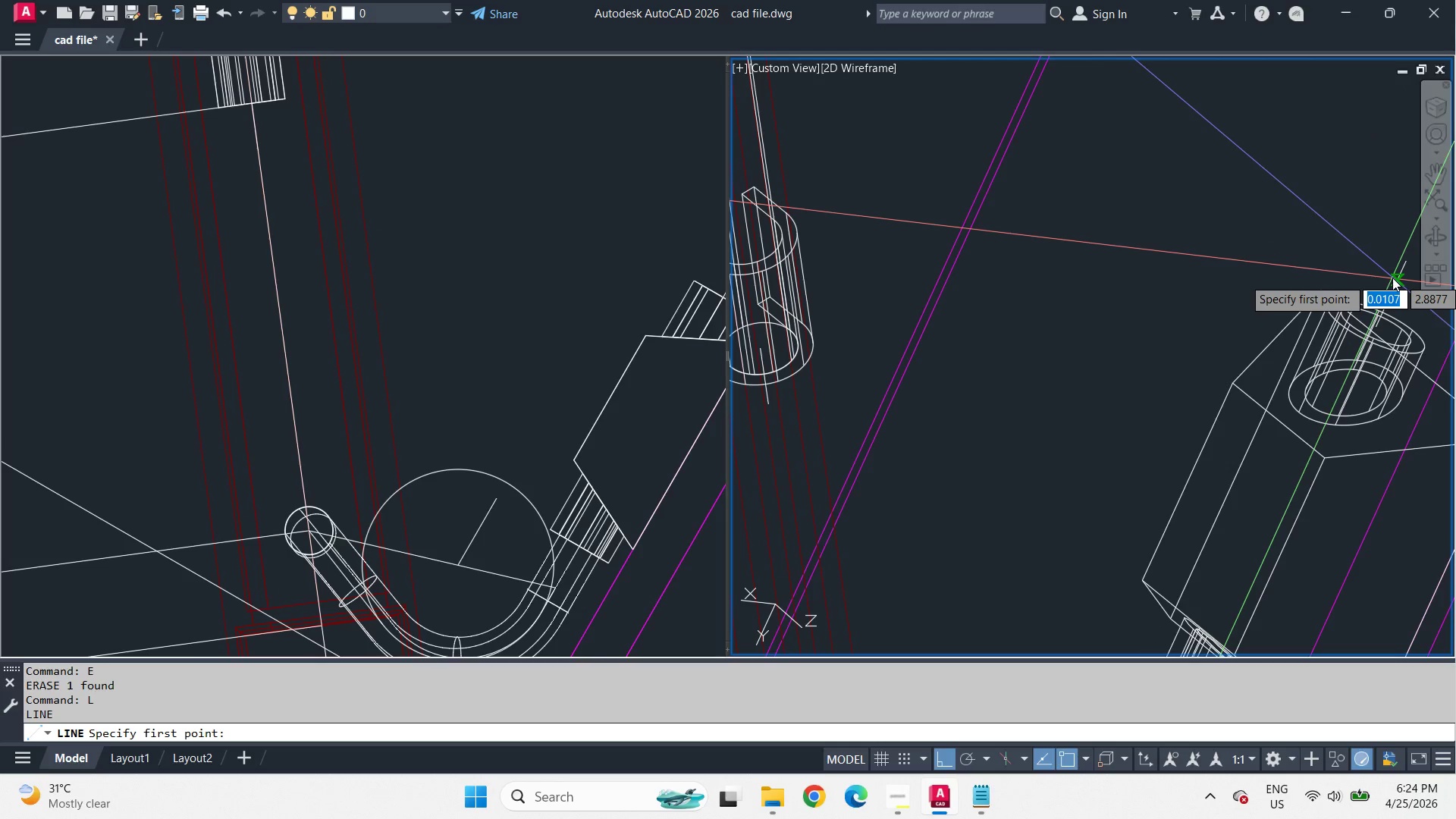 
key(E)
 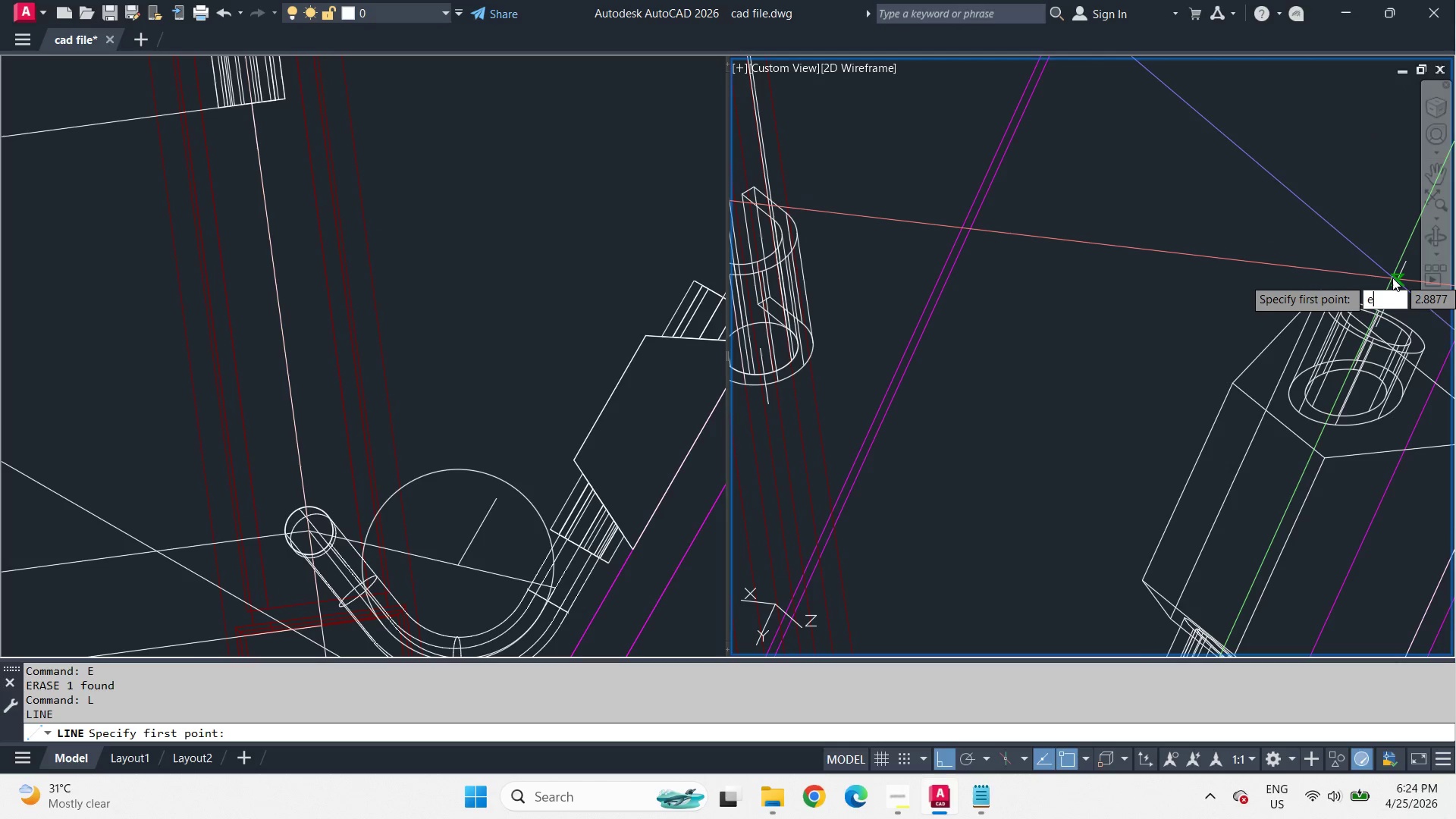 
type(nd )
 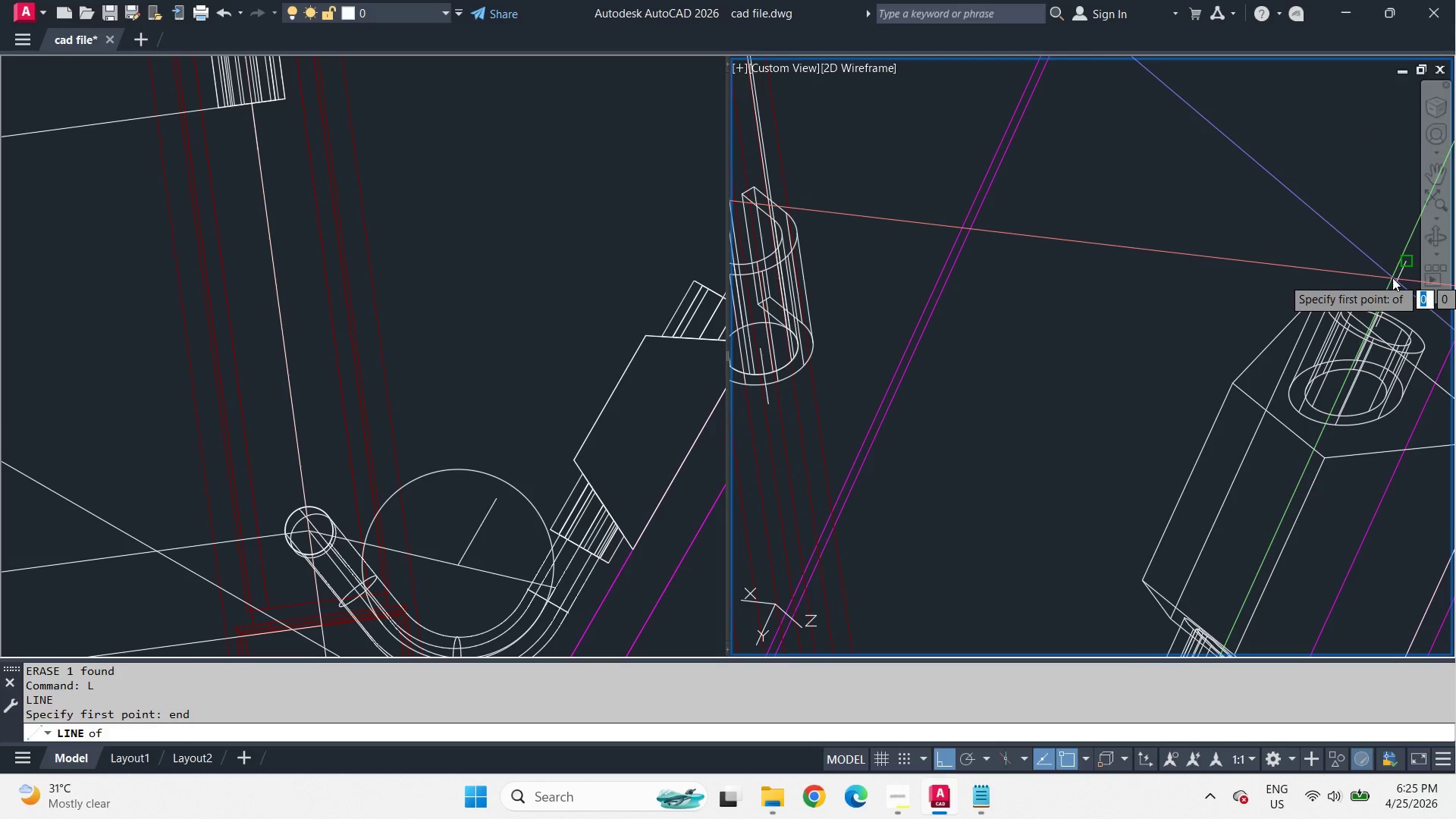 
left_click([1392, 278])
 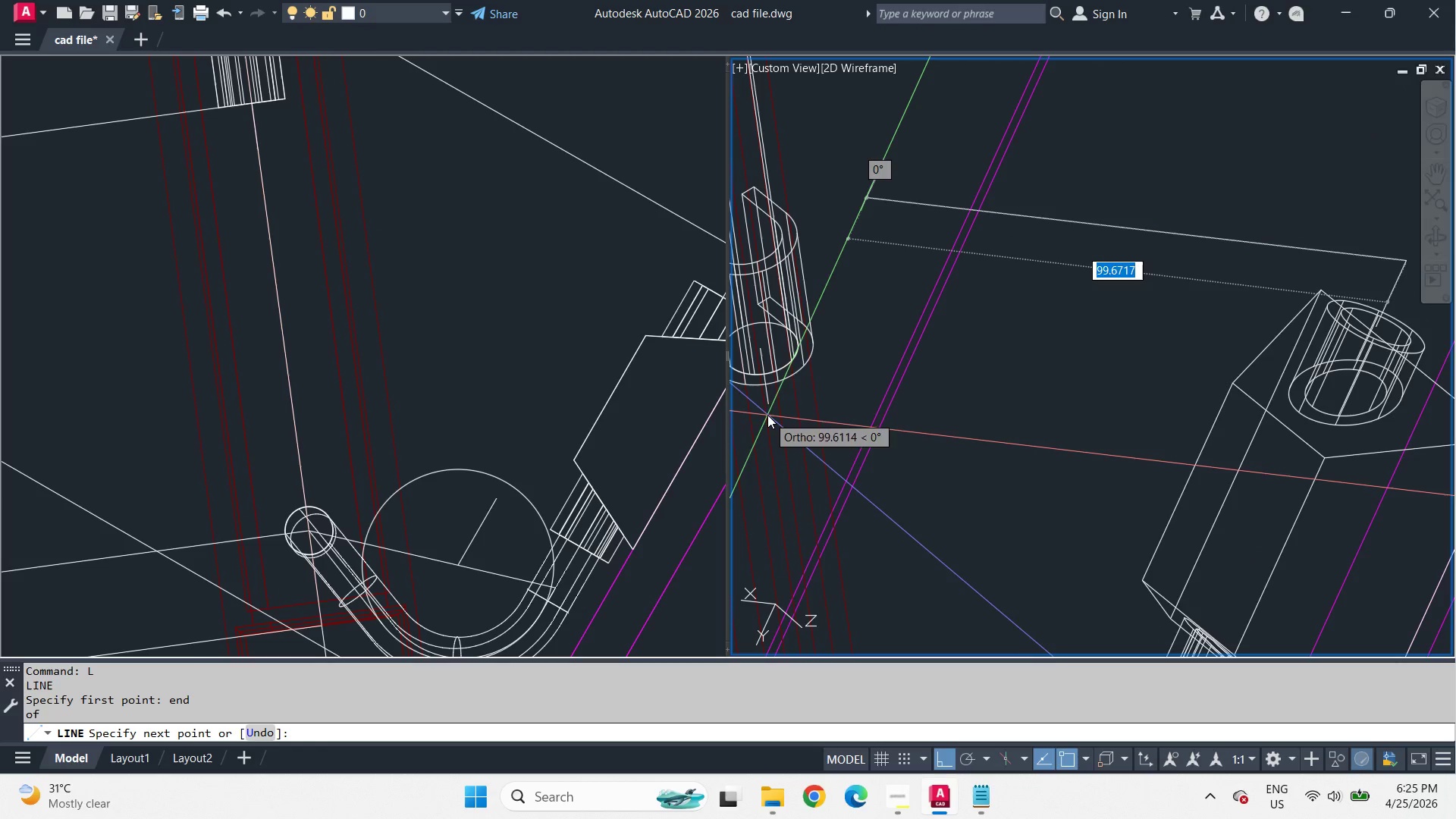 
type(end )
 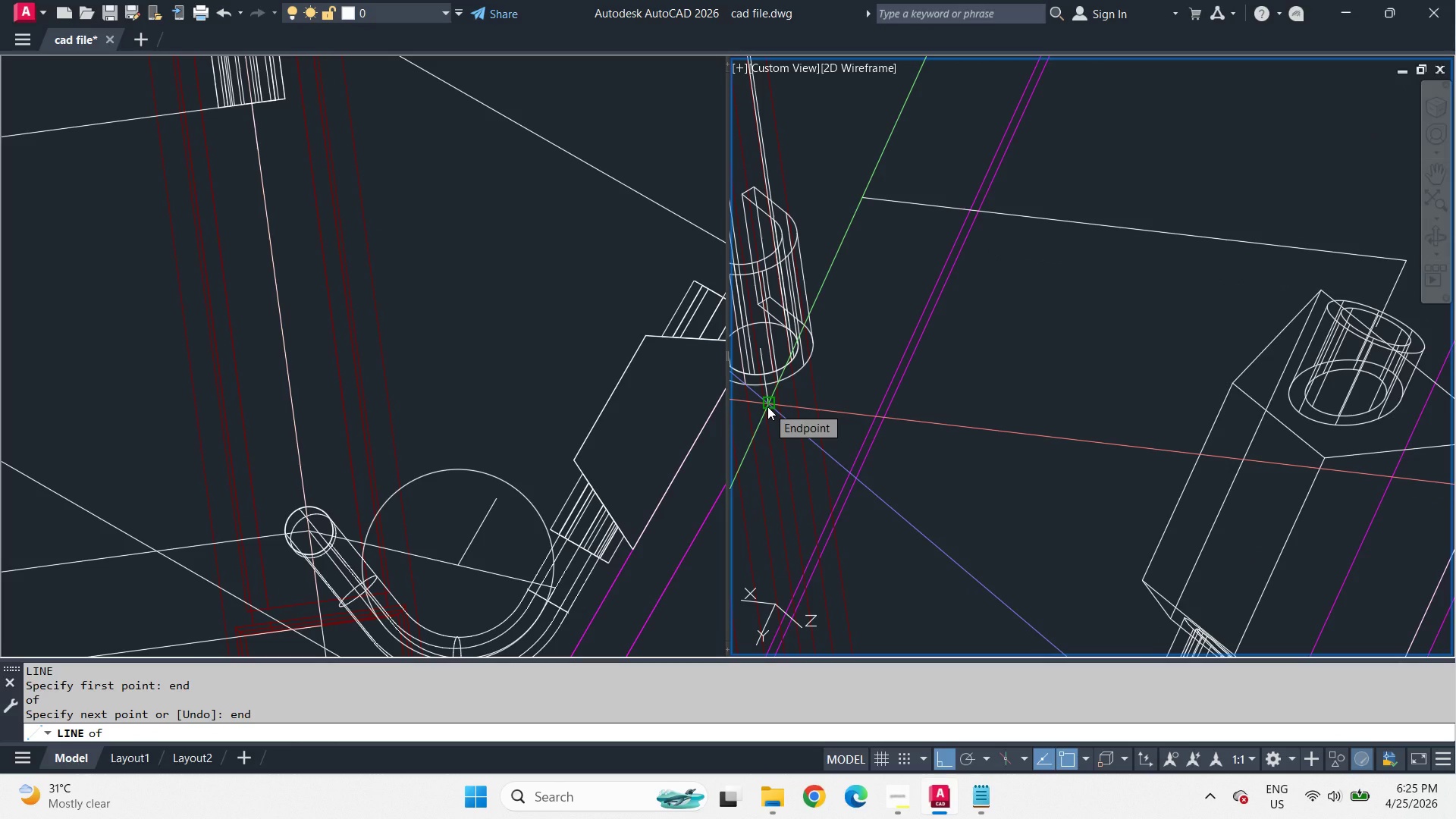 
left_click([767, 406])
 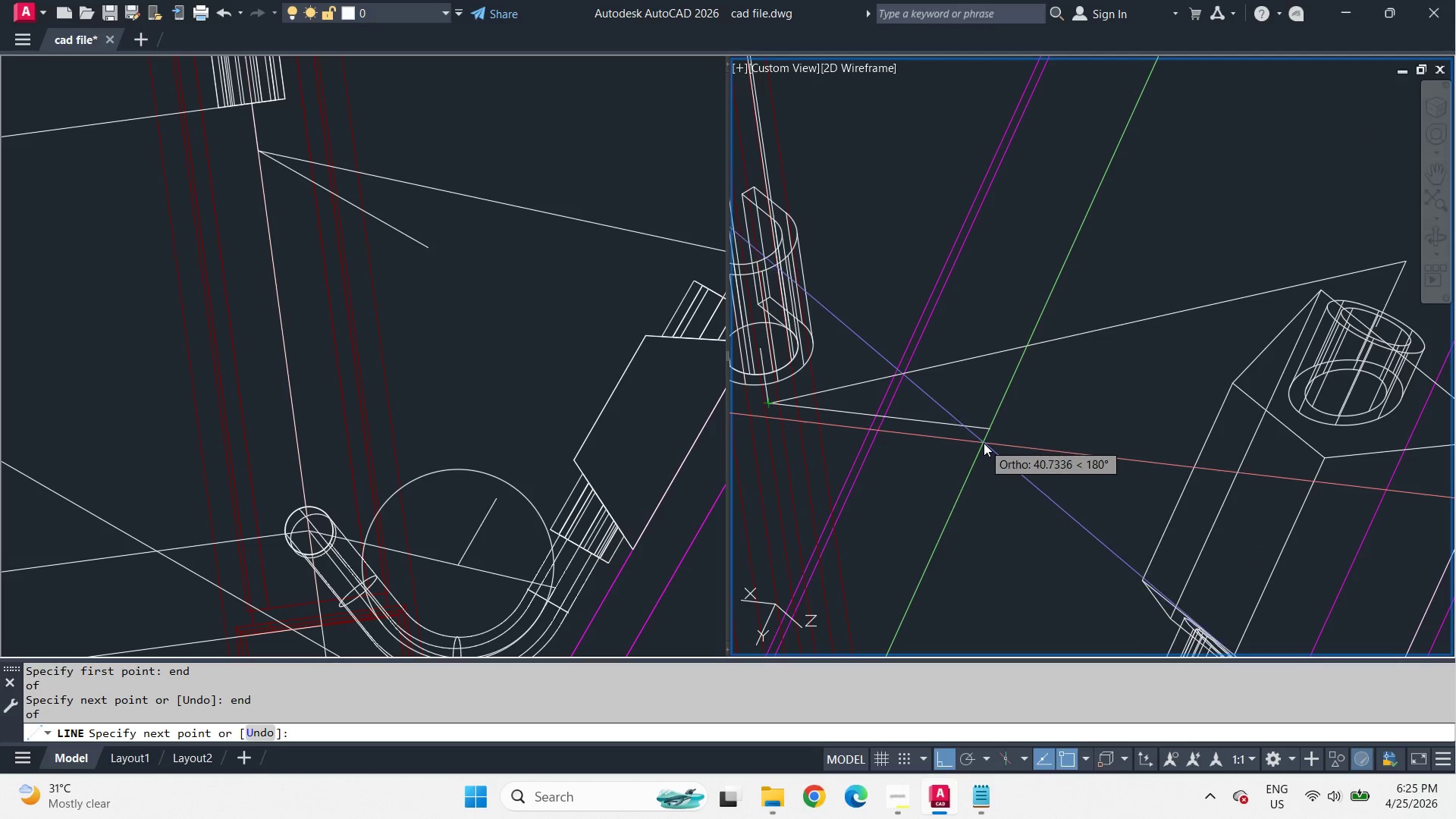 
key(Space)
 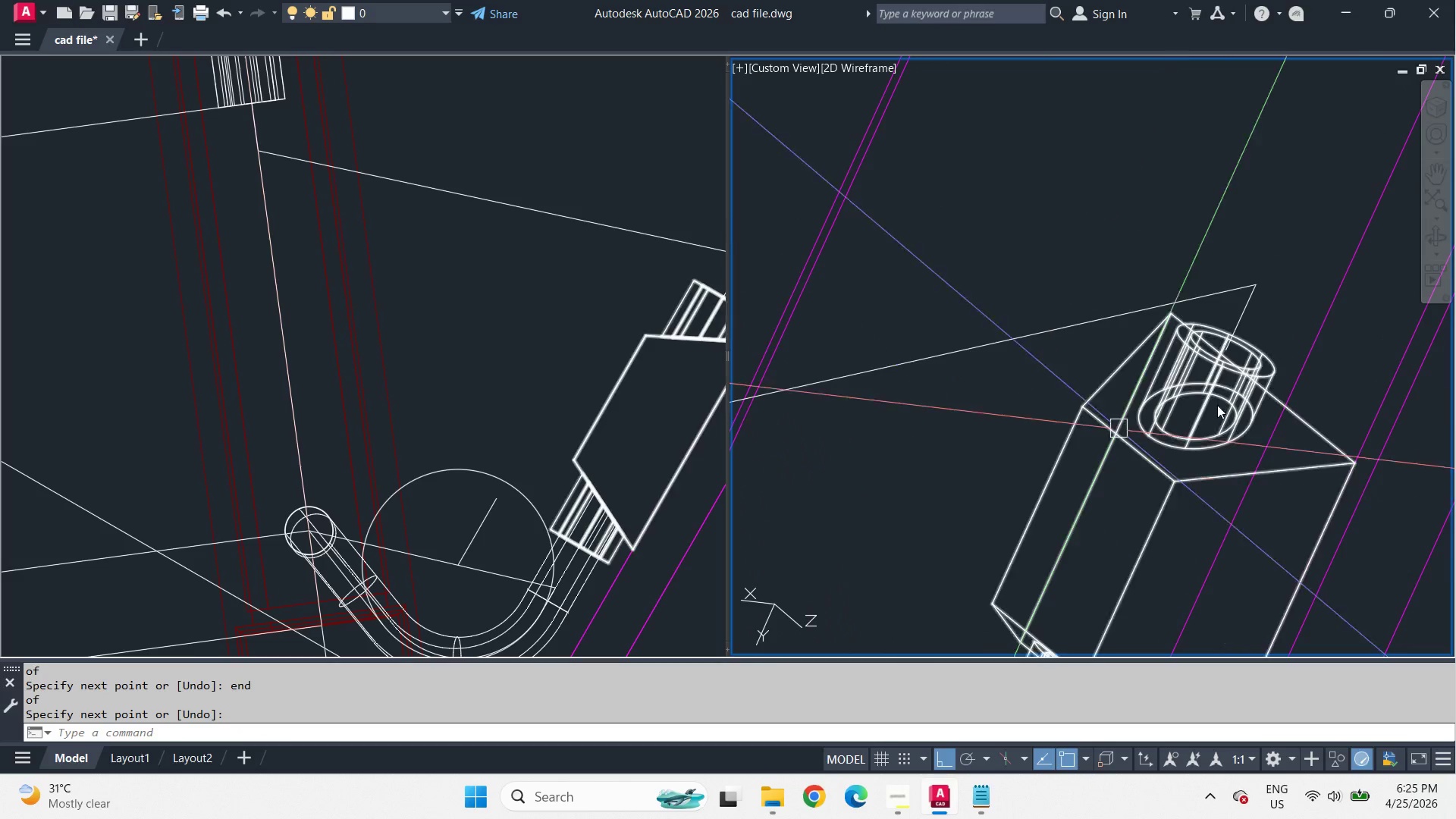 
key(U)
 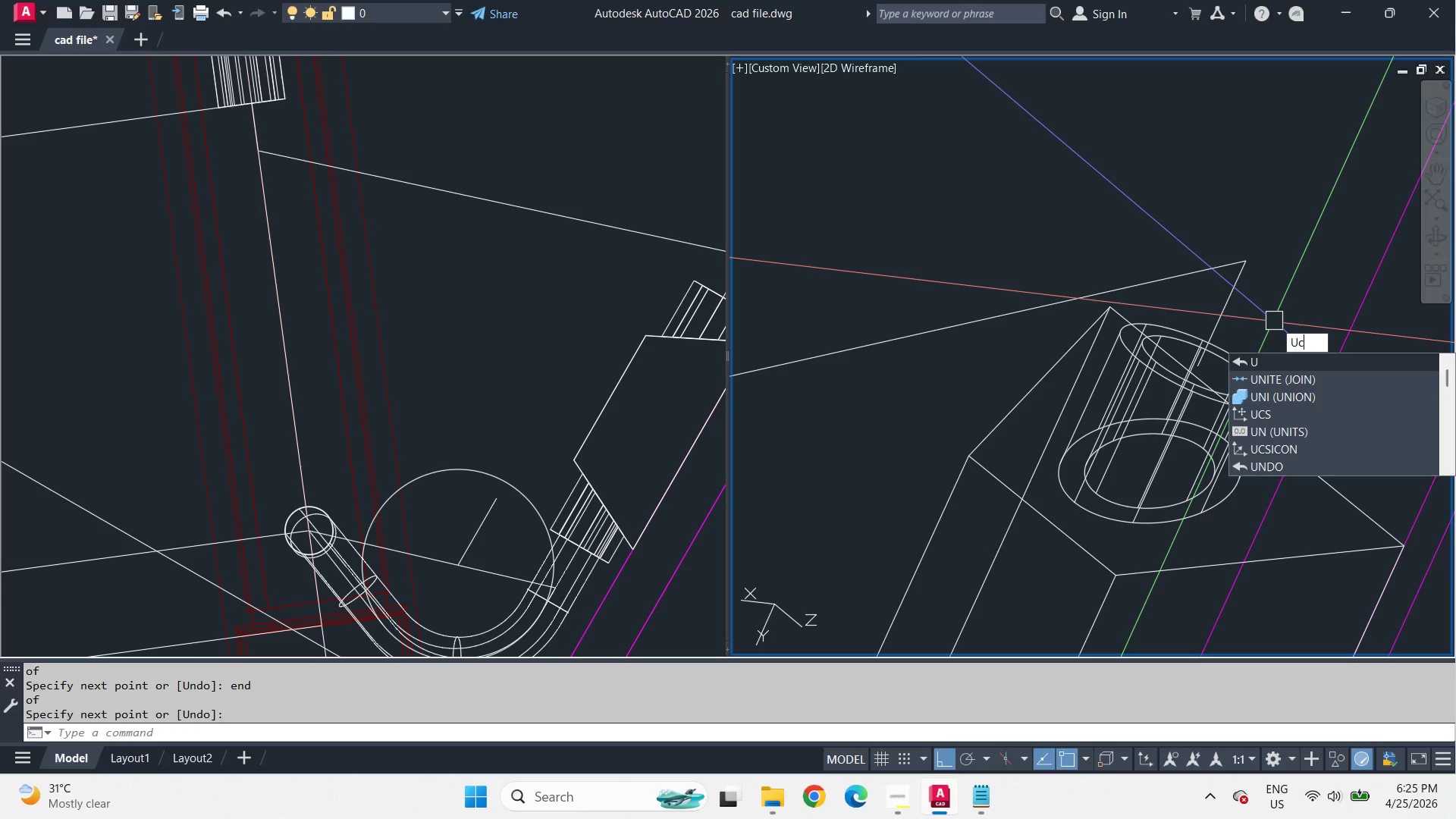 
scroll: coordinate [1272, 325], scroll_direction: up, amount: 1.0
 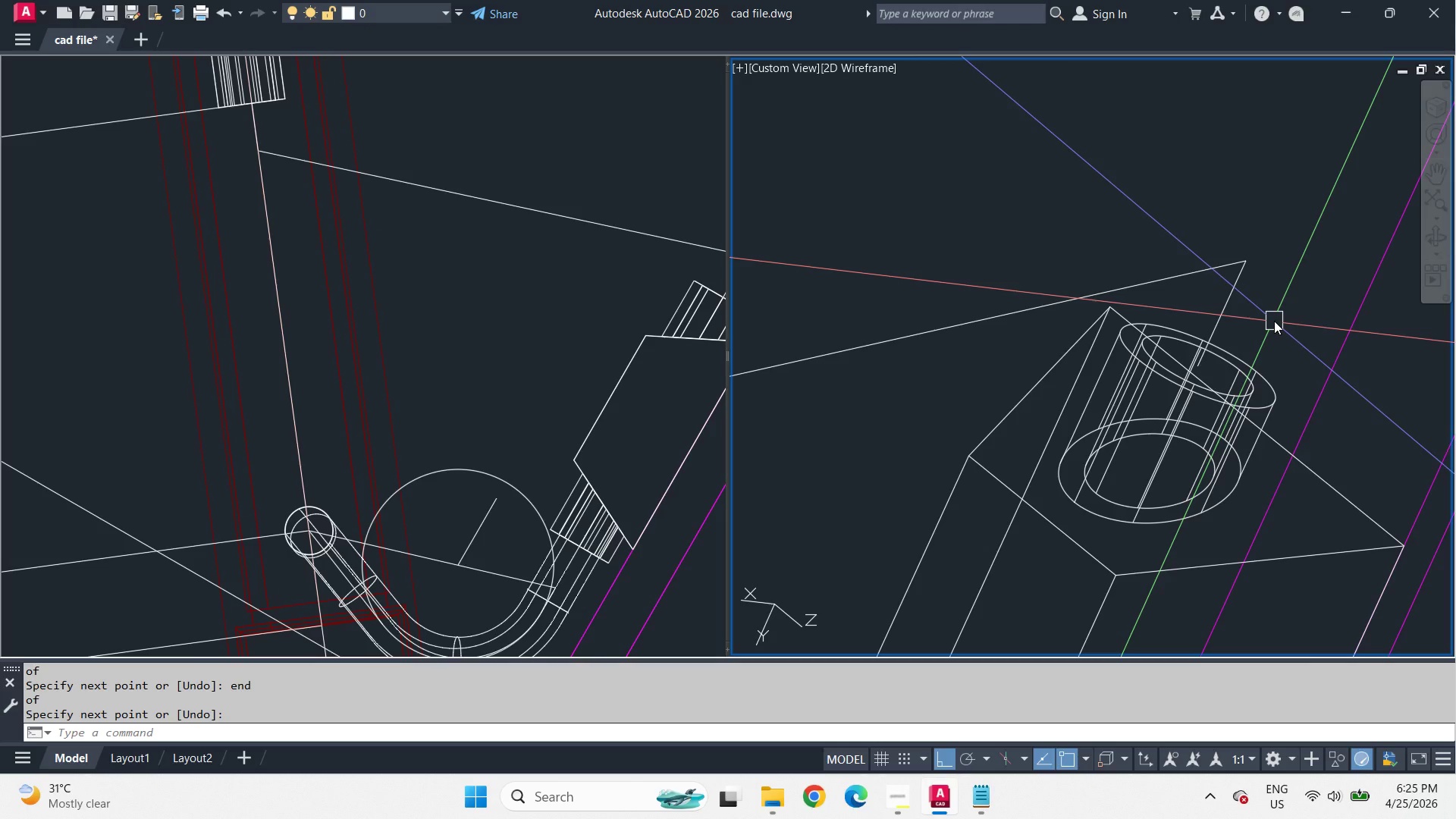 
type(cs end )
 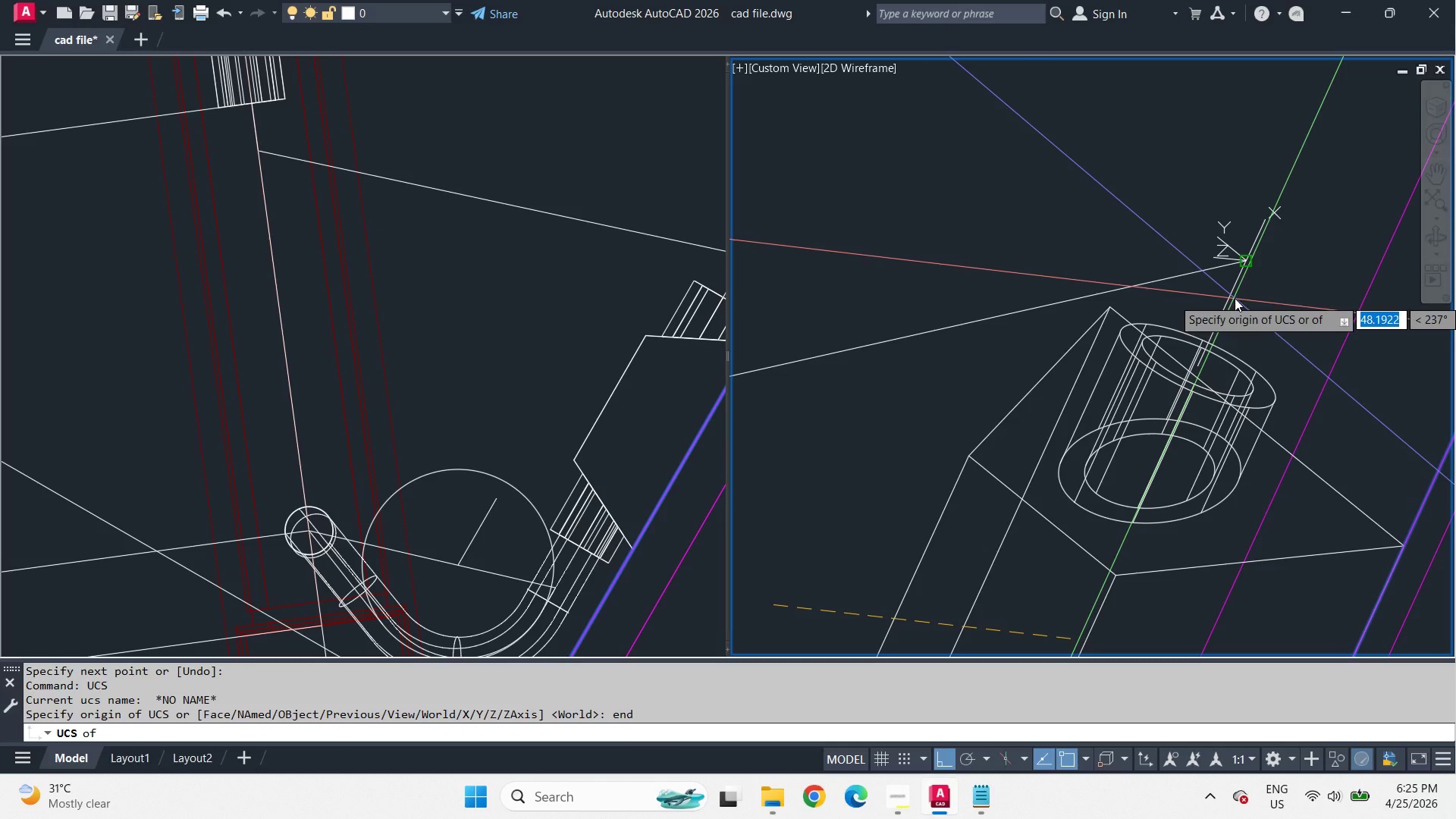 
left_click([1235, 298])
 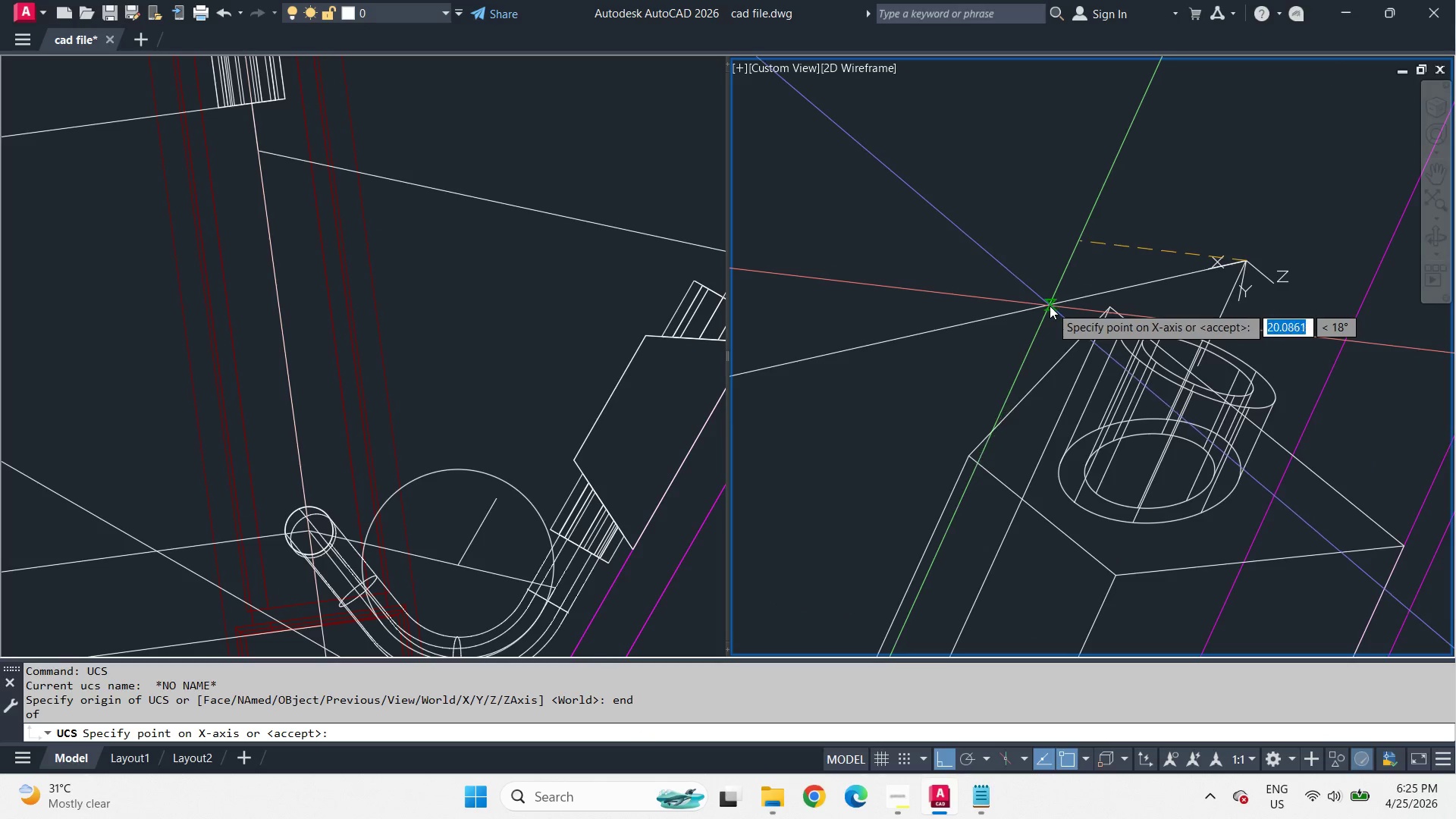 
left_click([1049, 306])
 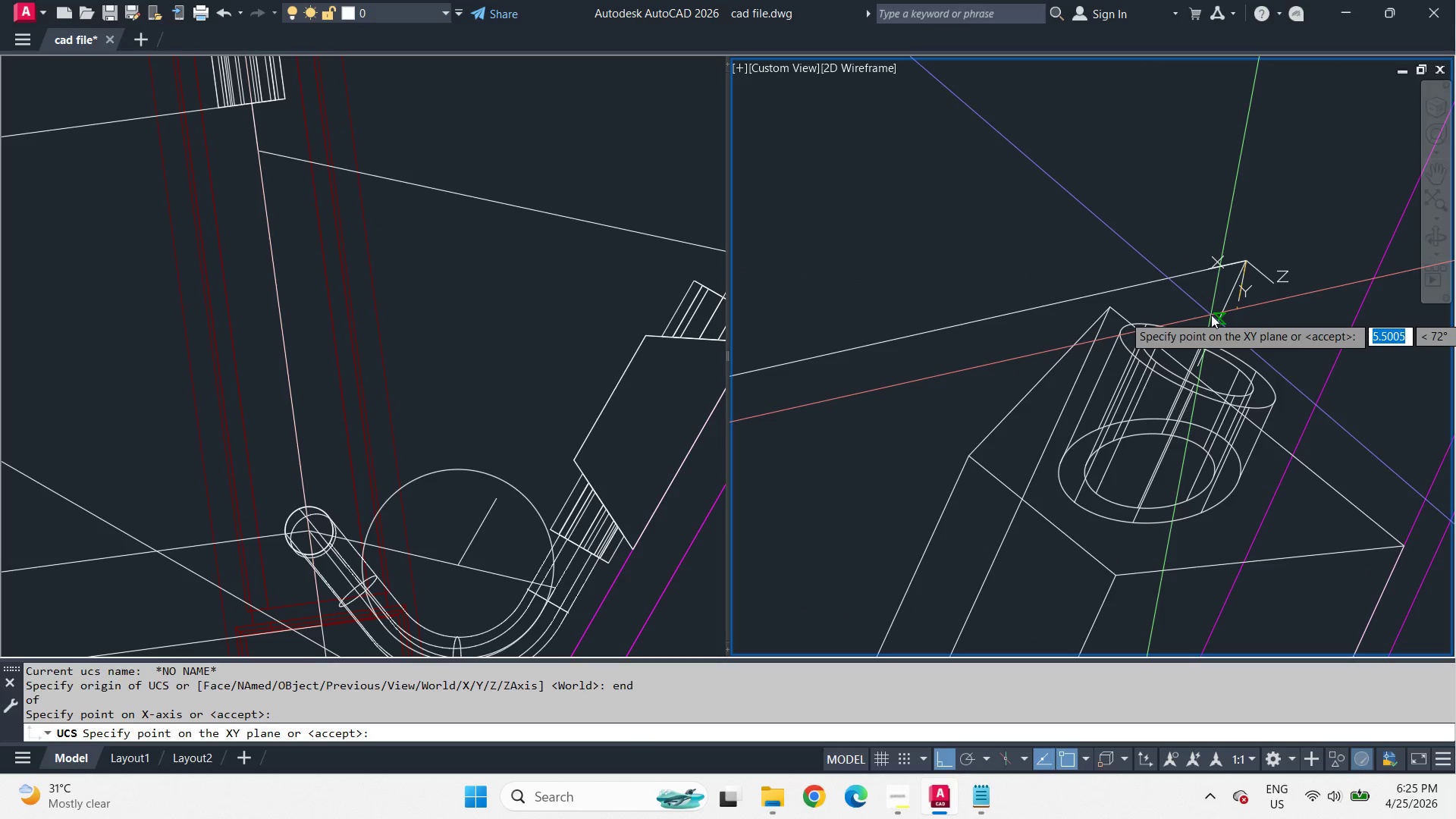 
type(end )
 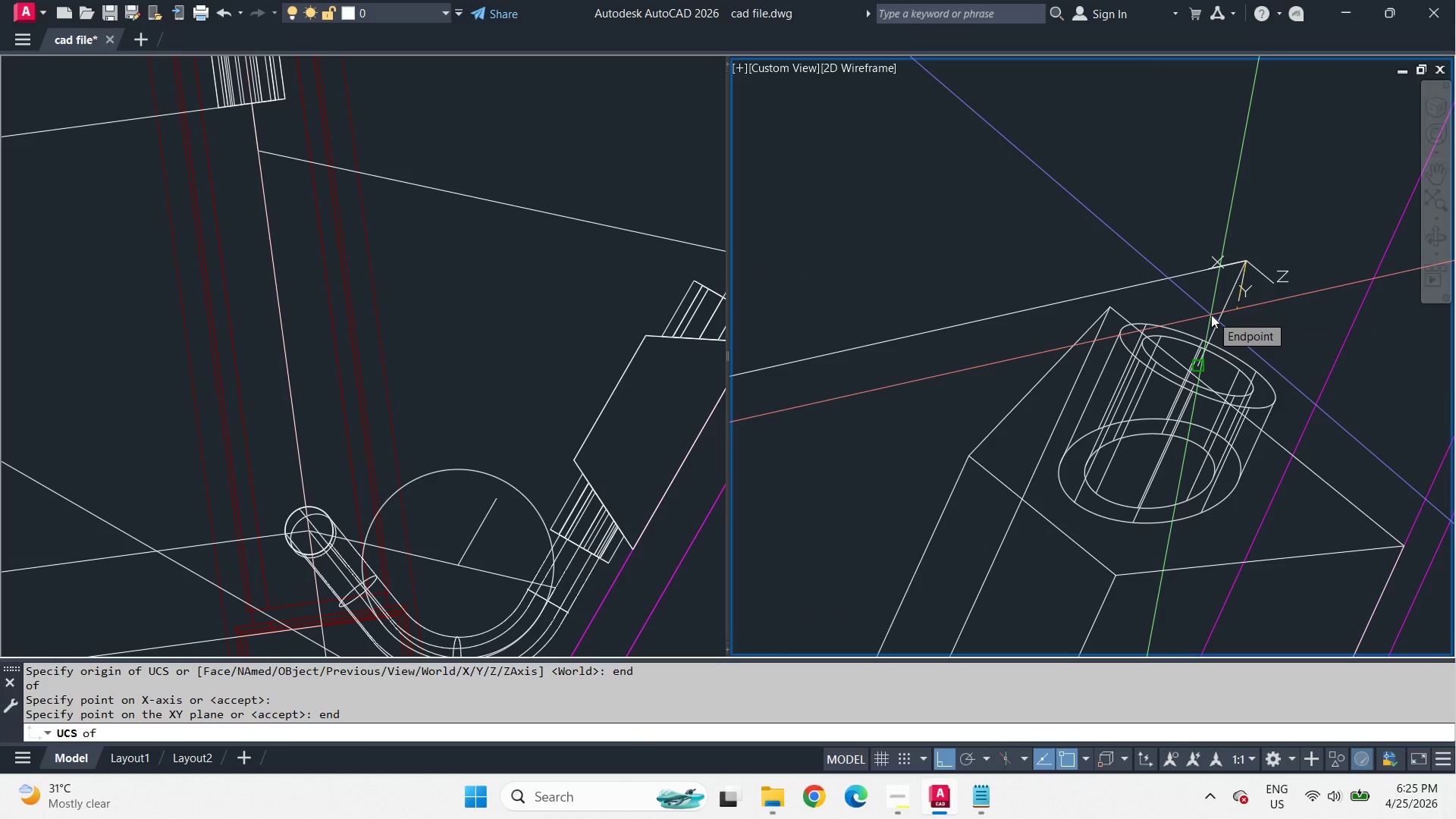 
left_click([1211, 315])
 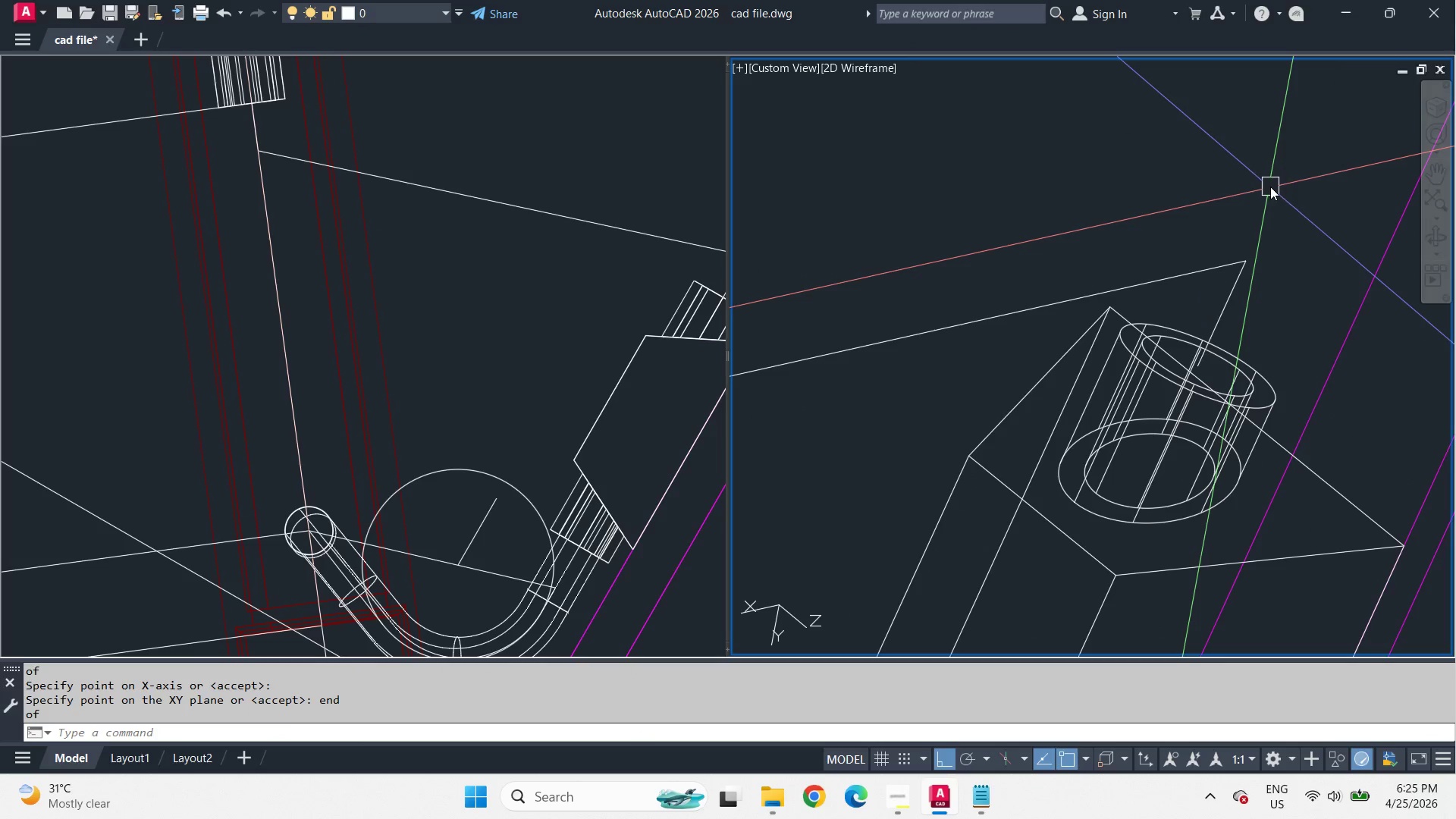 
scroll: coordinate [1272, 187], scroll_direction: down, amount: 1.0
 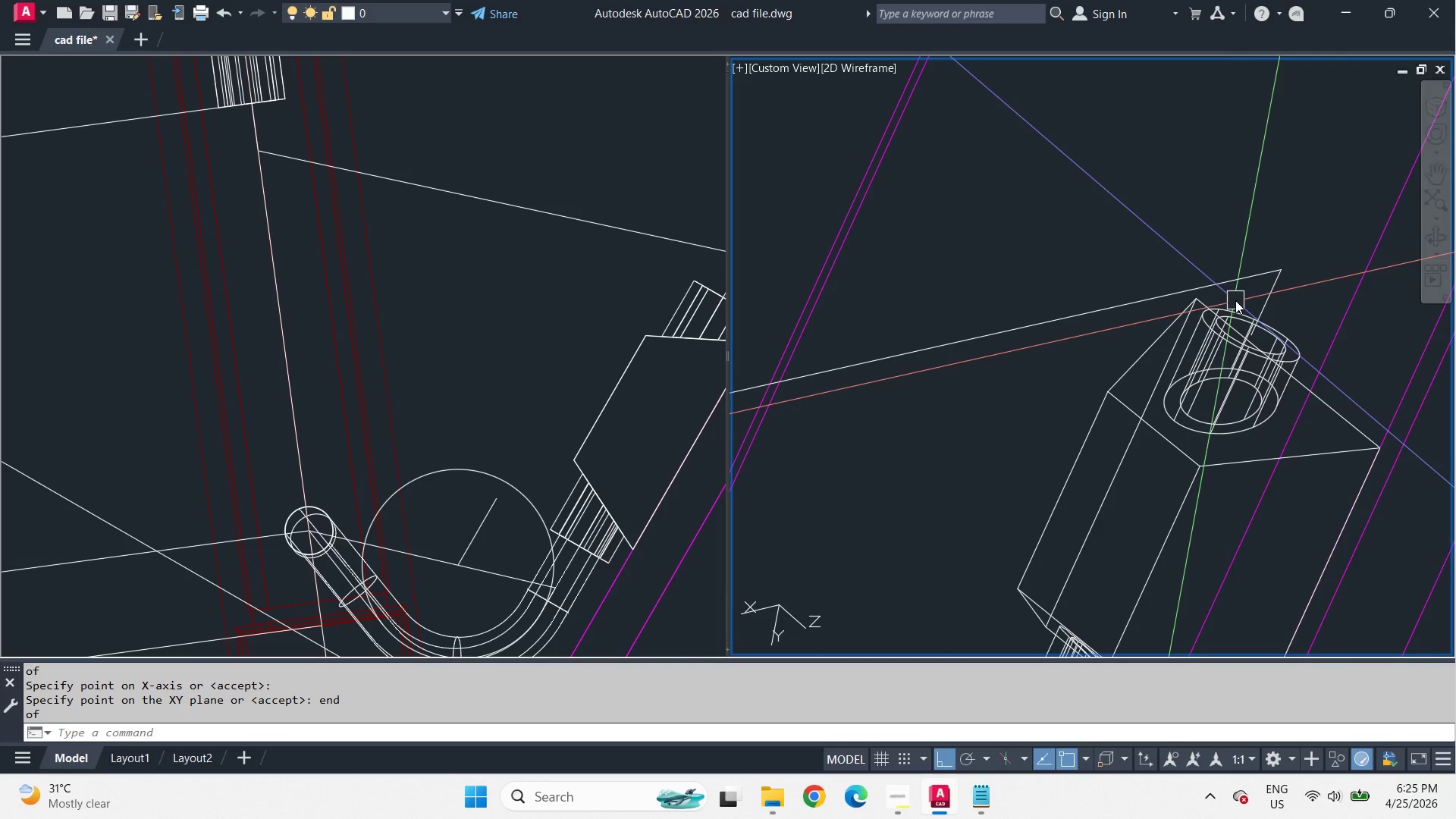 
left_click([1269, 297])
 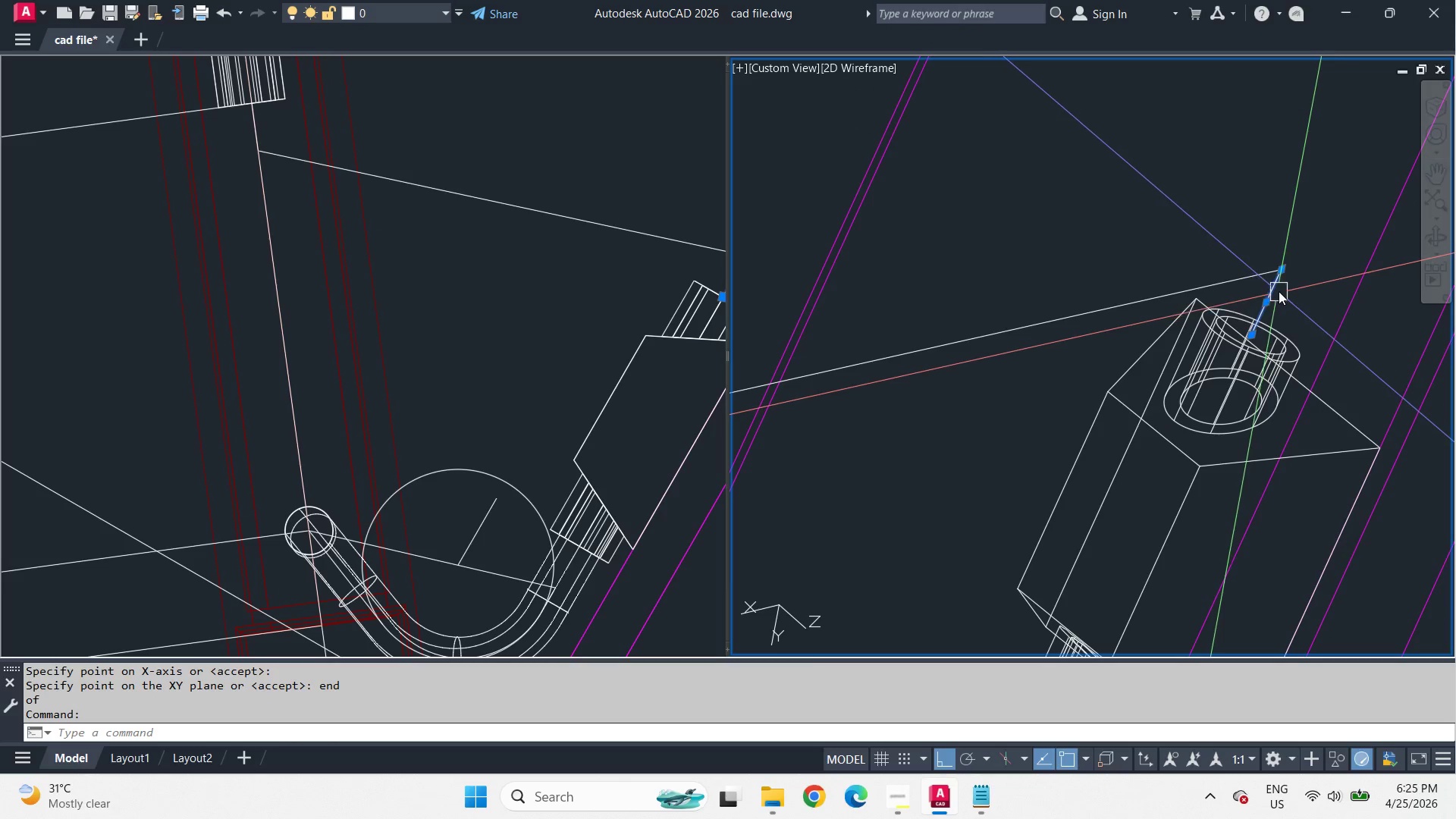 
type(ro )
 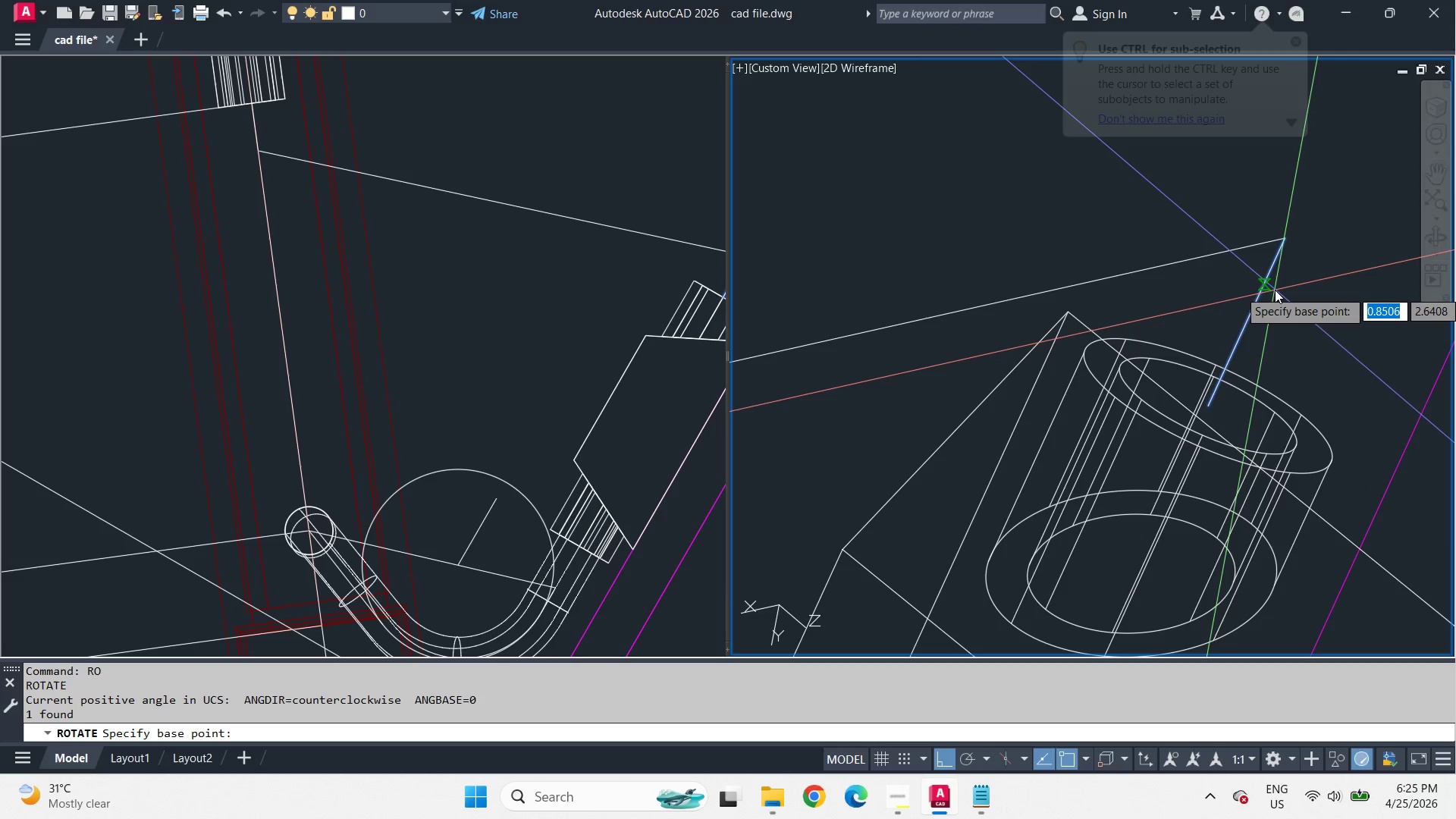 
scroll: coordinate [1279, 289], scroll_direction: up, amount: 2.0
 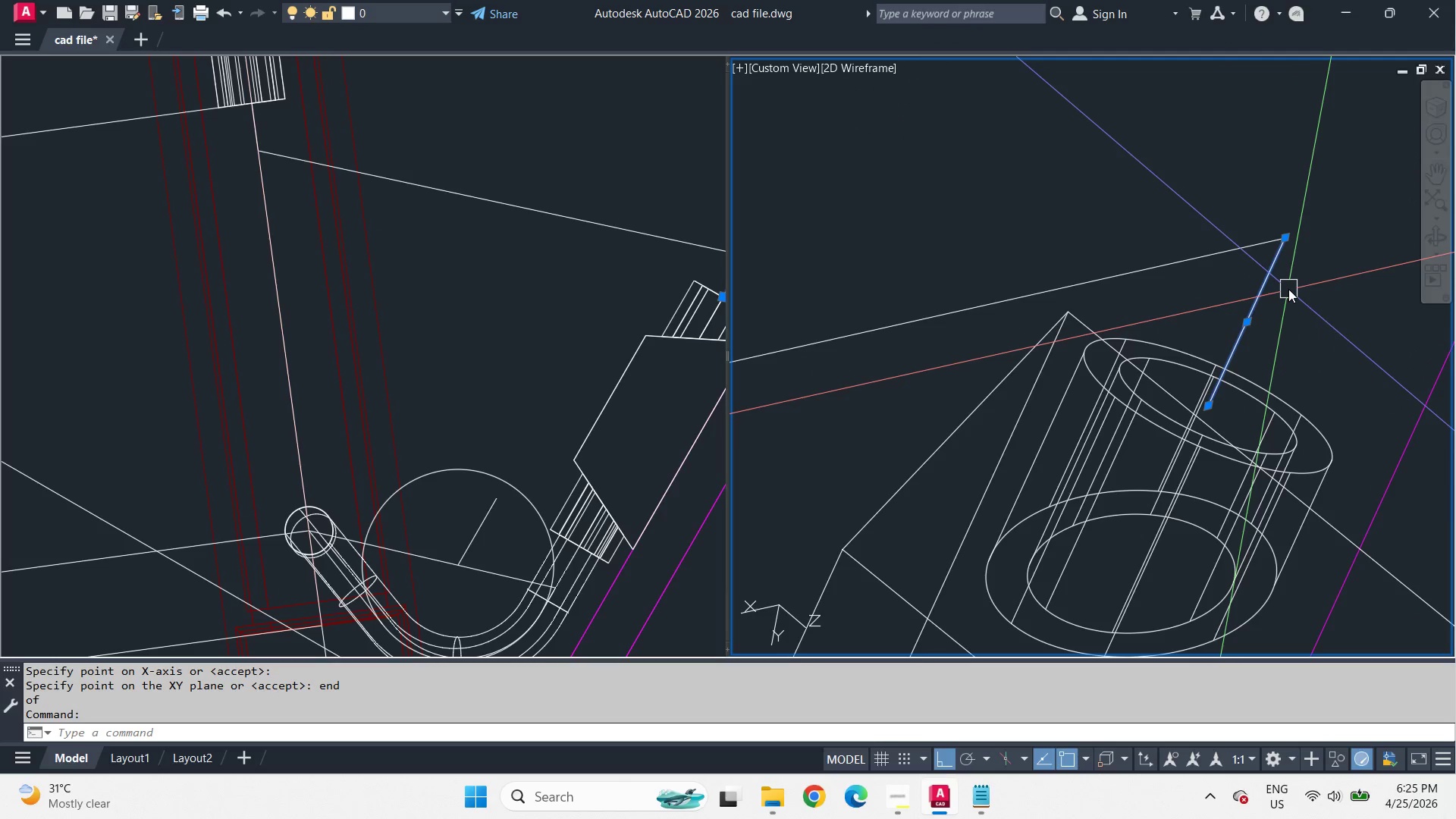 
type(end )
 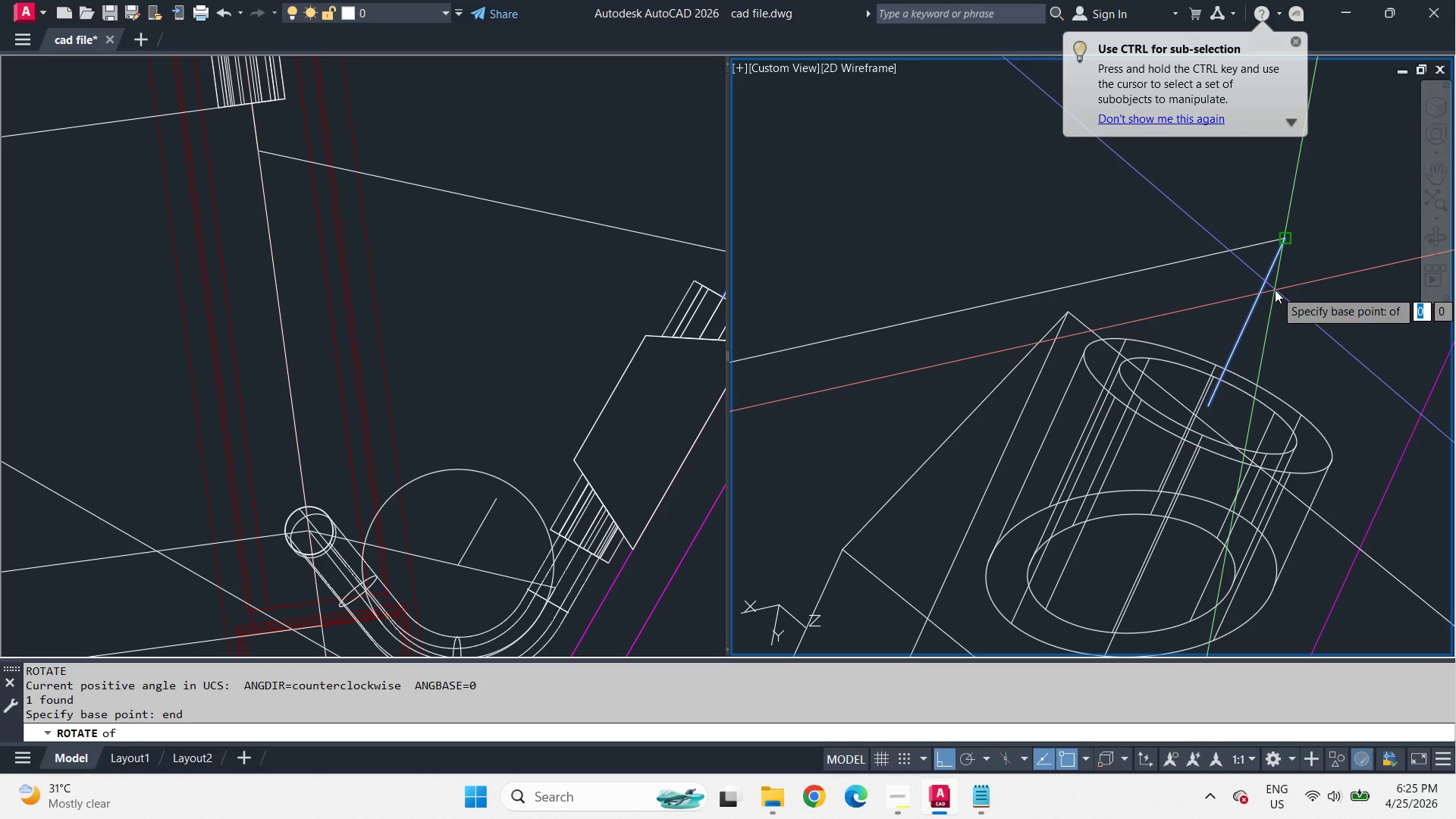 
left_click([1275, 290])
 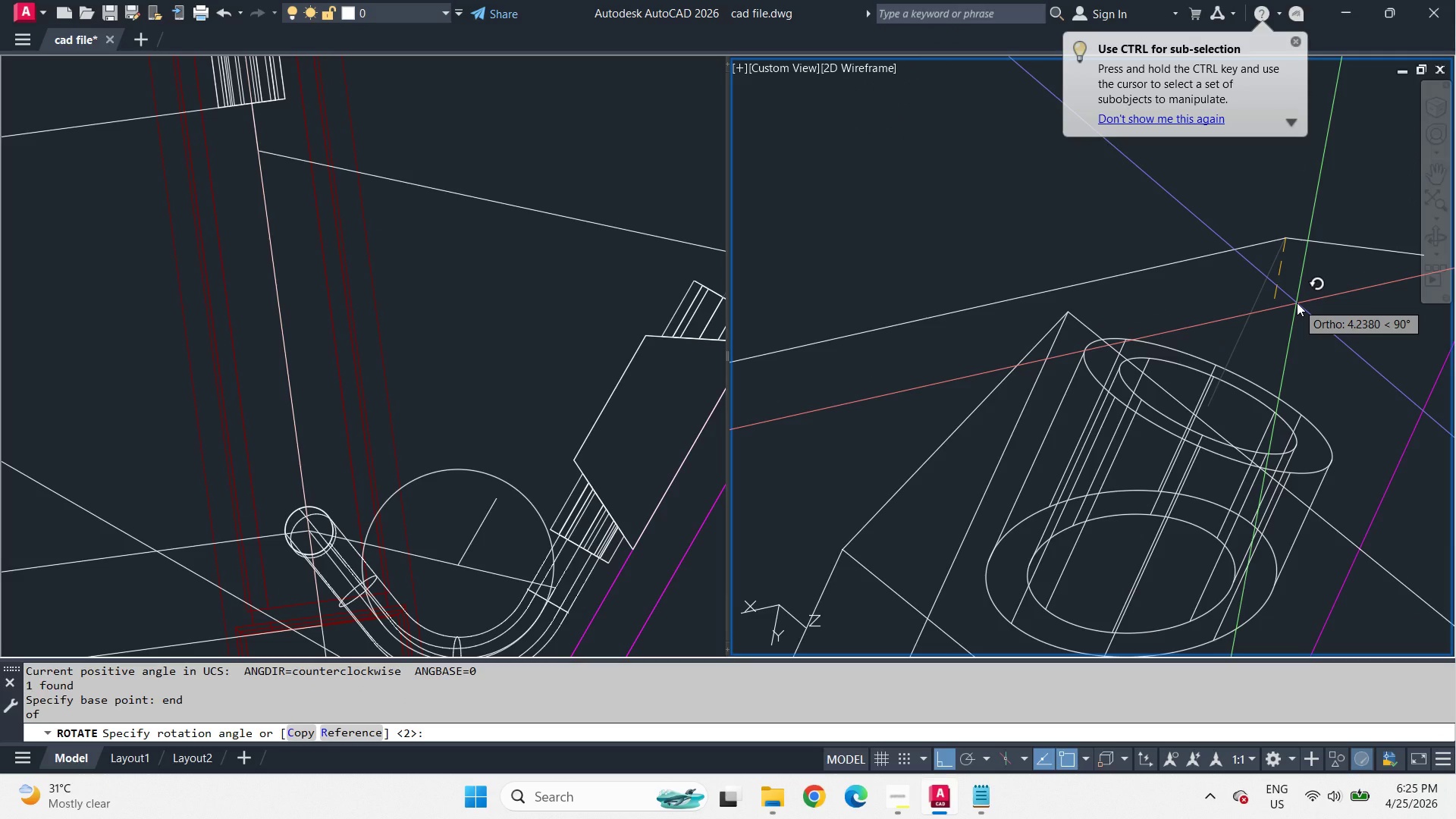 
key(C)
 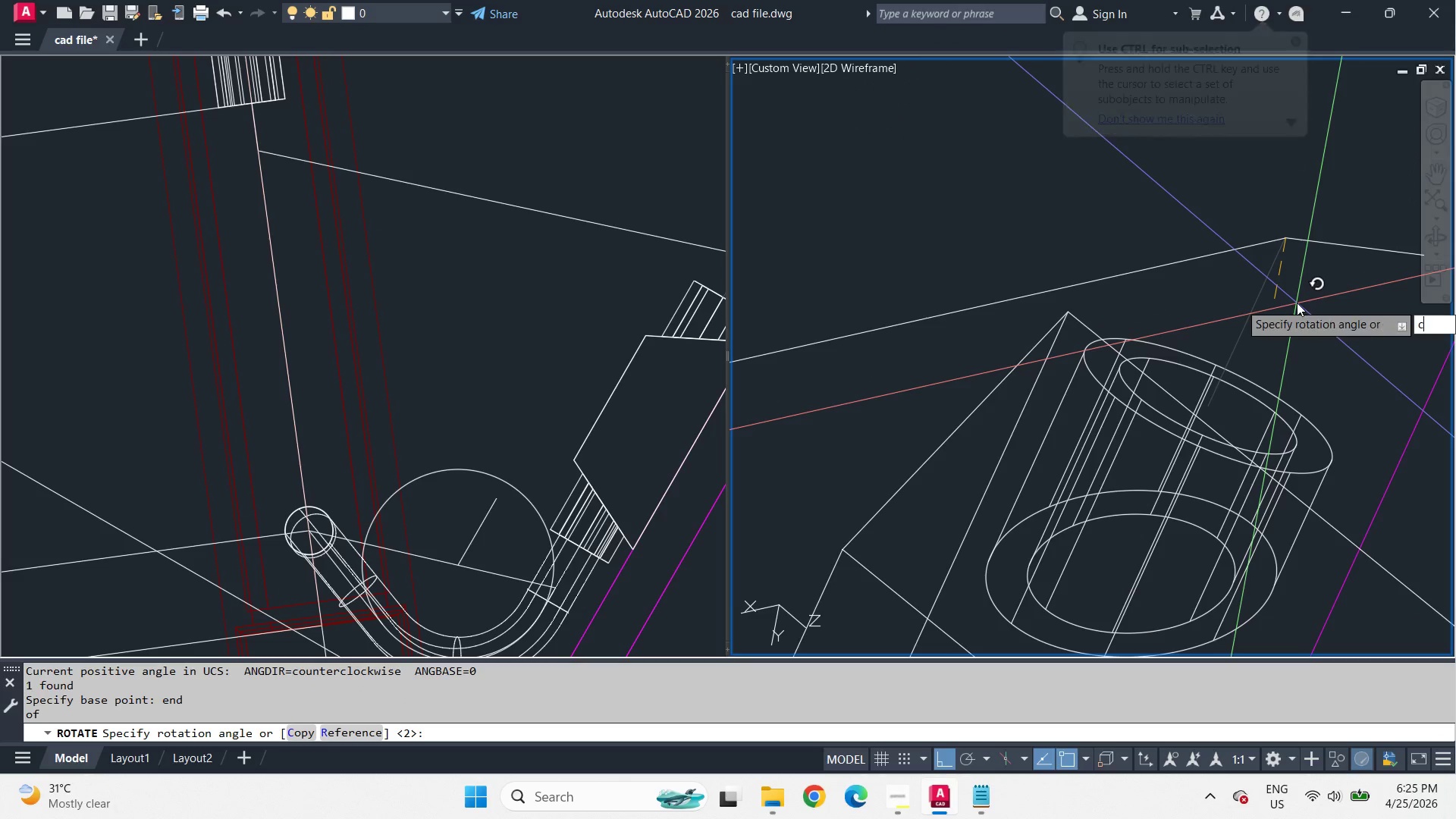 
key(Space)
 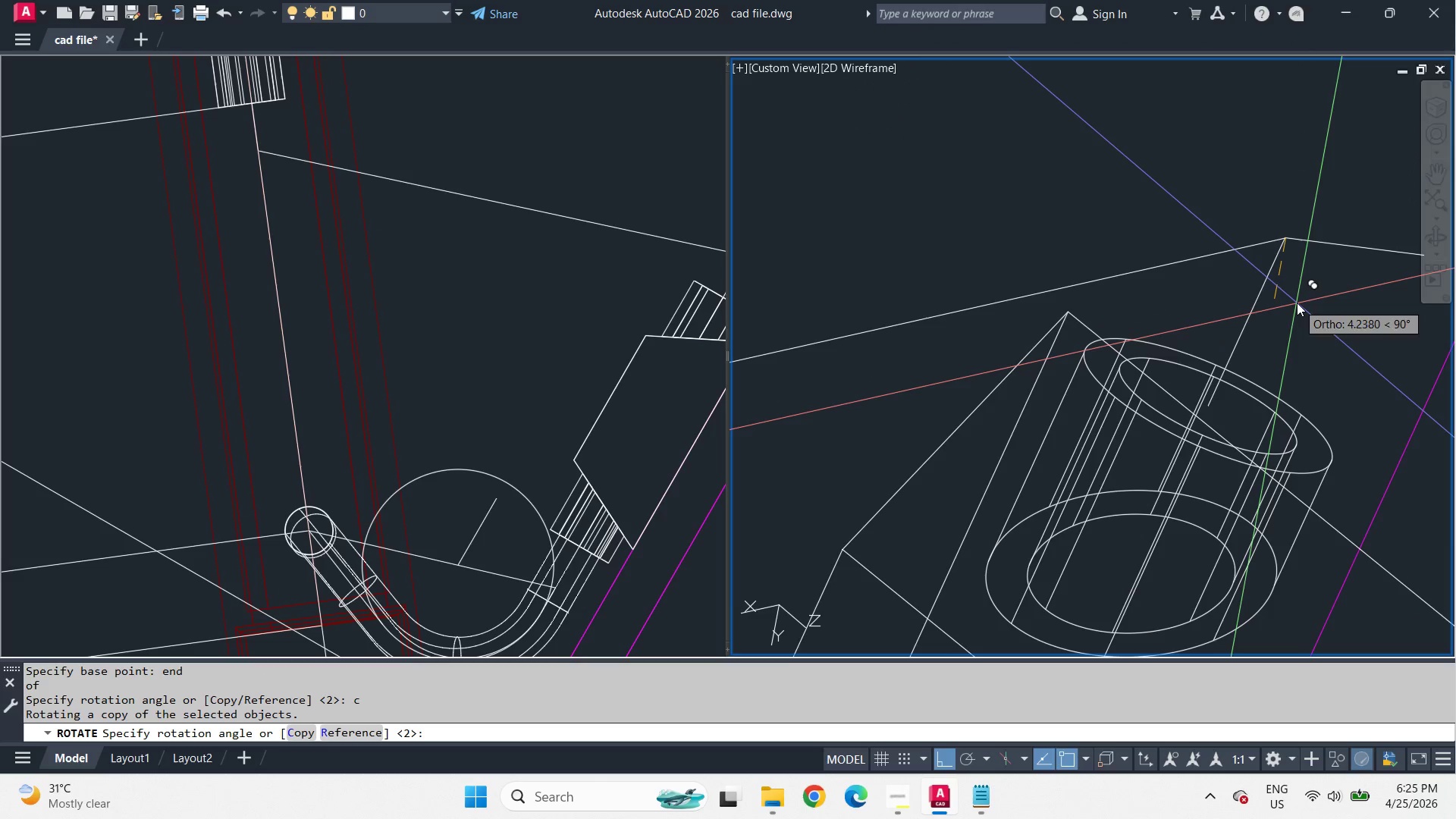 
key(NumpadSubtract)
 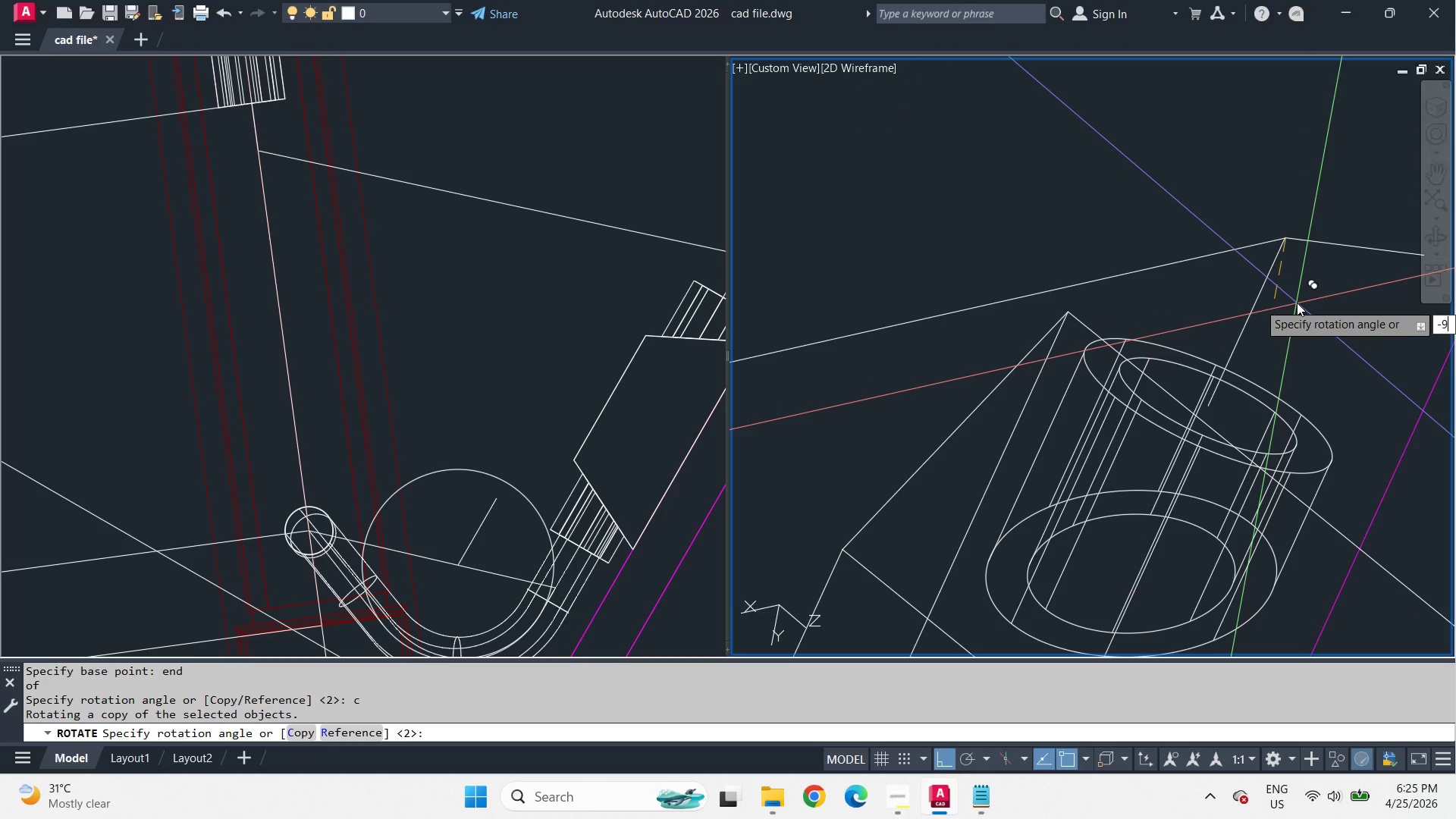 
key(Numpad9)
 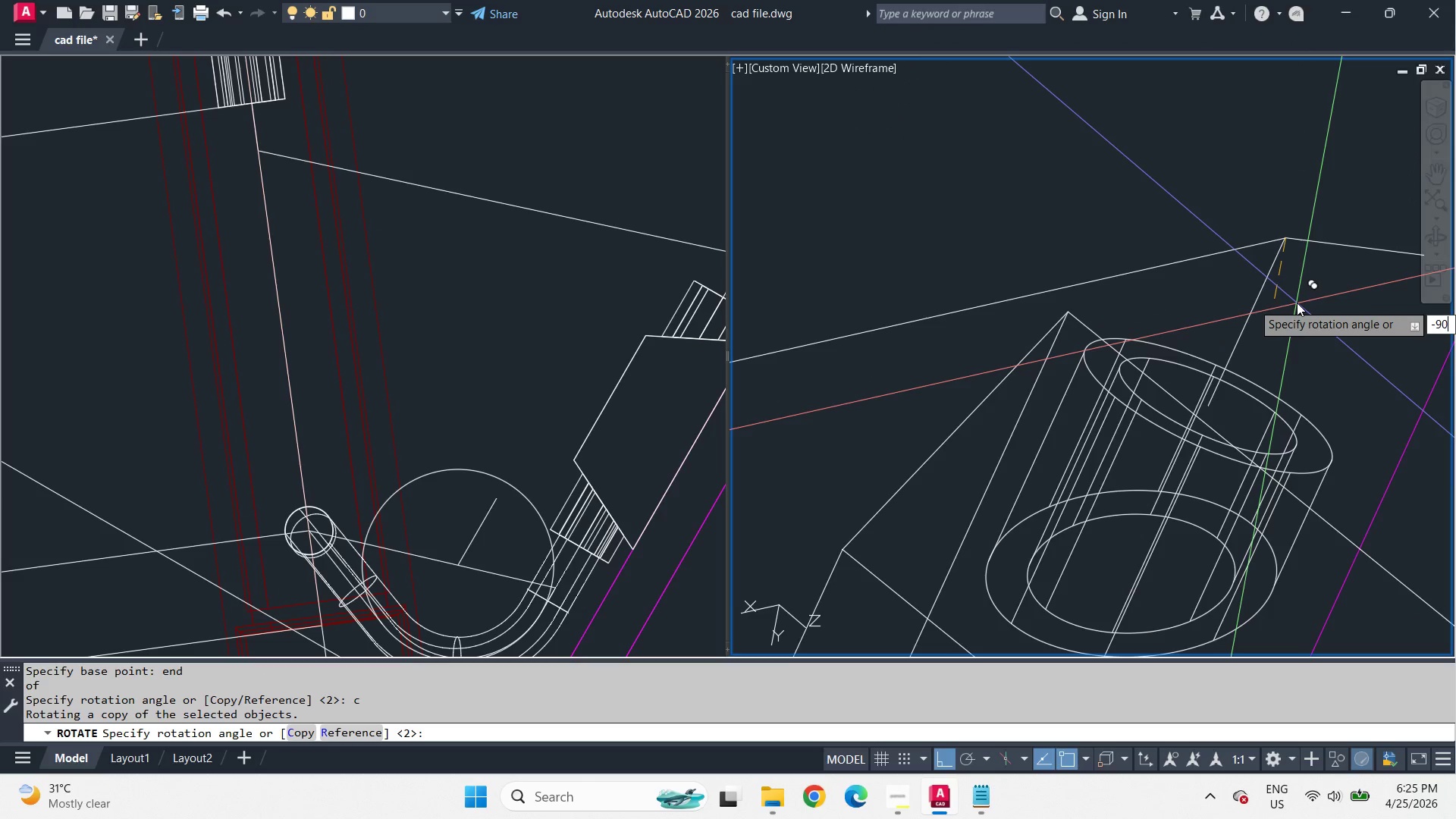 
key(Numpad0)
 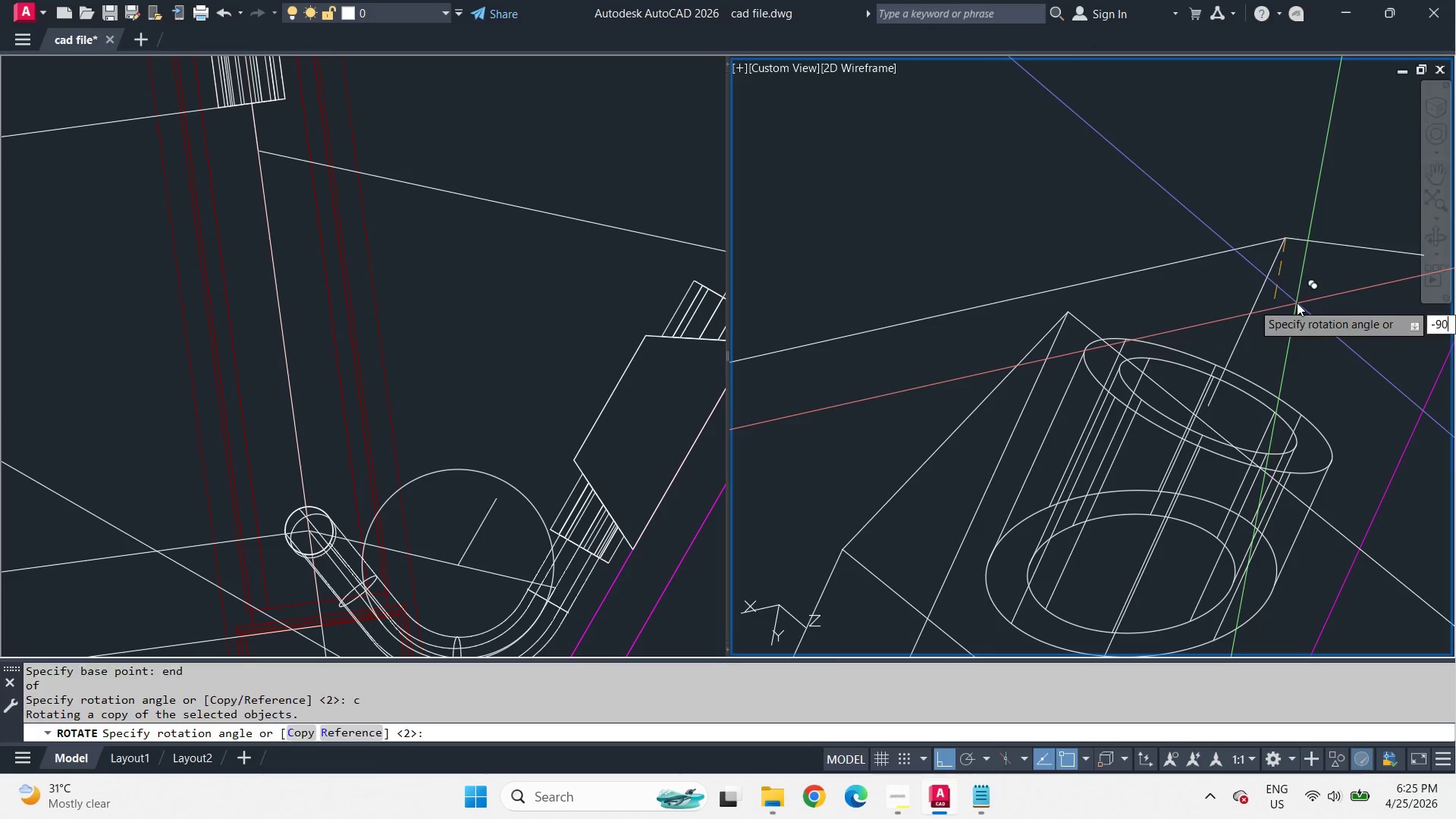 
key(Space)
 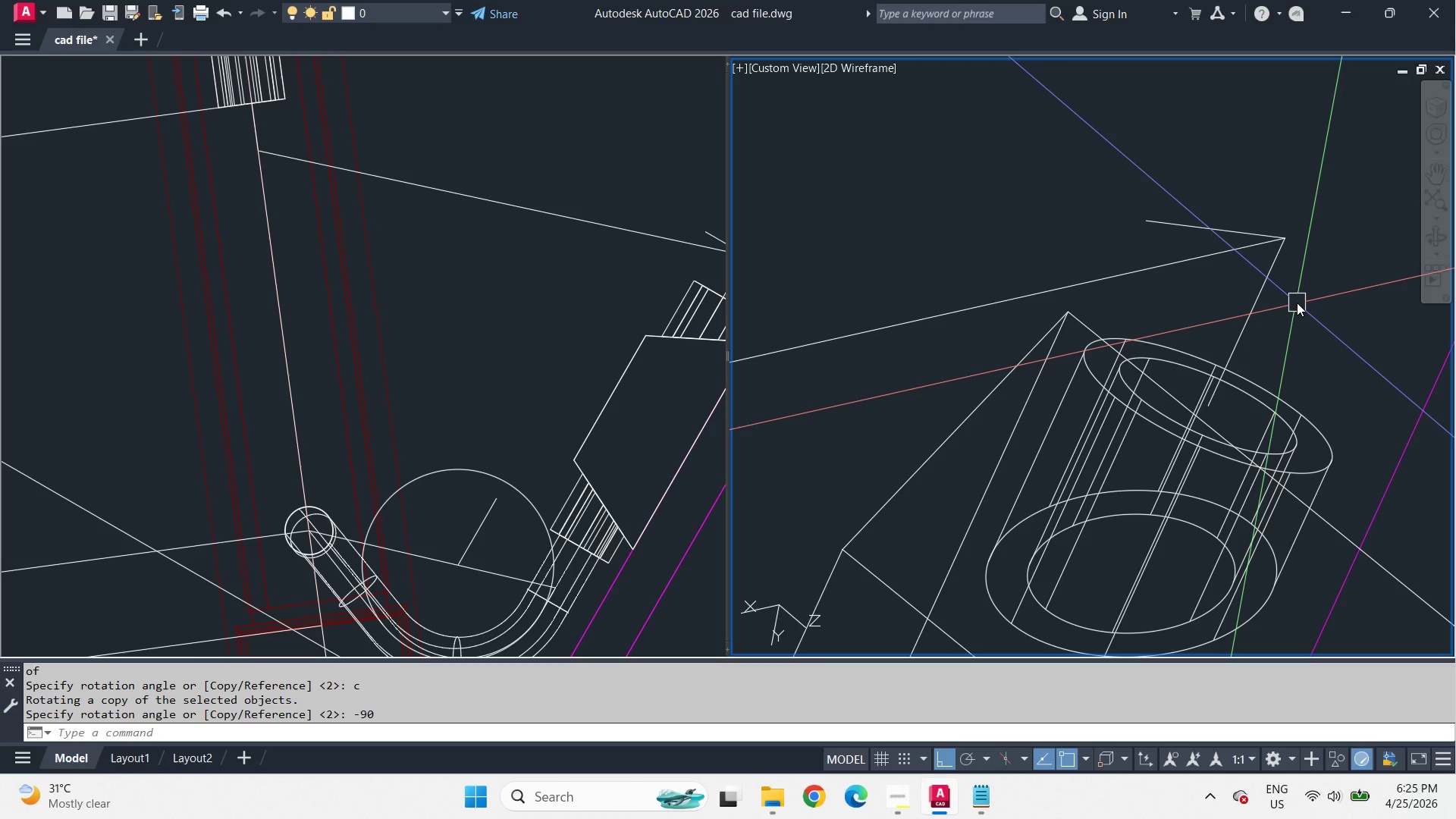 
hold_key(key=ShiftLeft, duration=1.56)
 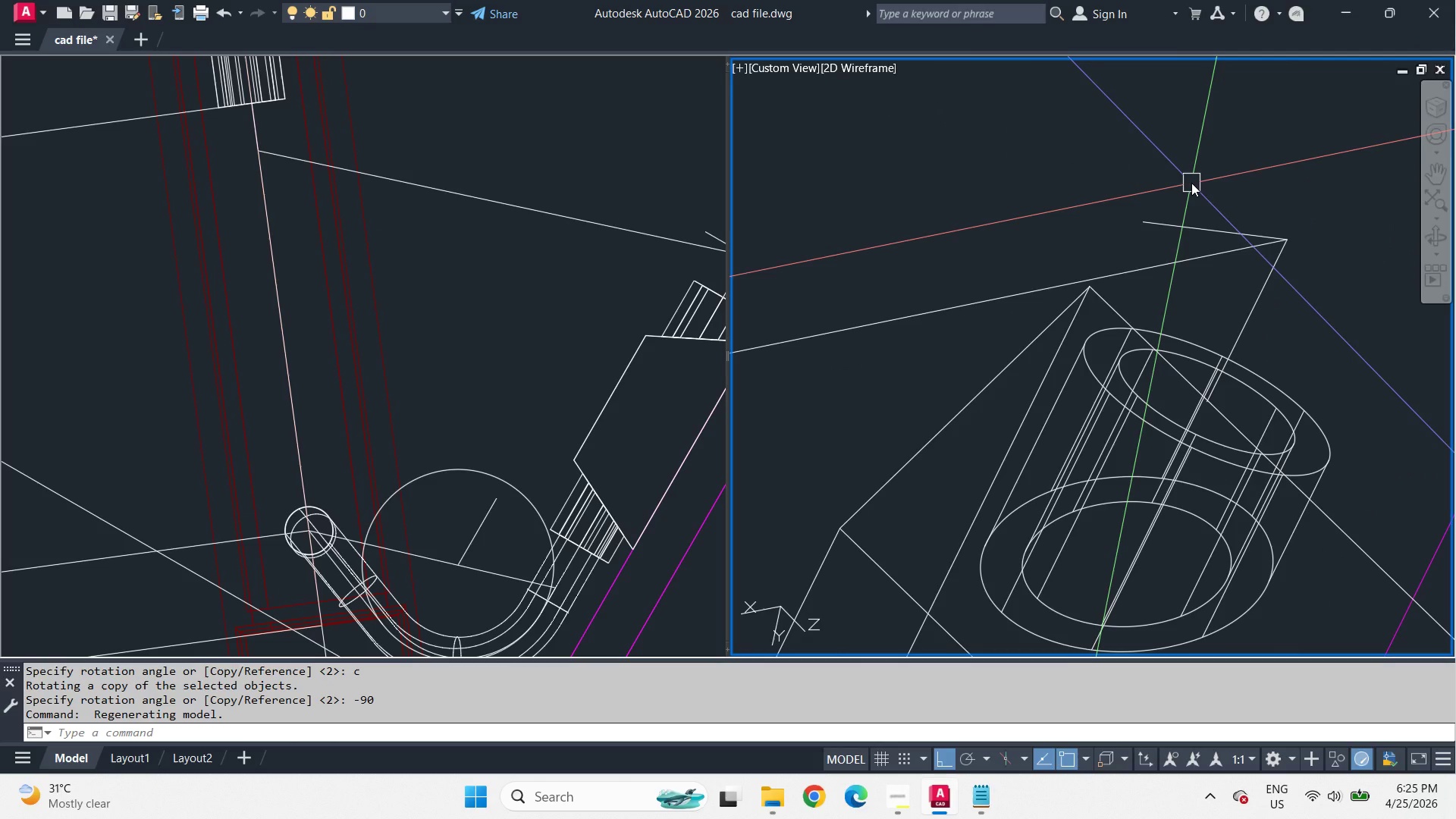 
type(len )
 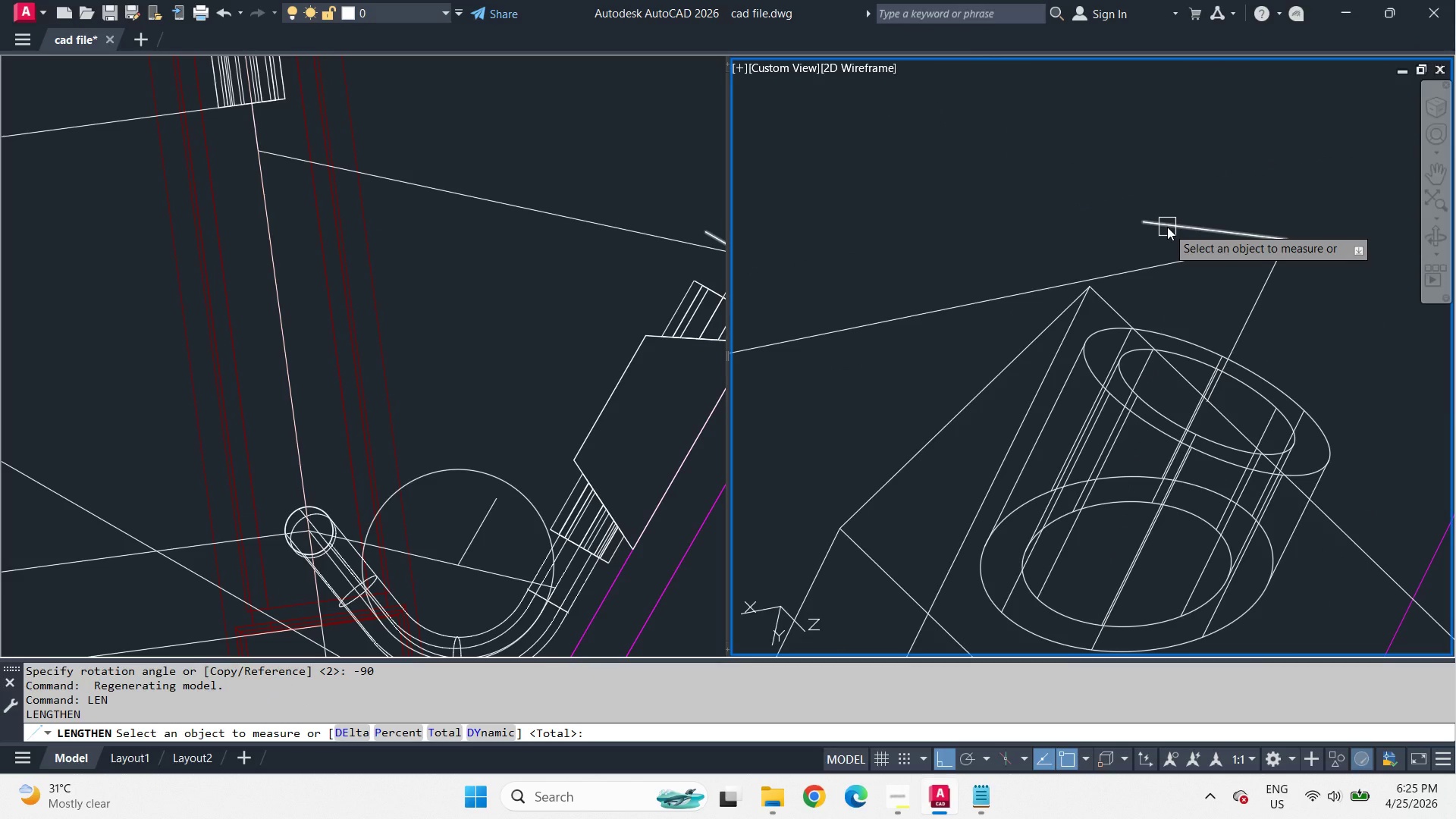 
key(Space)
 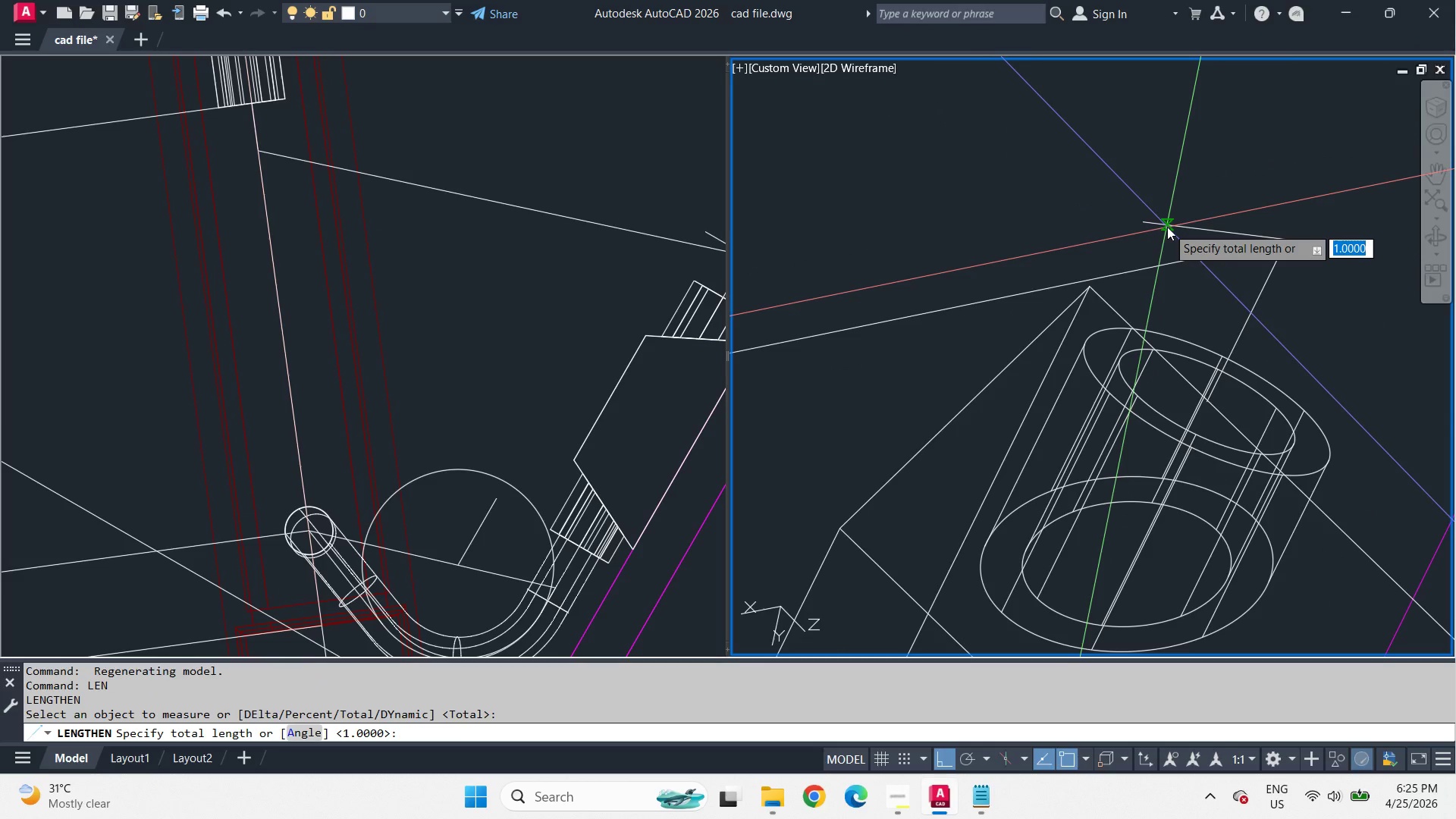 
key(Numpad2)
 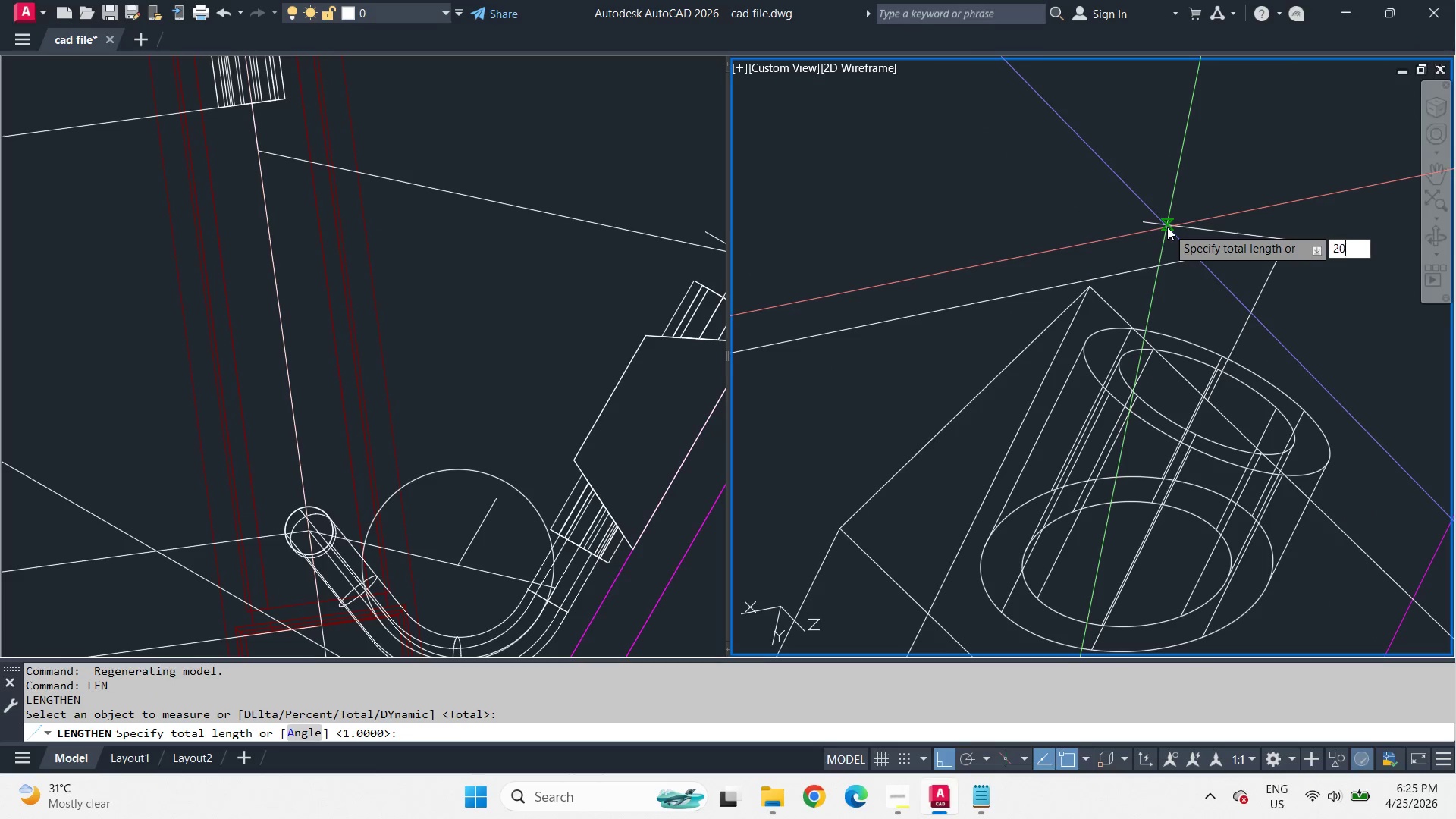 
key(Numpad0)
 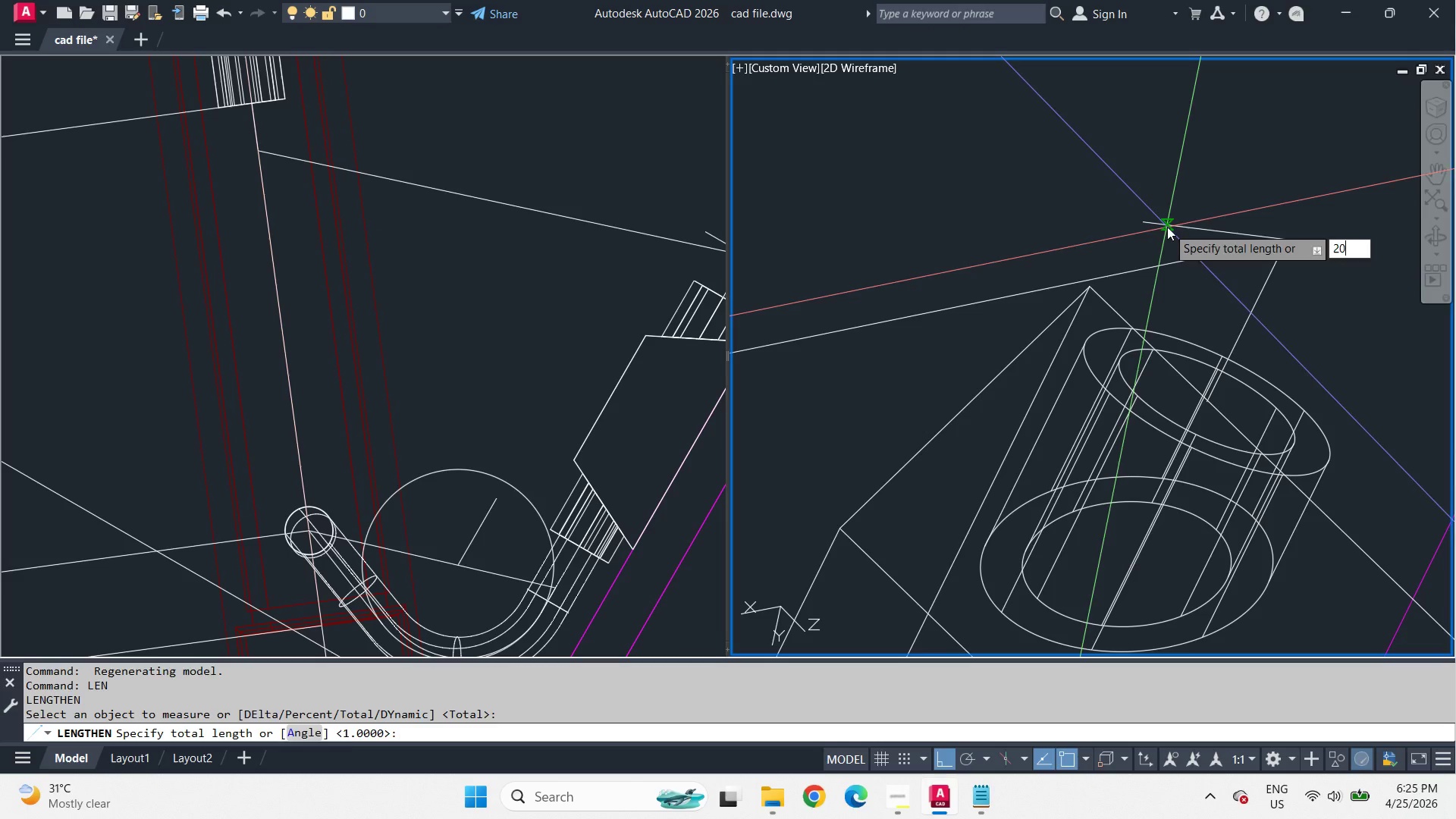 
key(Space)
 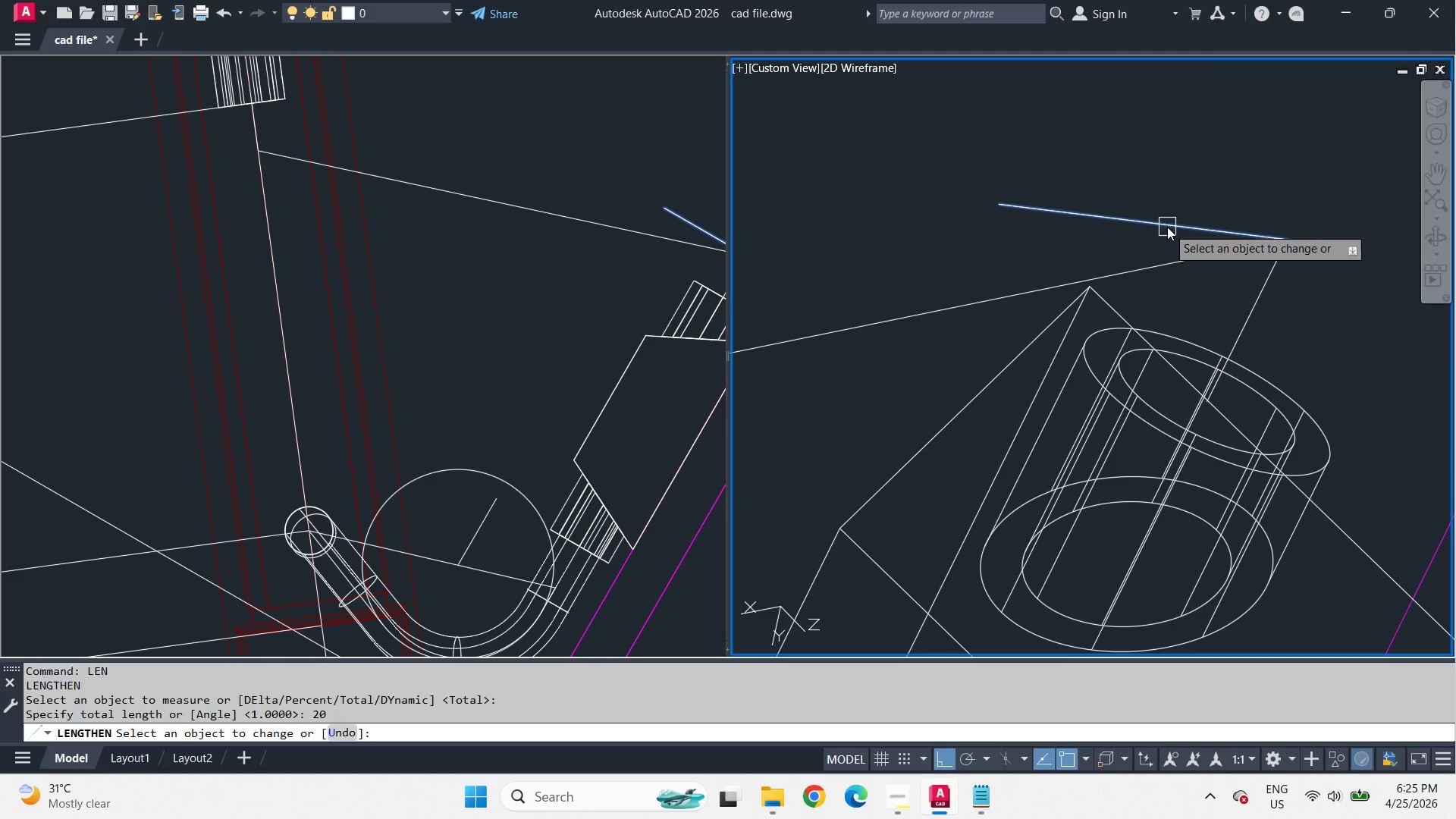 
left_click([1167, 227])
 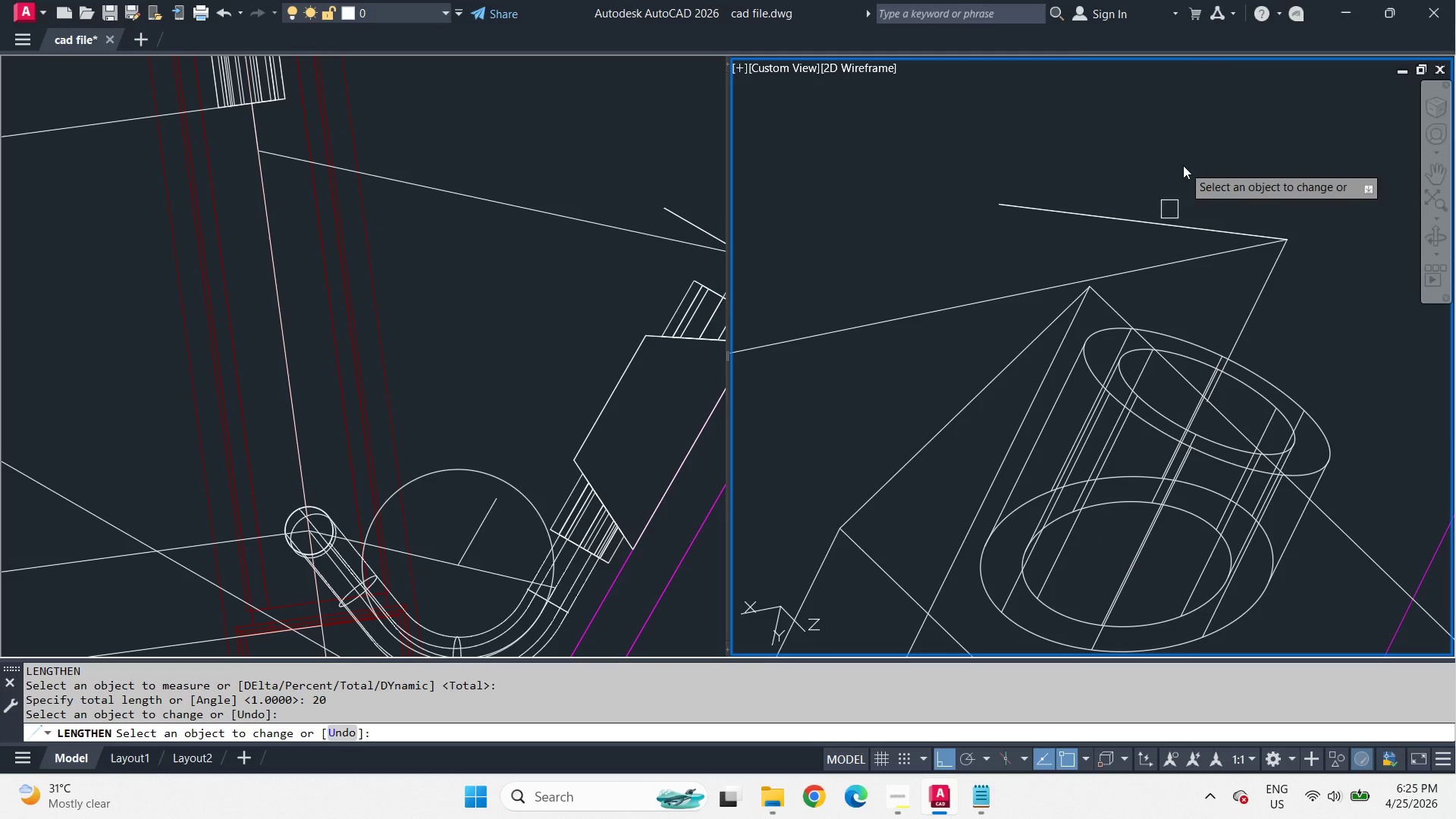 
key(Space)
 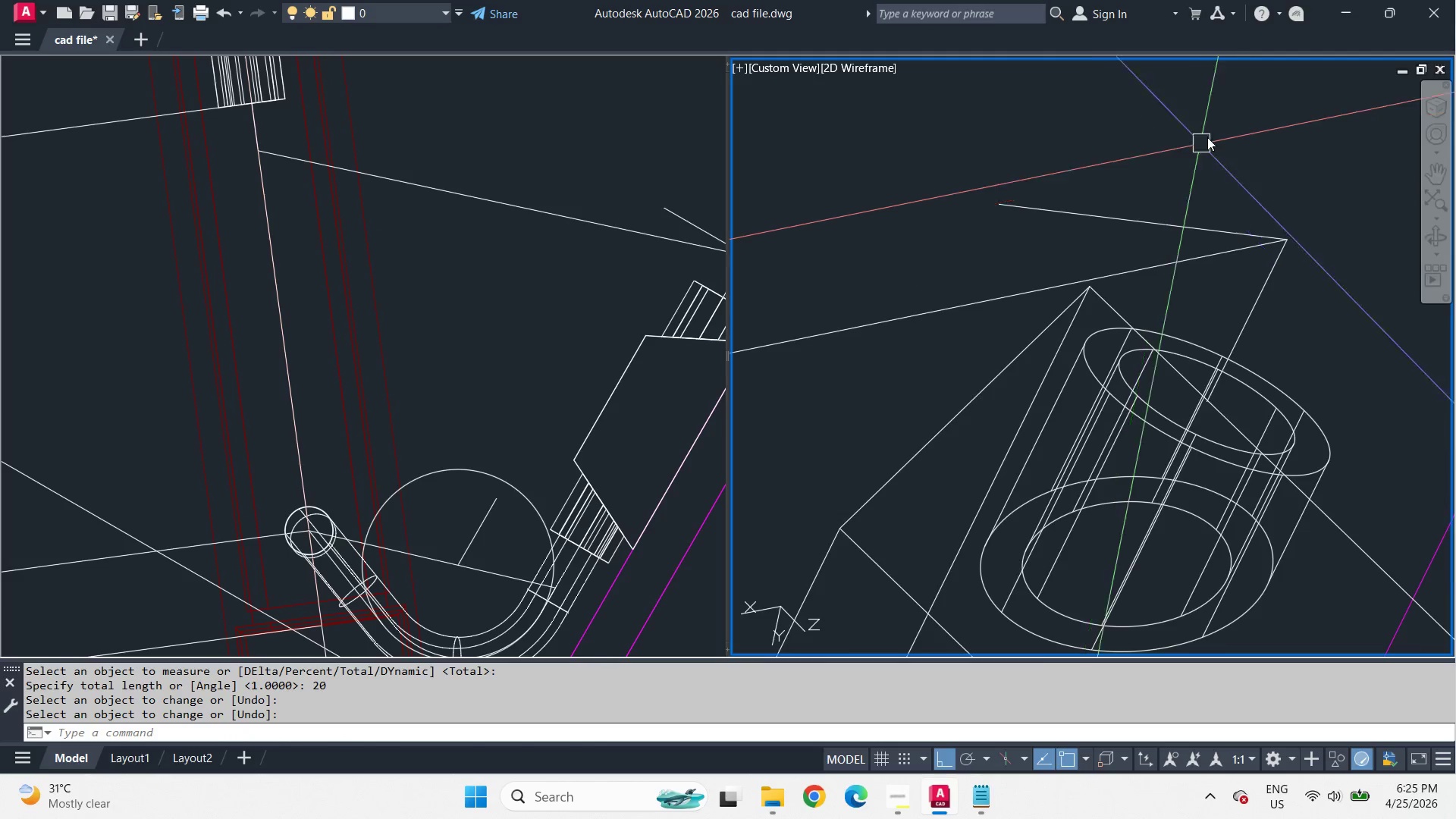 
scroll: coordinate [1226, 124], scroll_direction: down, amount: 2.0
 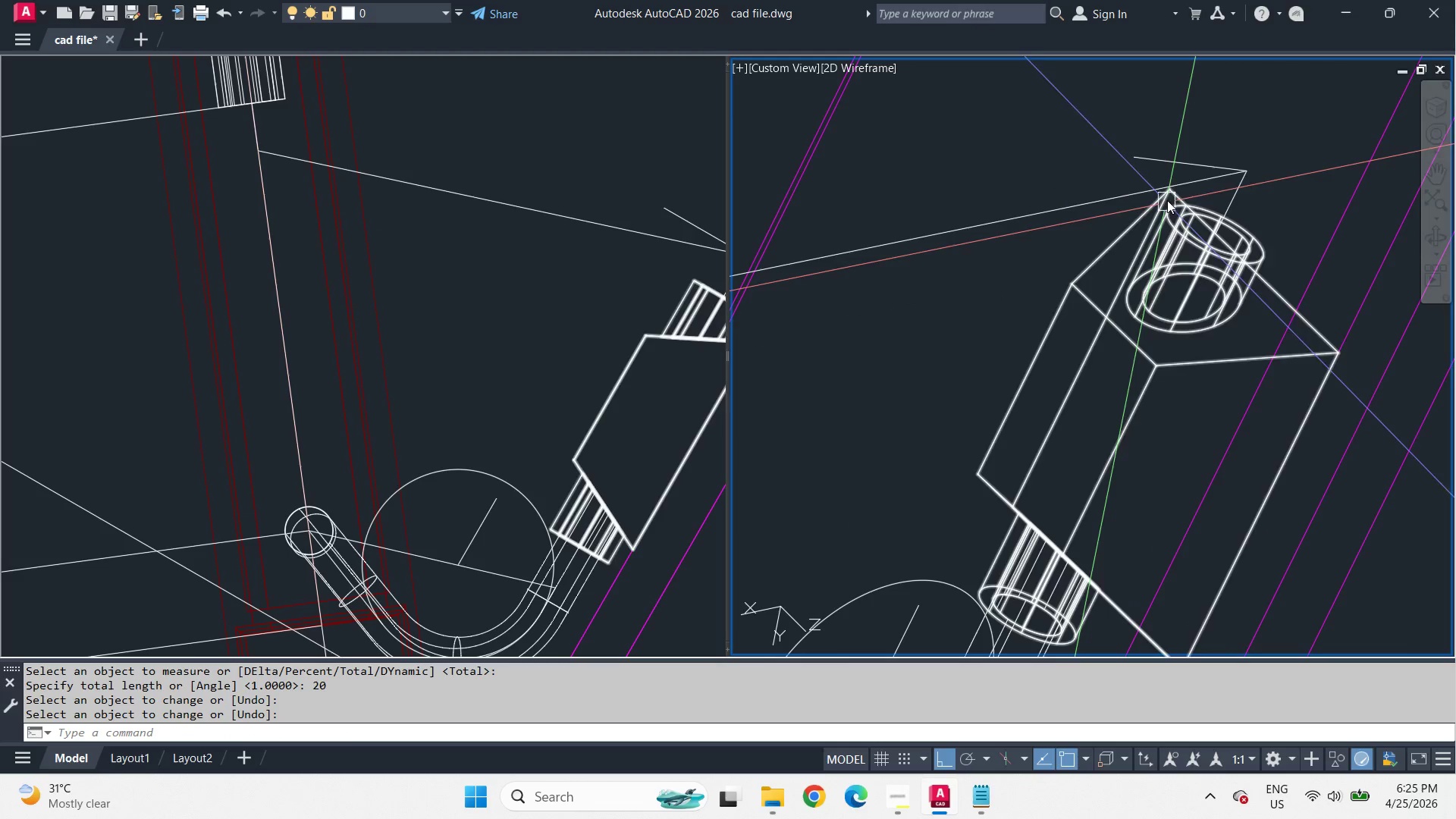 
scroll: coordinate [1155, 178], scroll_direction: up, amount: 1.0
 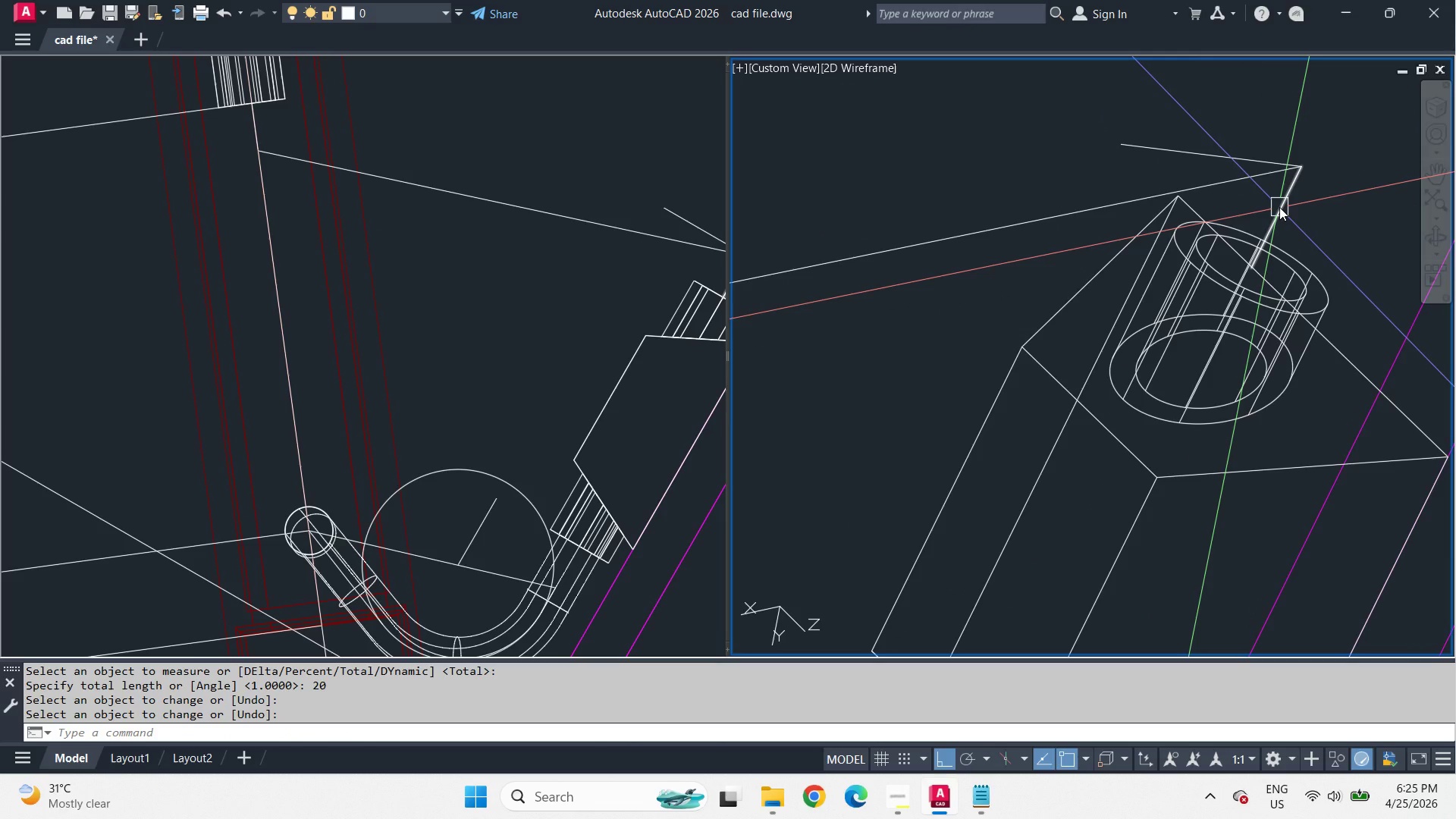 
left_click([1279, 207])
 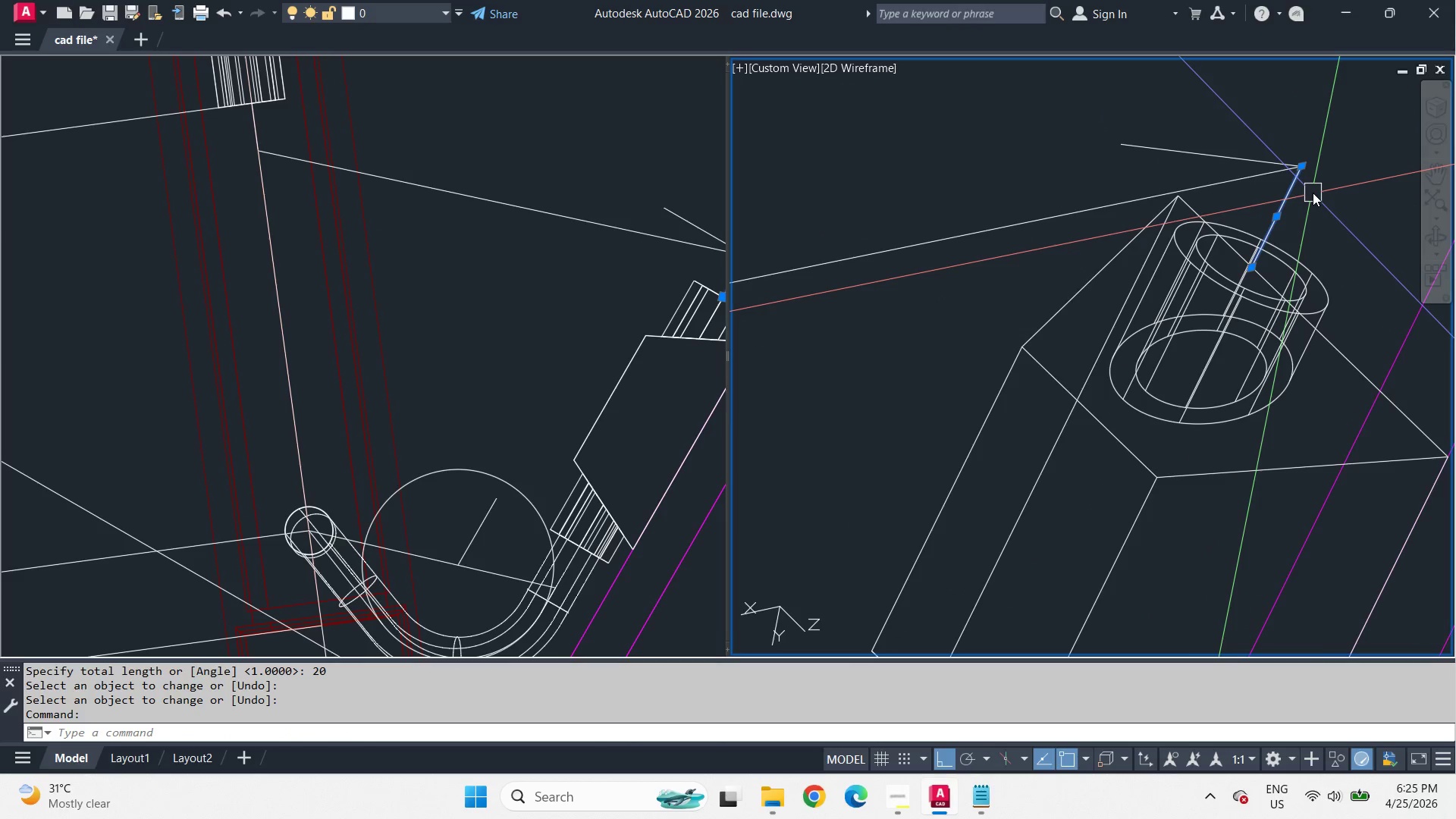 
key(C)
 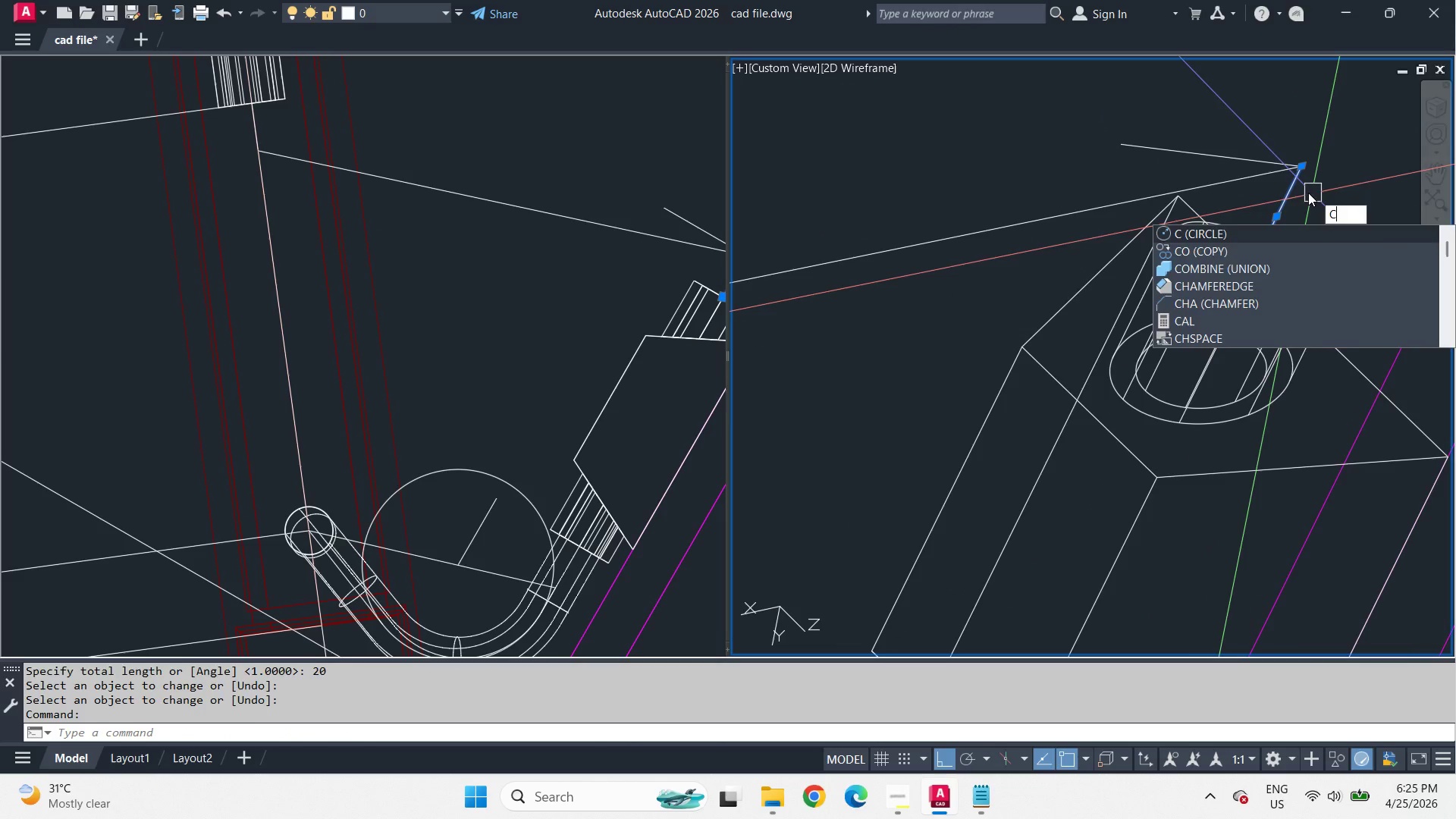 
key(Escape)
 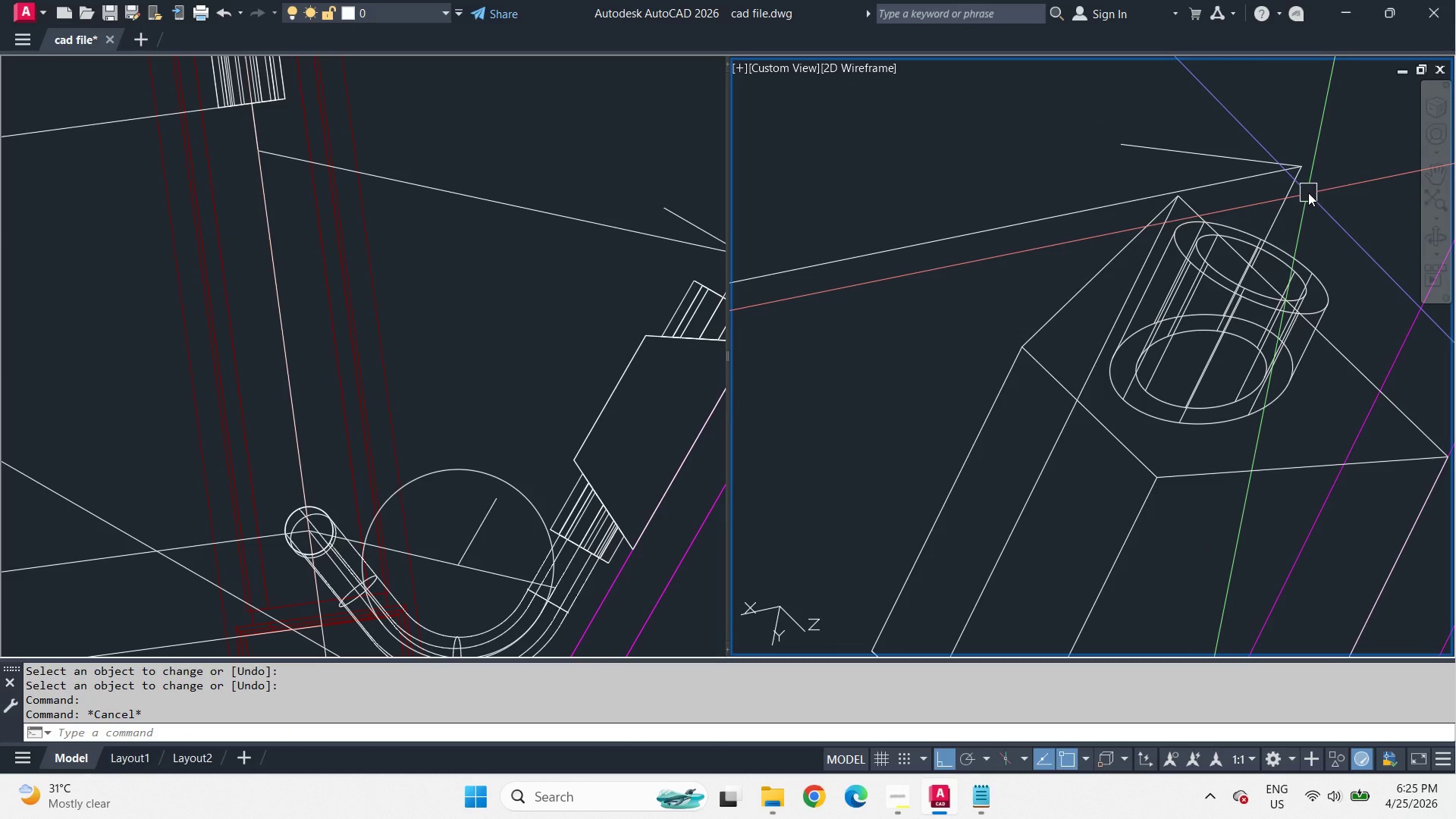 
key(O)
 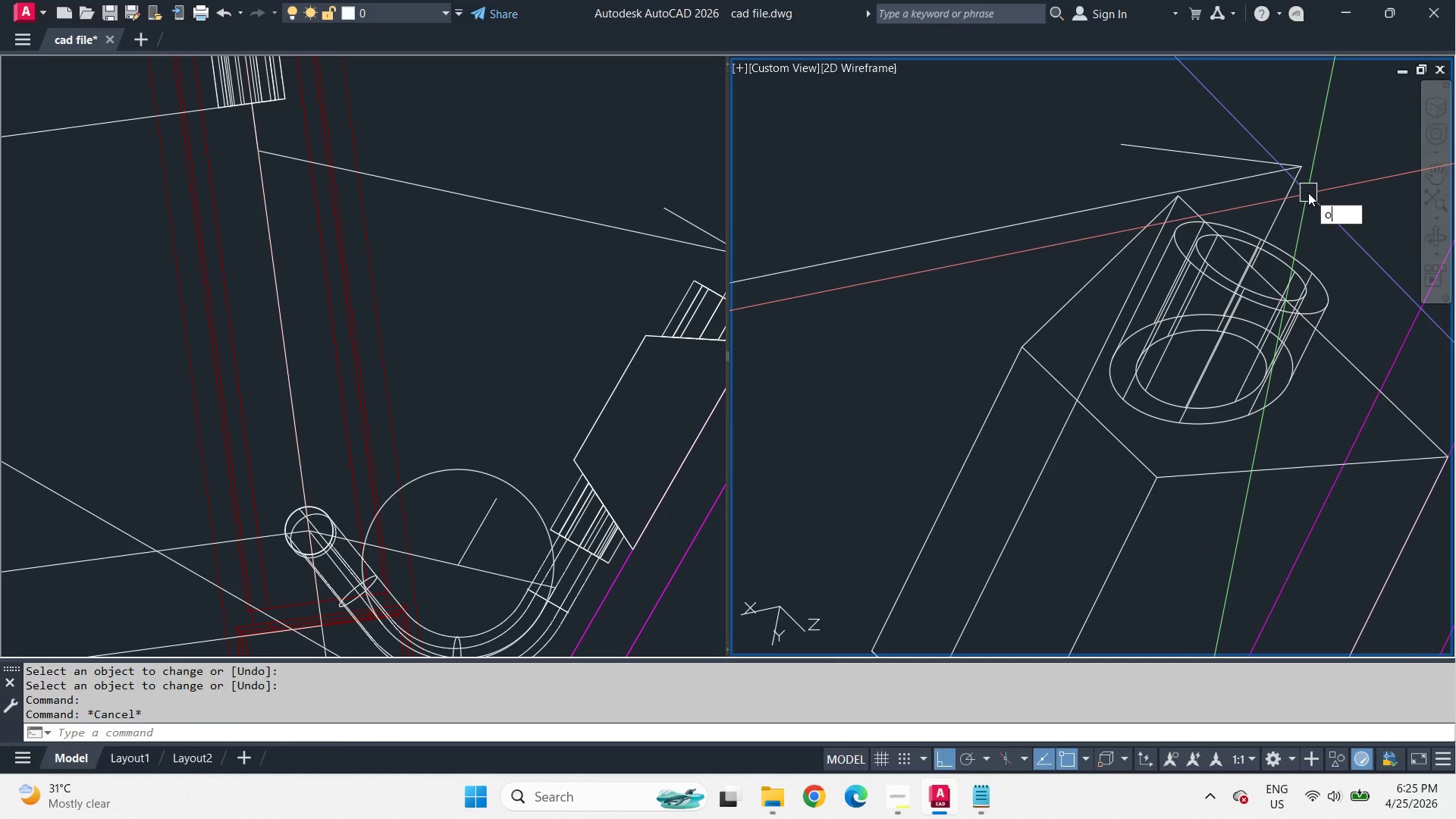 
key(Space)
 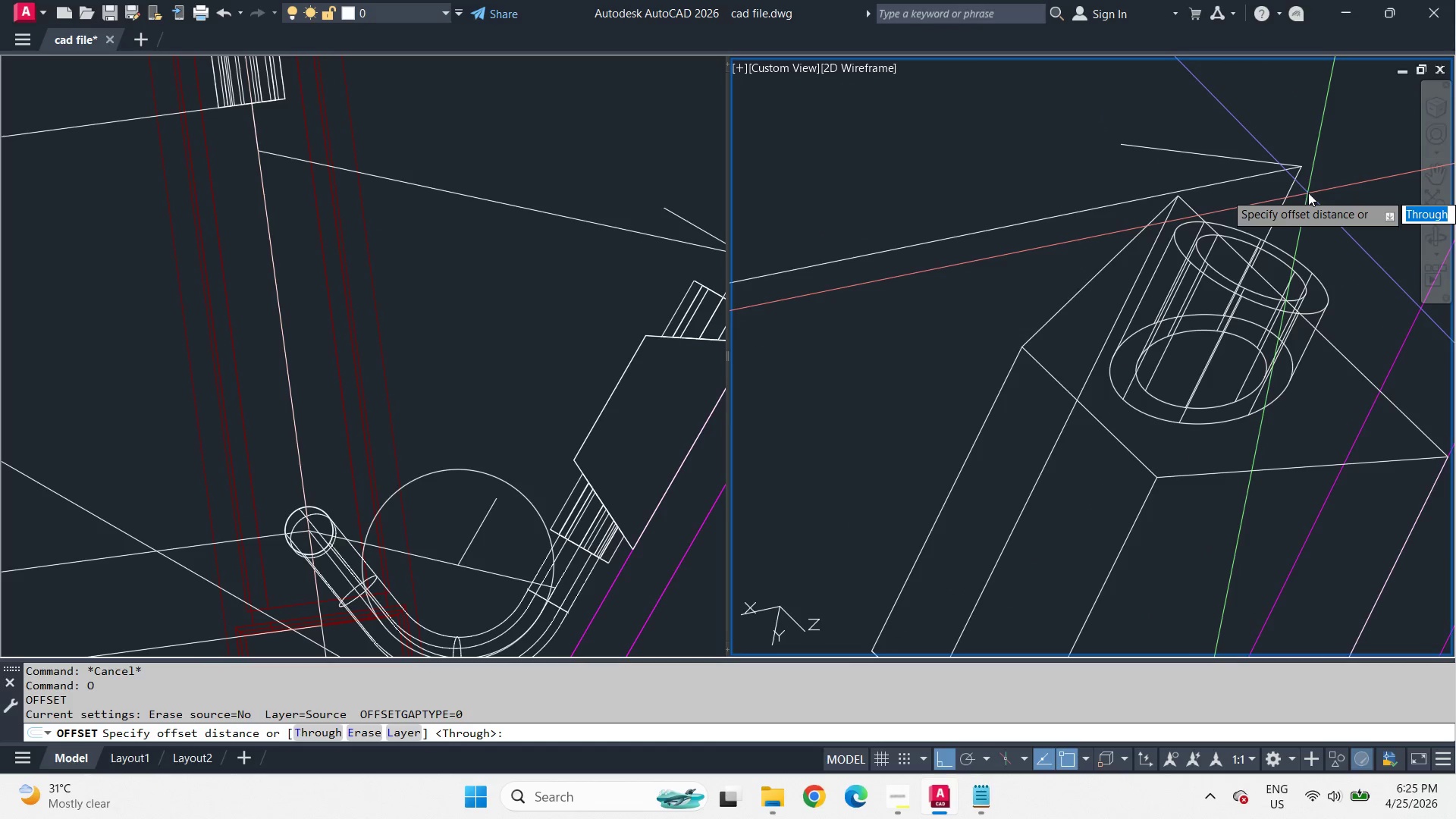 
key(T)
 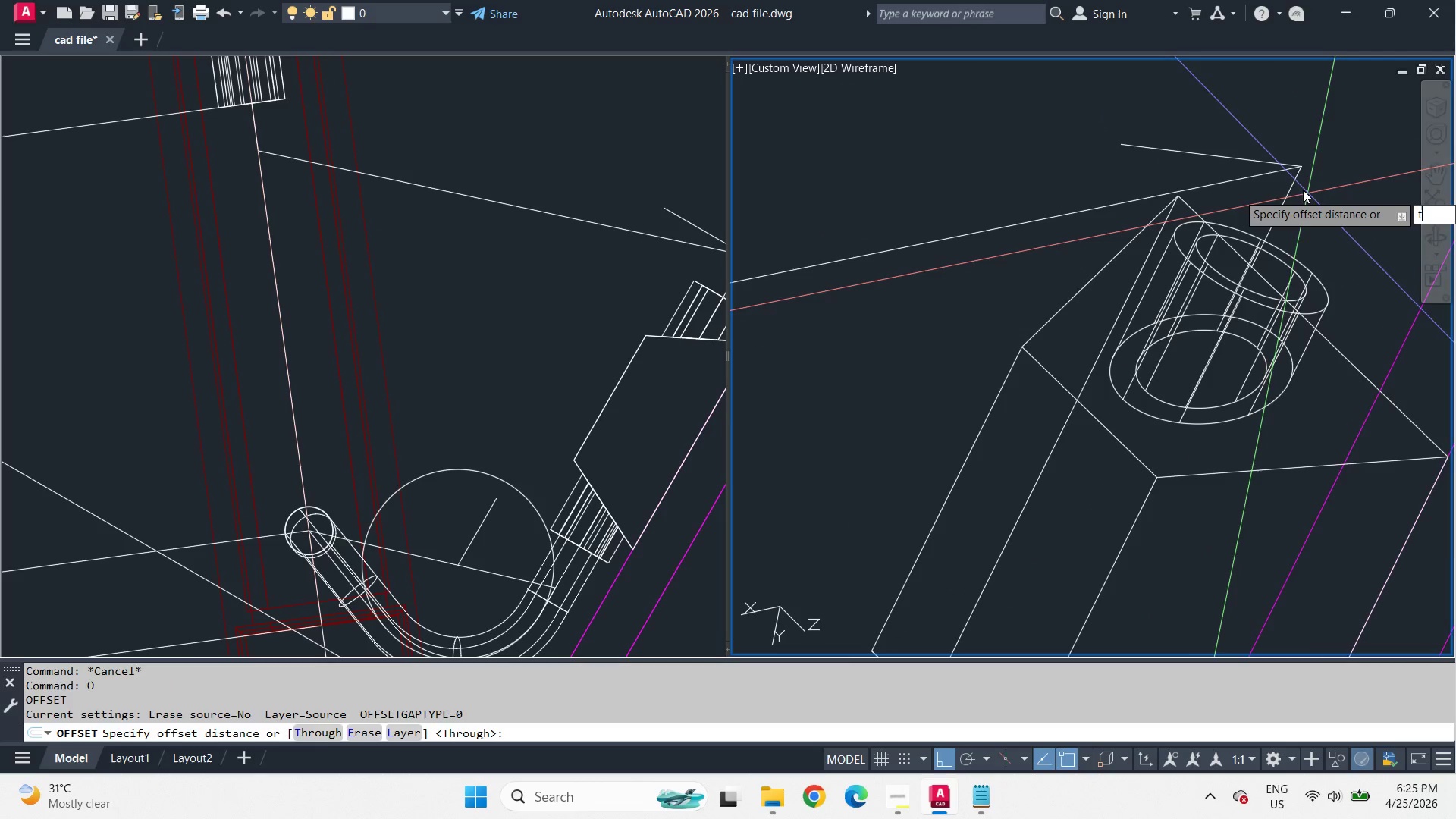 
key(Space)
 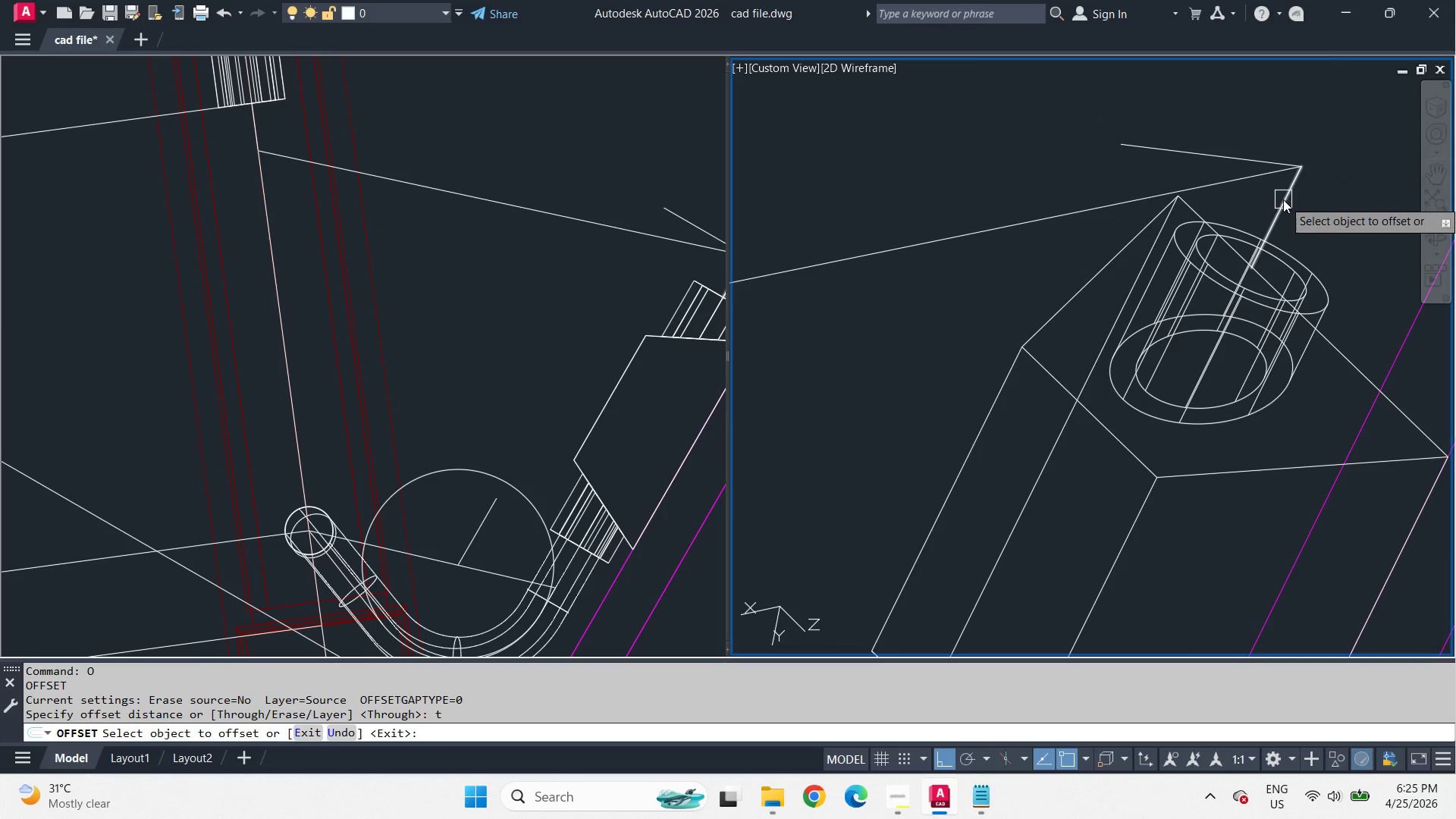 
left_click([1283, 199])
 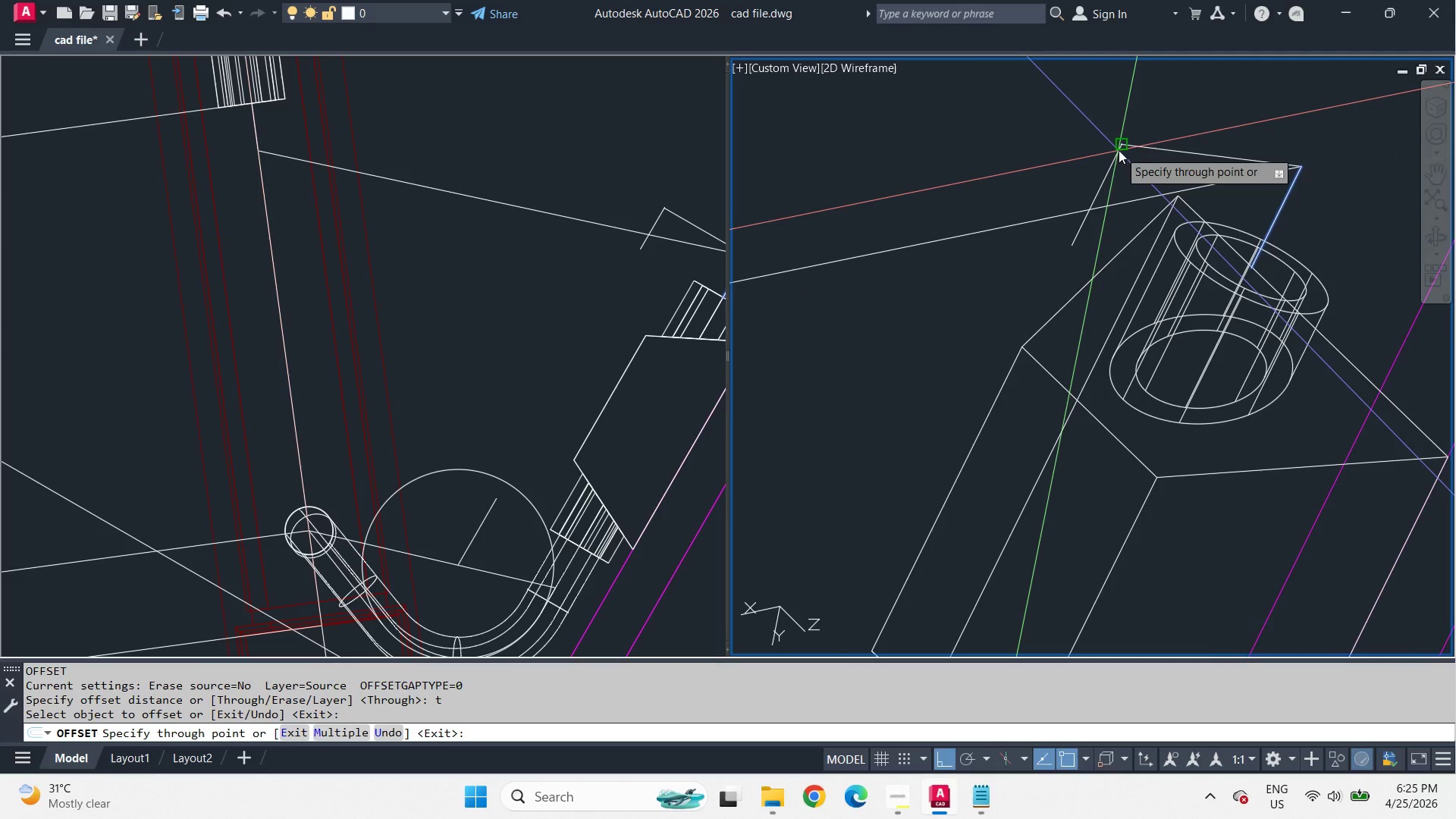 
left_click([1119, 150])
 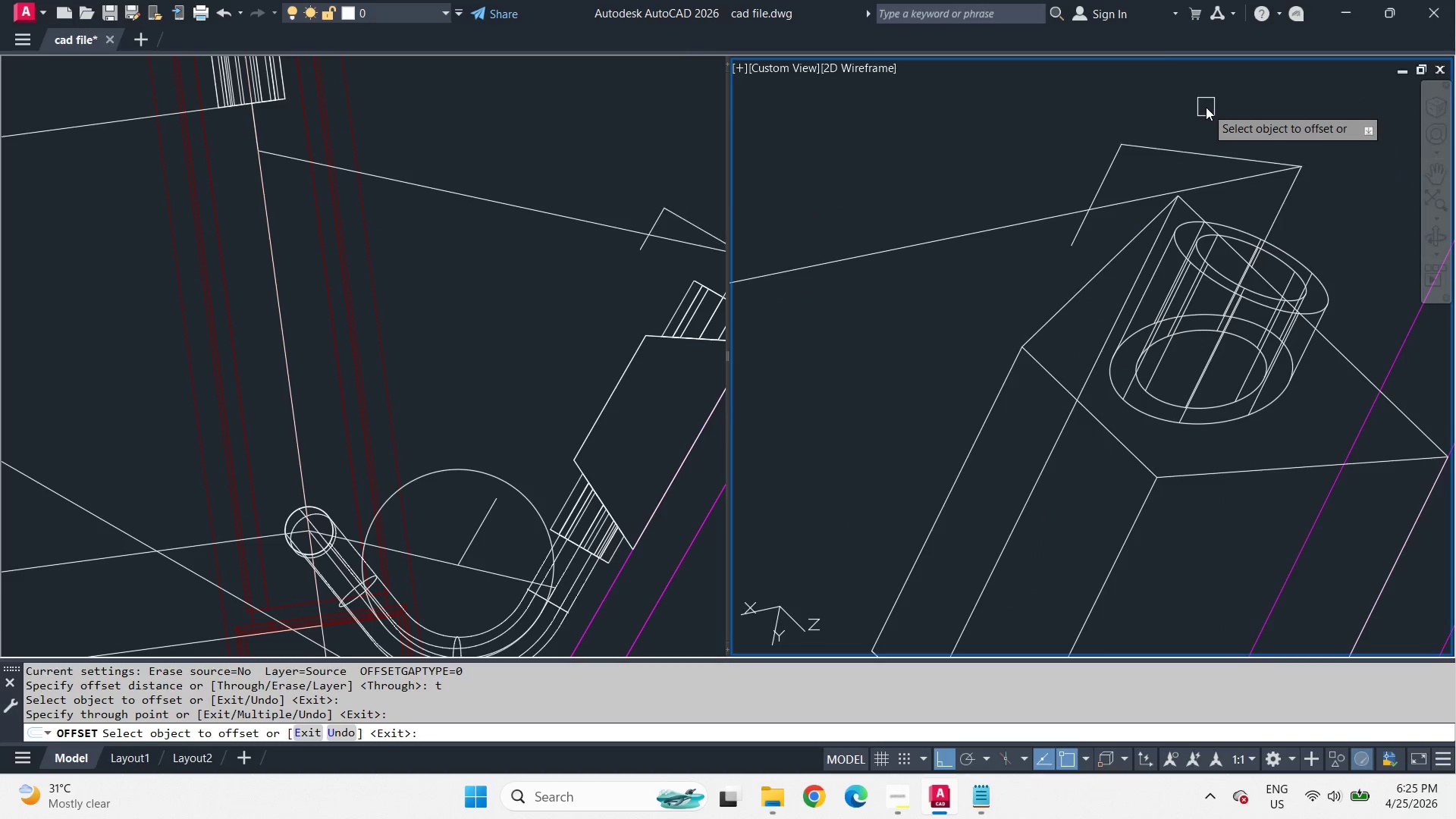 
key(Space)
 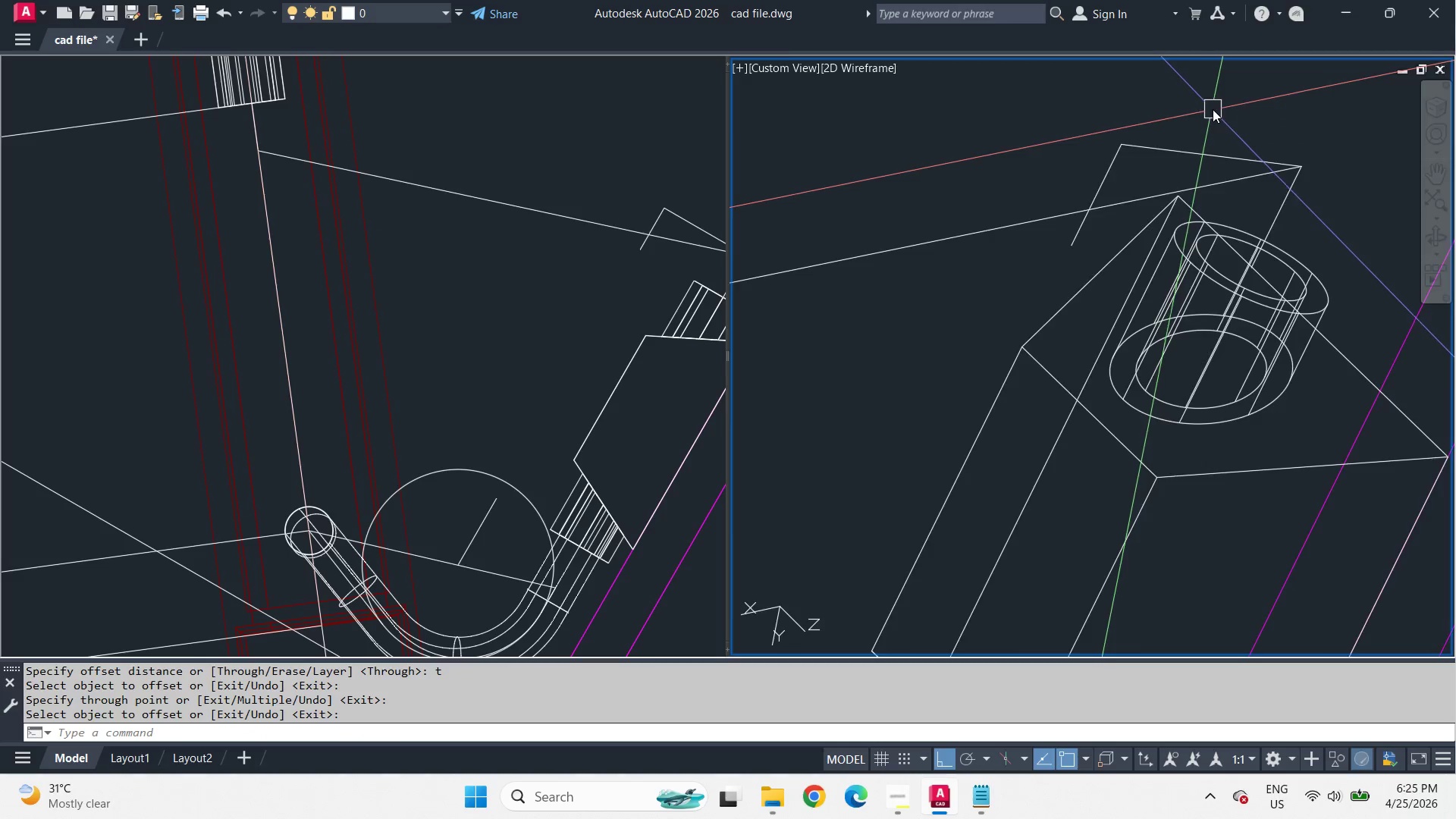 
scroll: coordinate [1216, 111], scroll_direction: down, amount: 2.0
 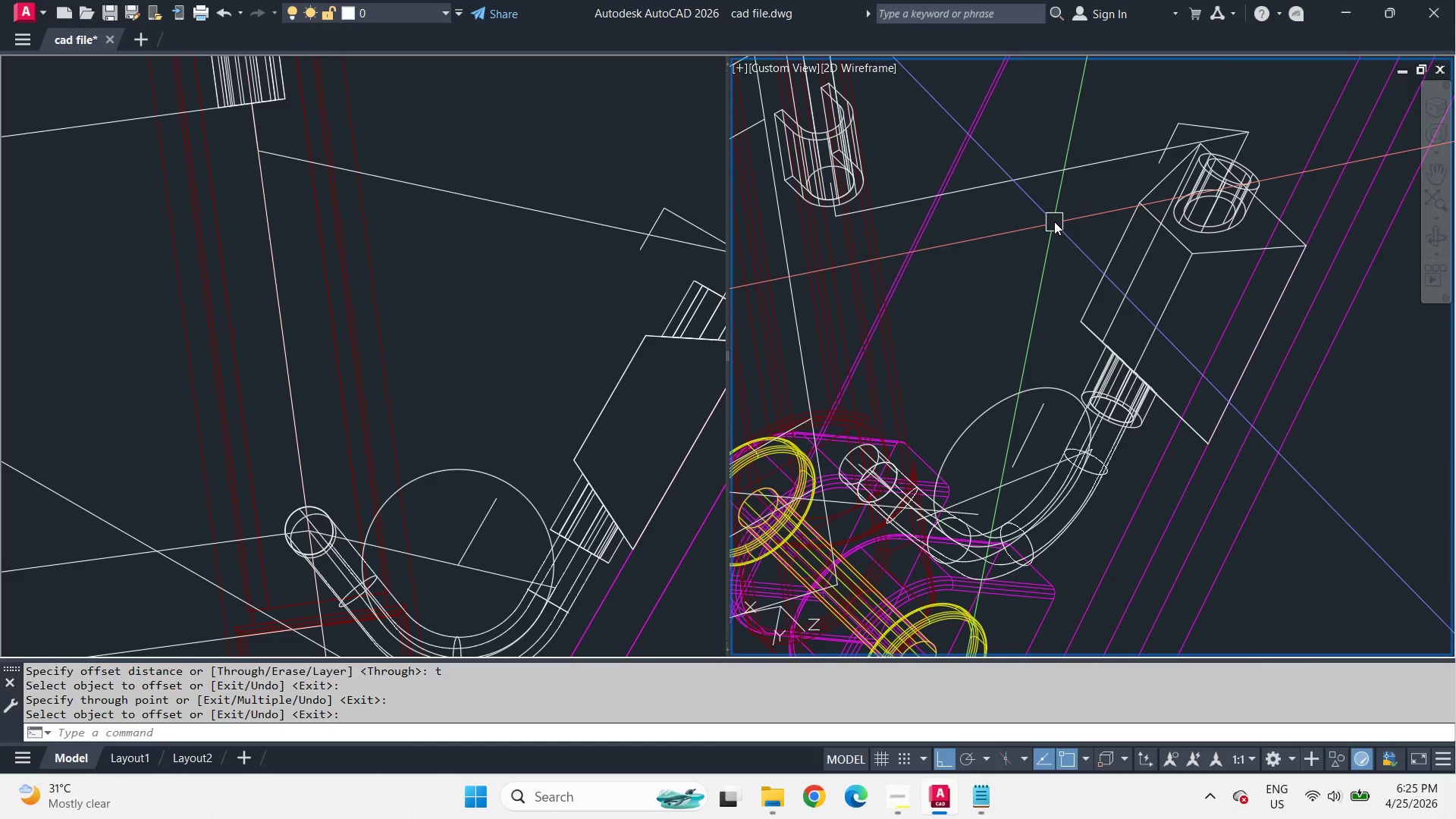 
scroll: coordinate [1065, 199], scroll_direction: up, amount: 1.0
 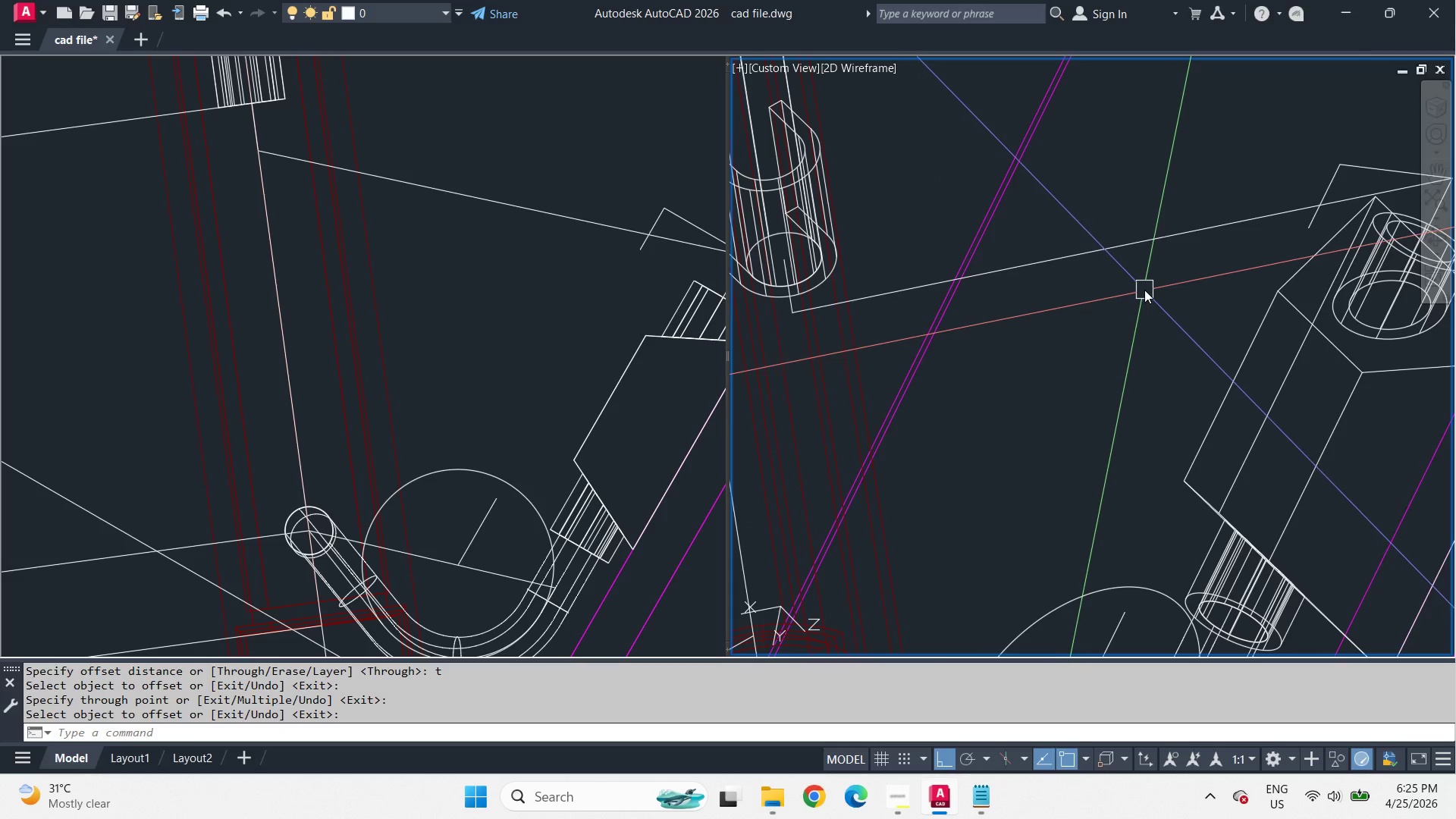 
key(F)
 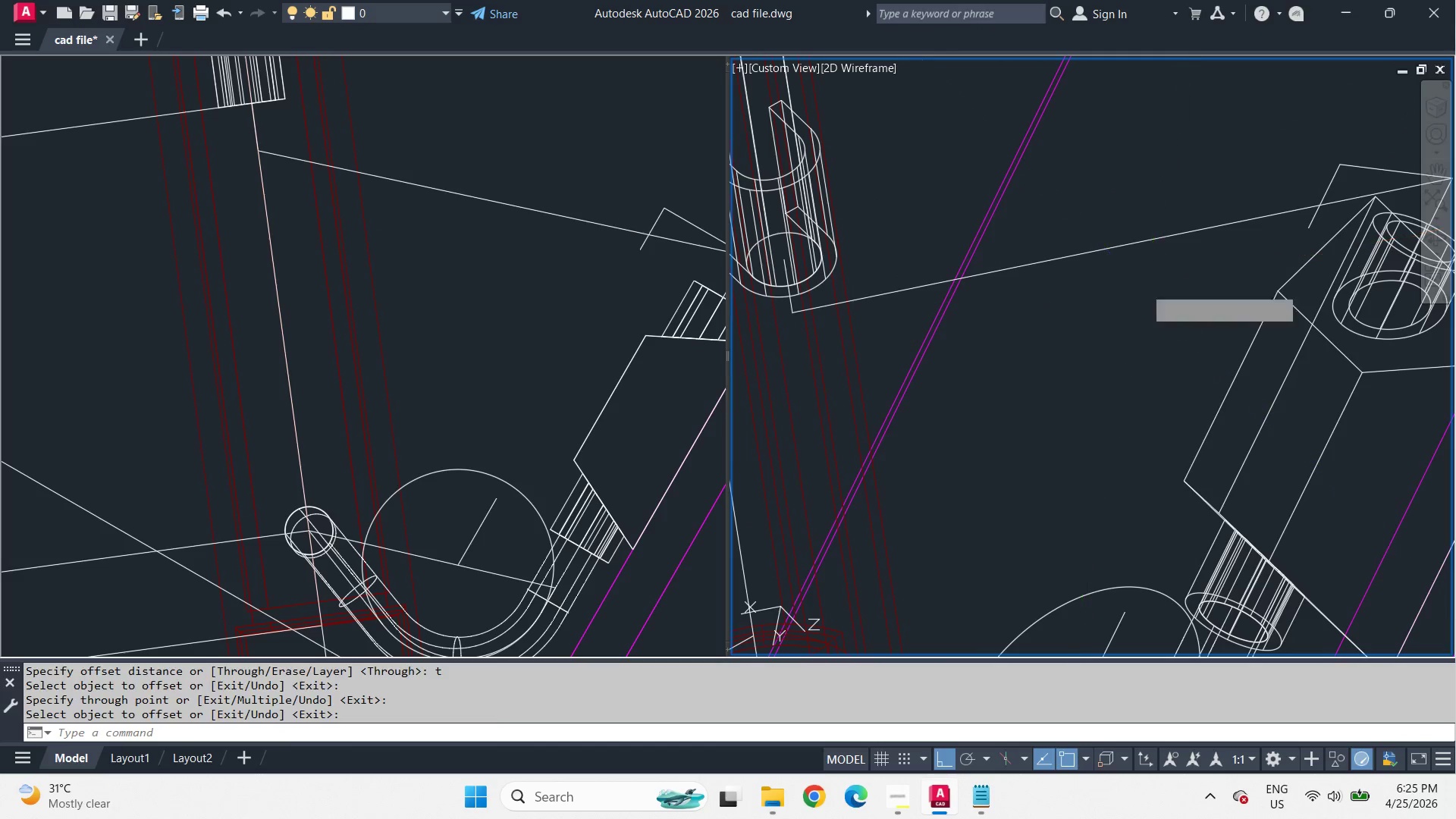 
key(Space)
 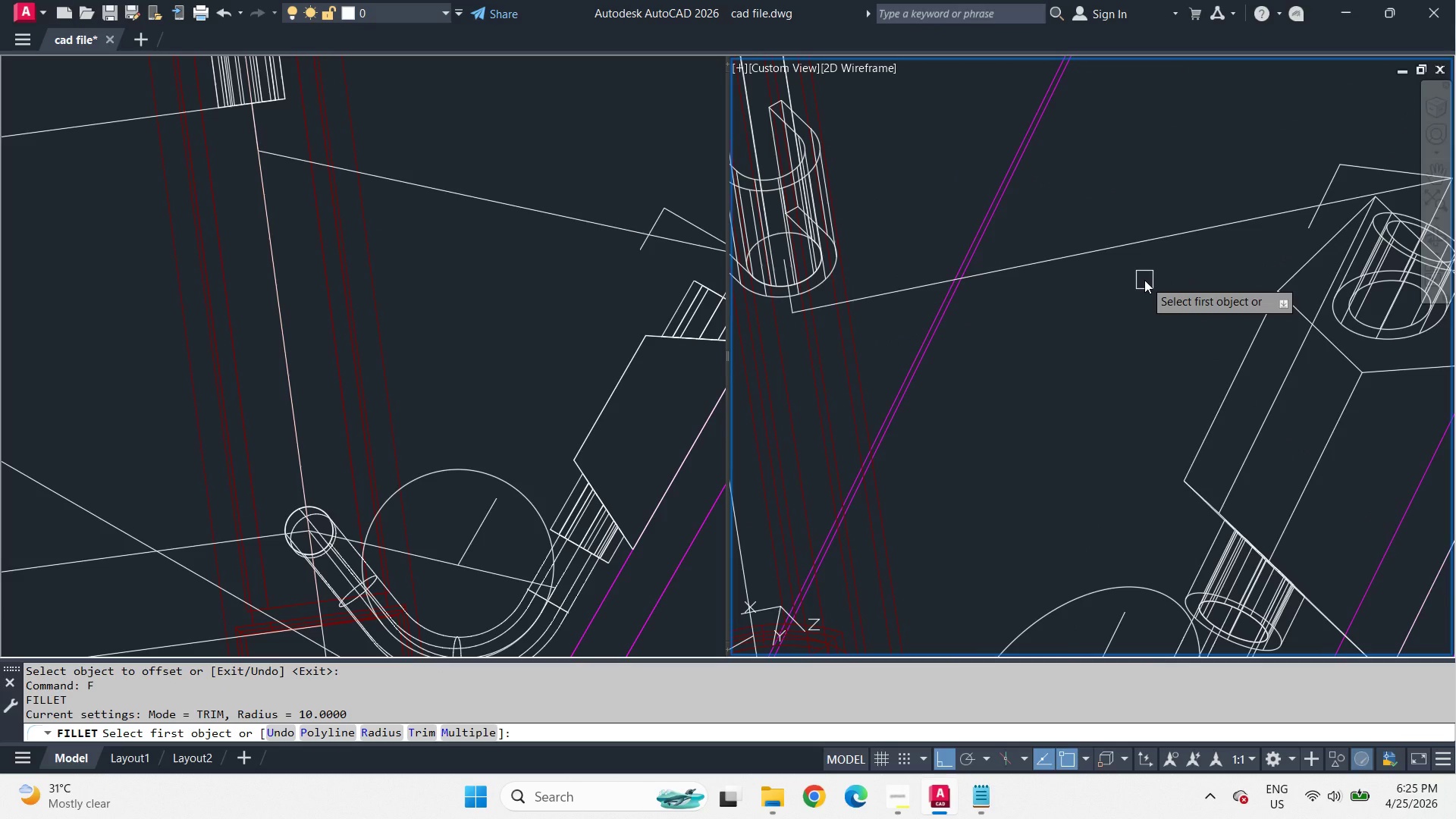 
key(R)
 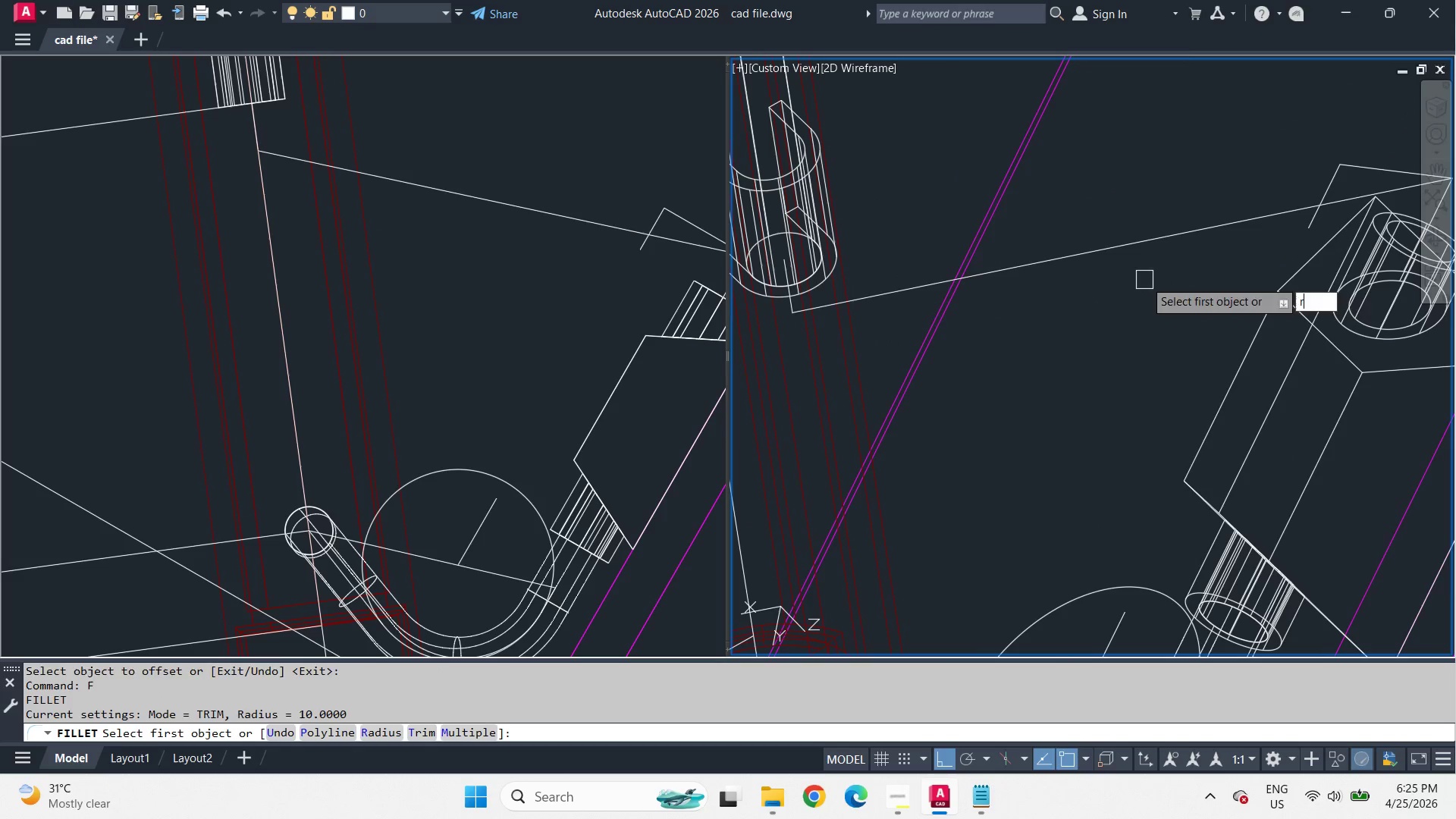 
key(Space)
 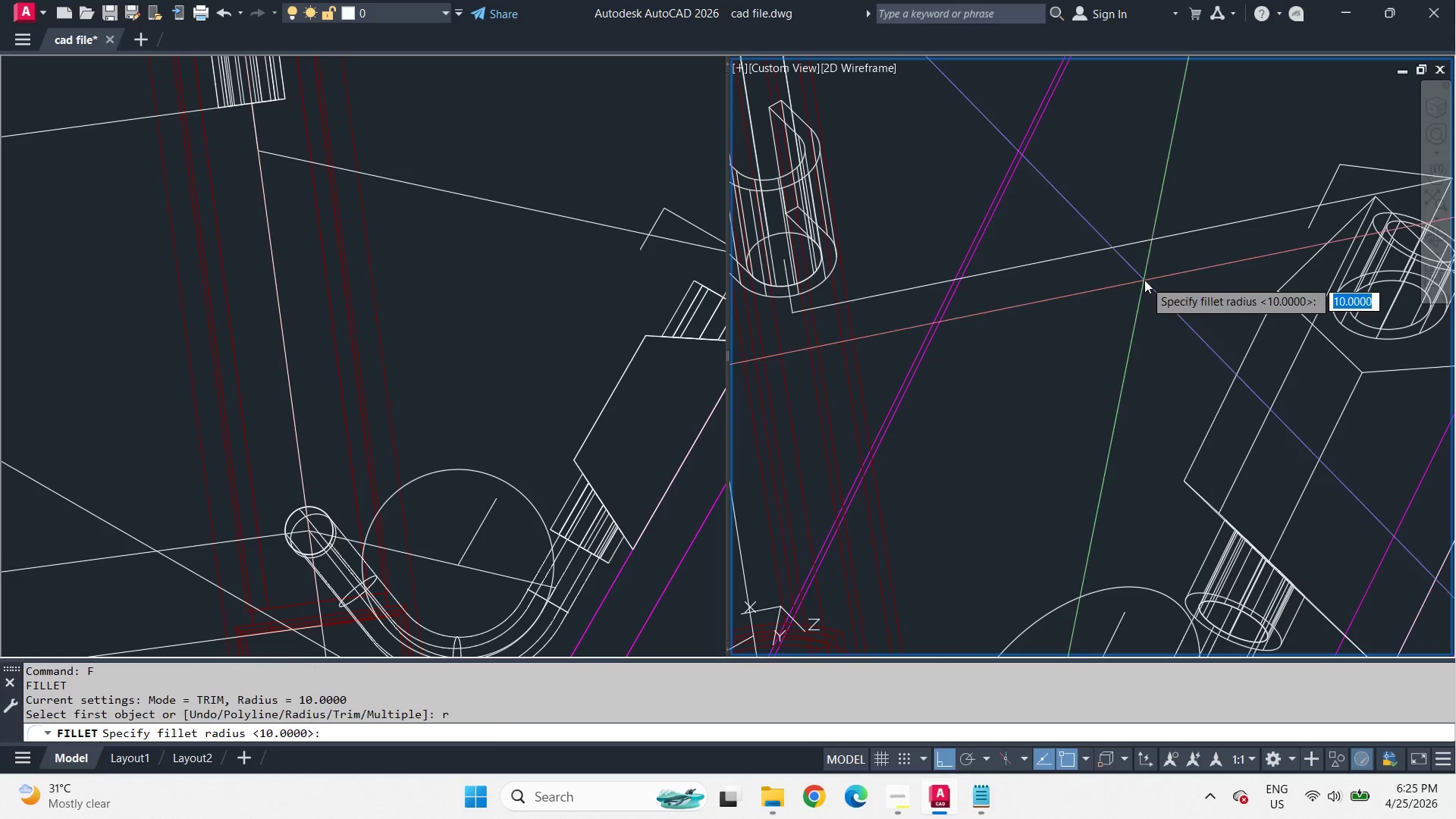 
key(4)
 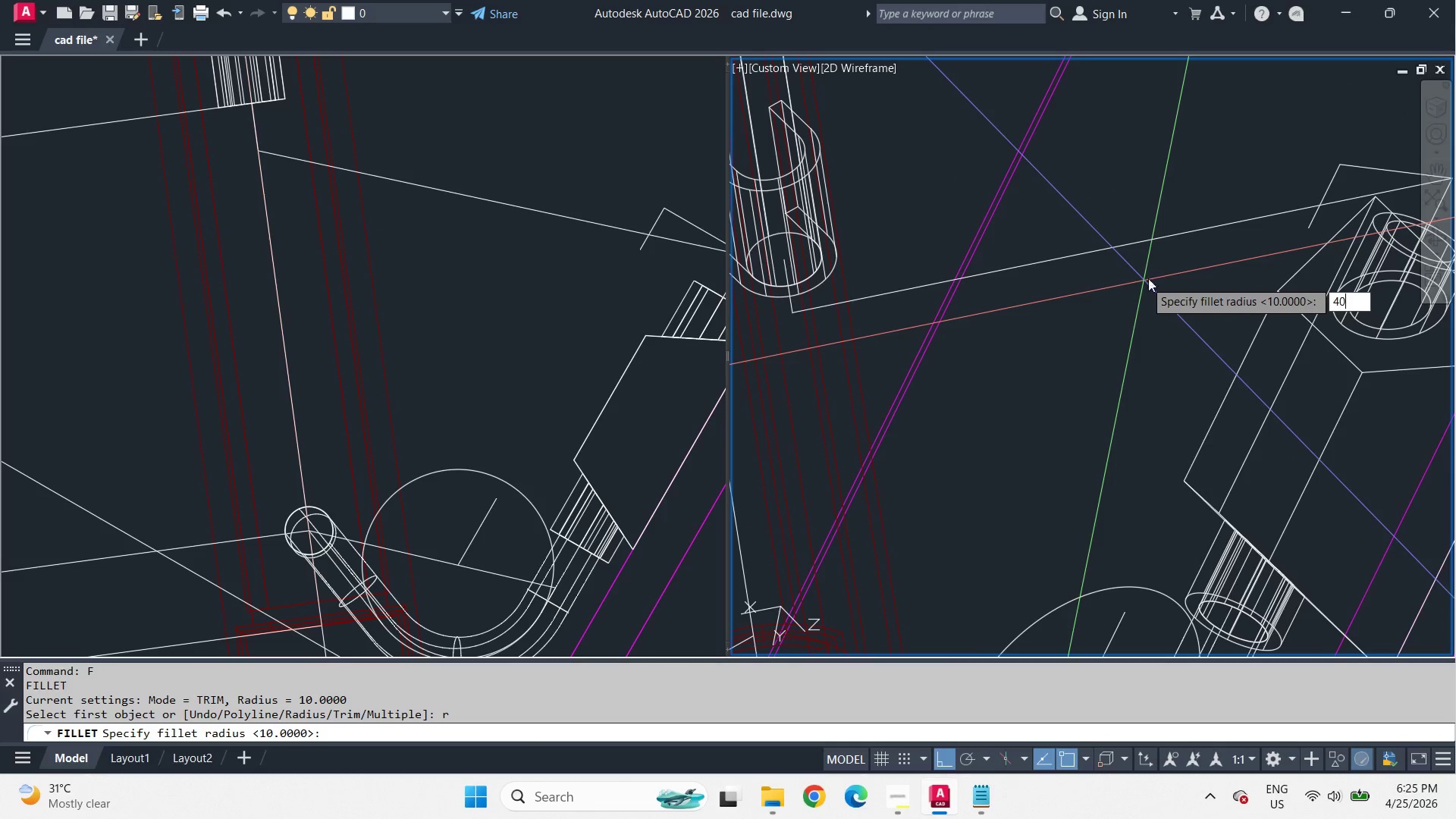 
key(0)
 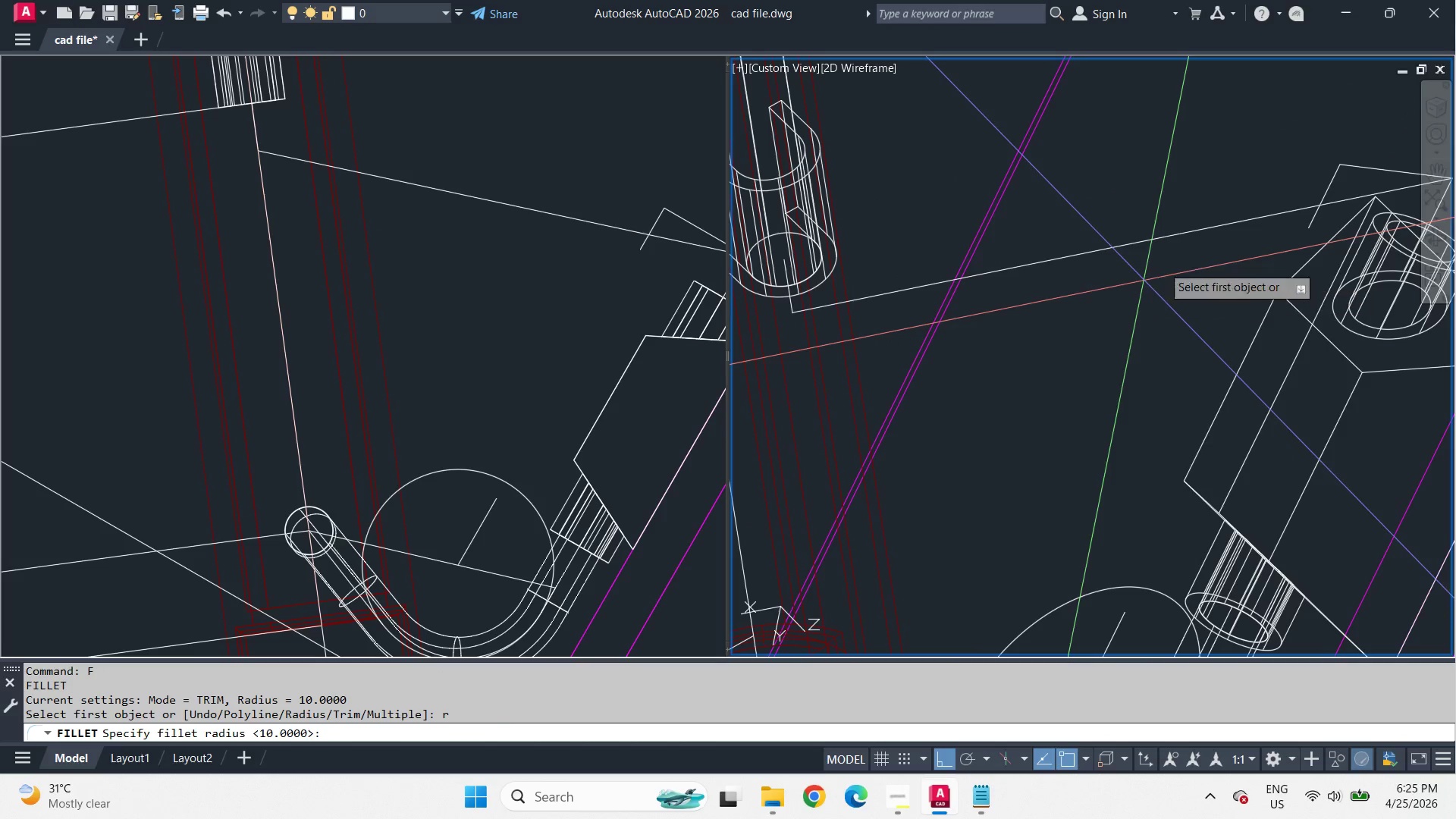 
key(Space)
 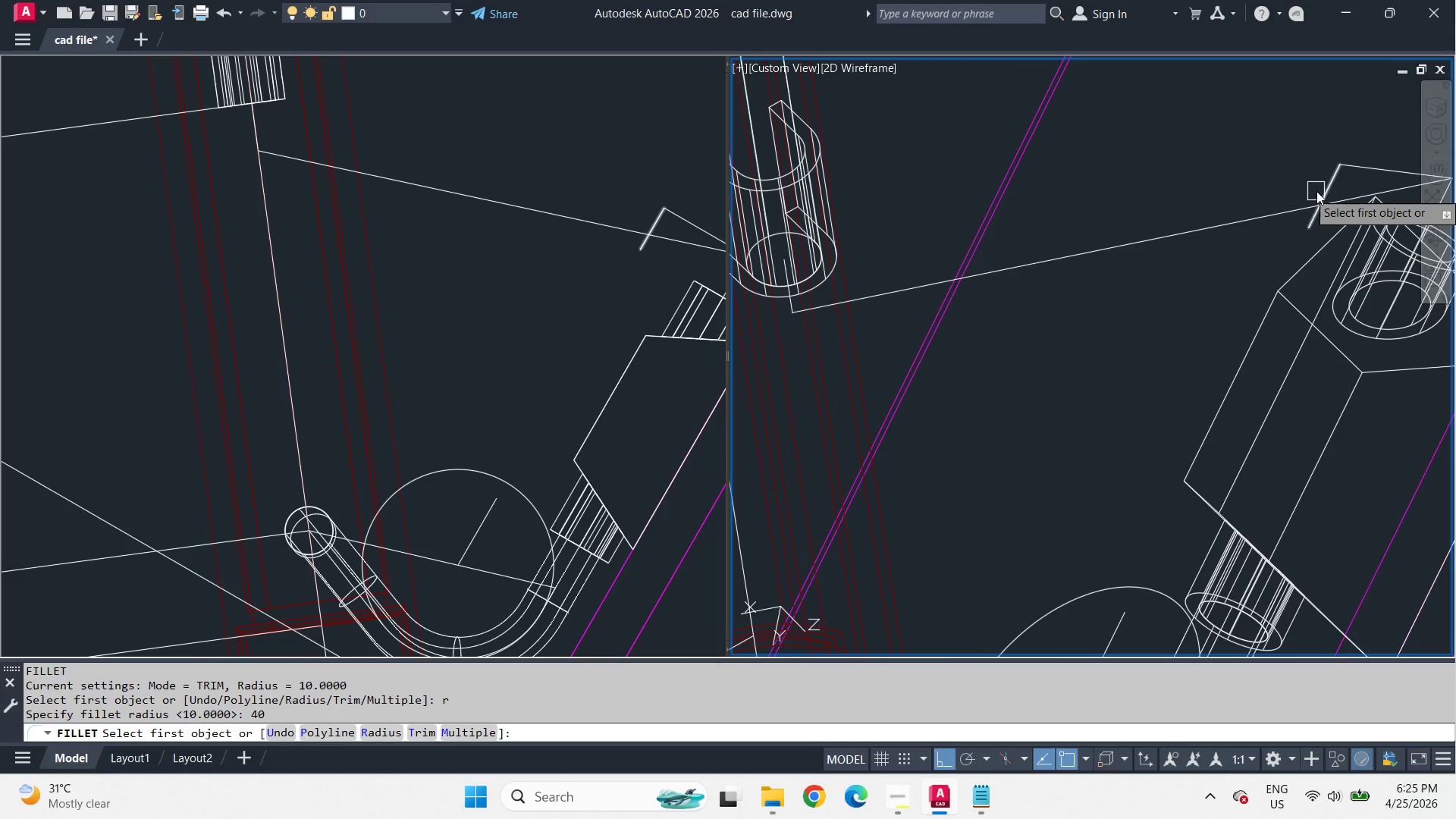 
left_click([1323, 190])
 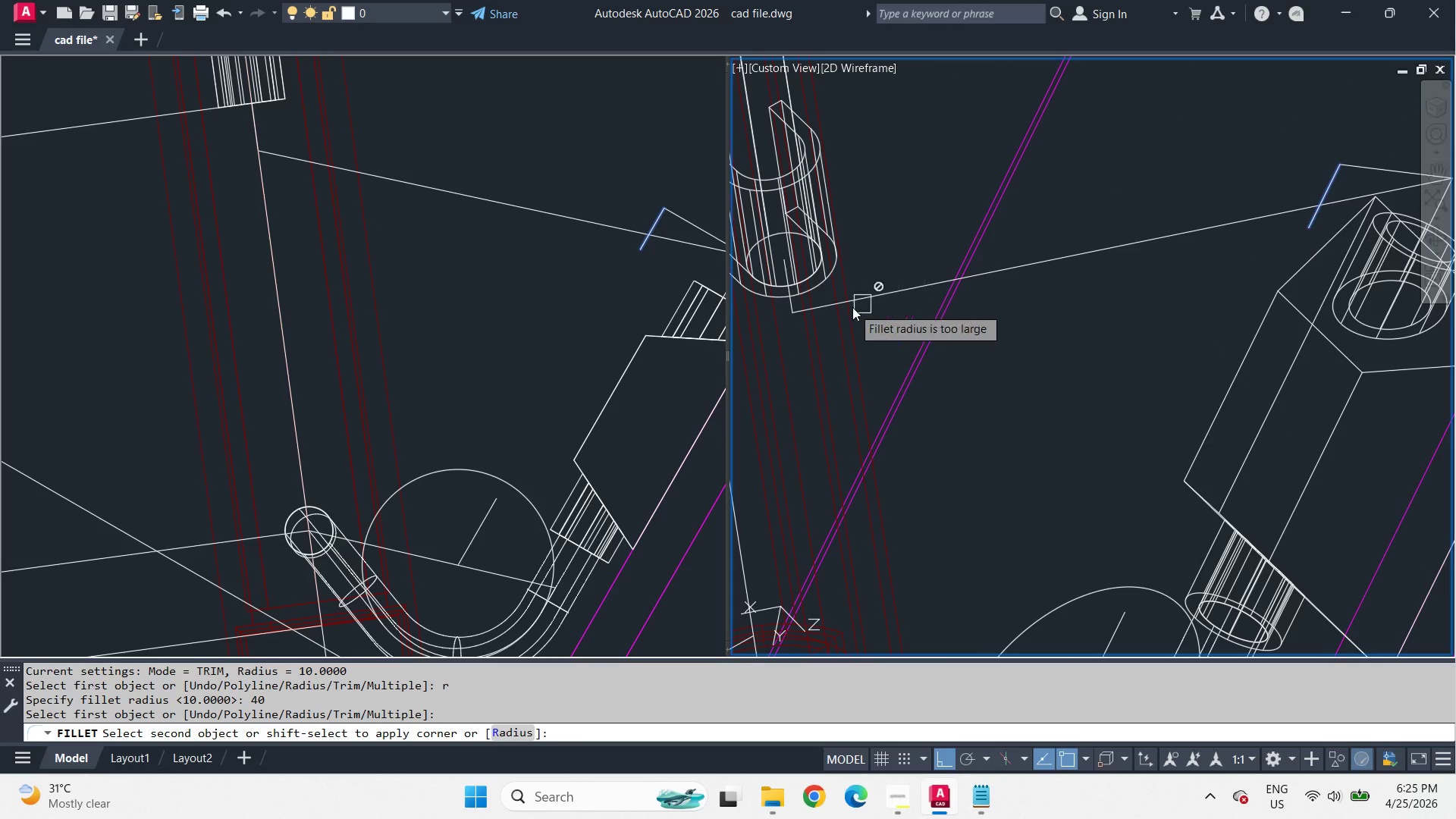 
left_click([777, 297])
 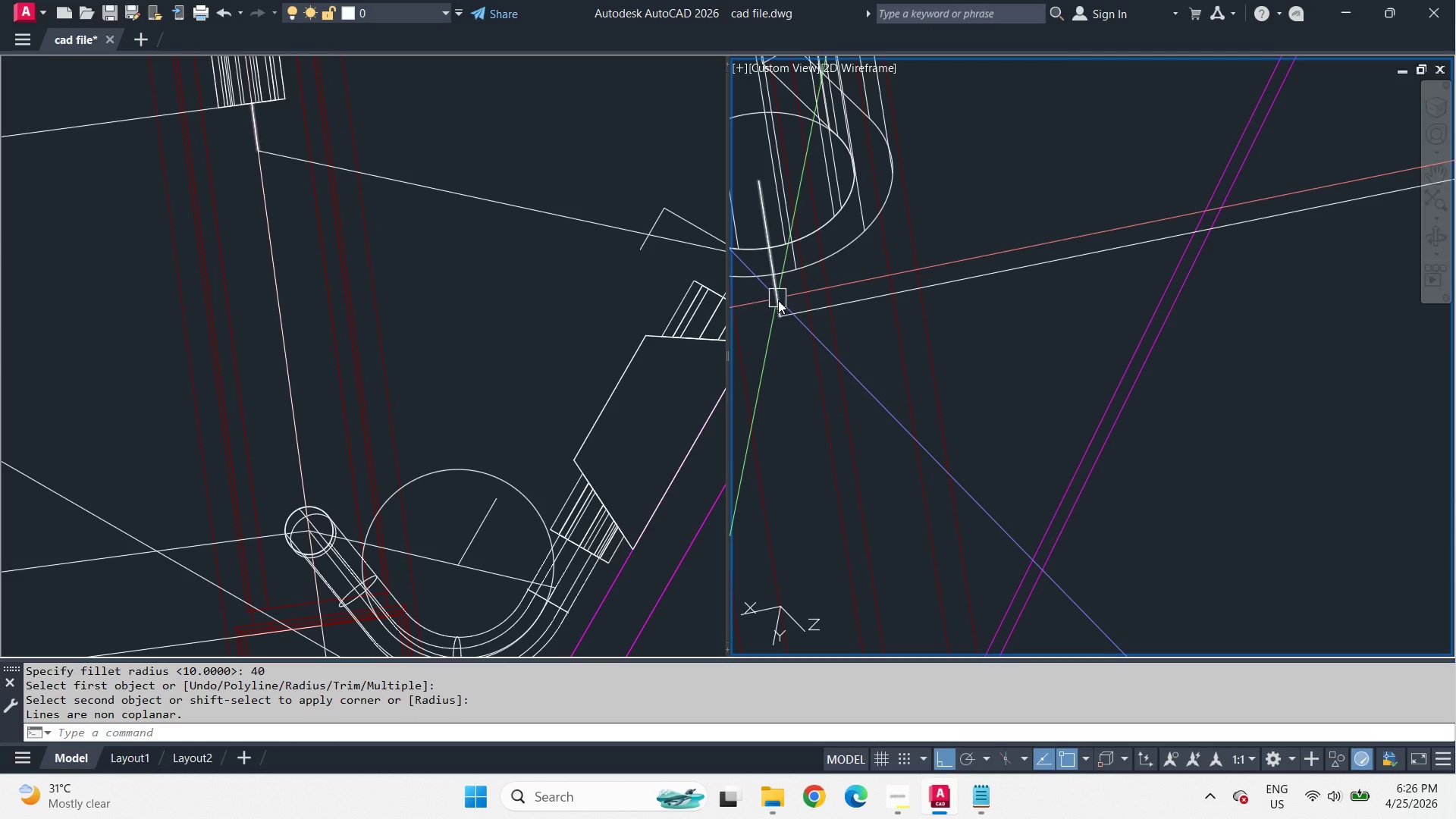 
scroll: coordinate [799, 309], scroll_direction: up, amount: 2.0
 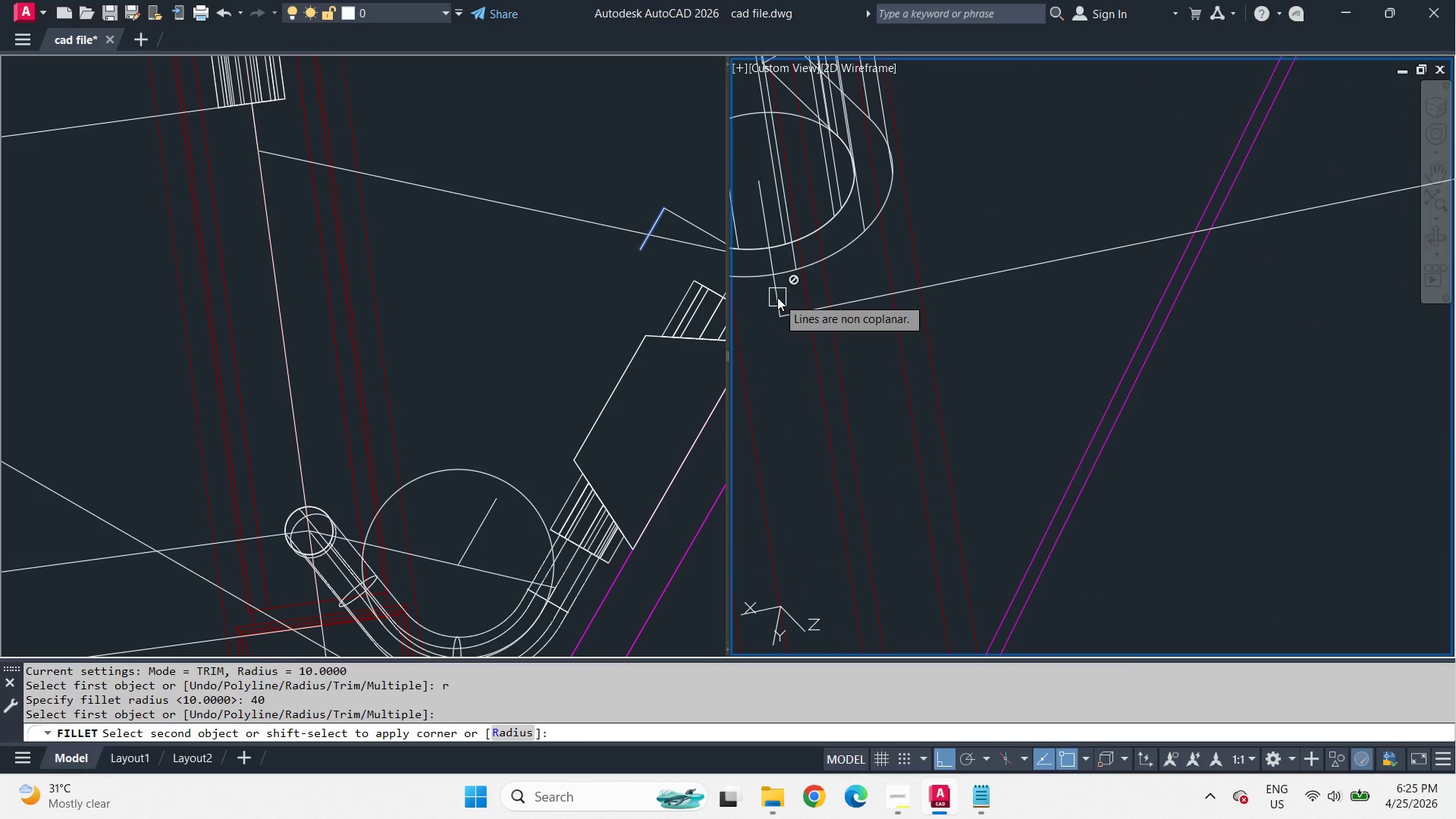 
scroll: coordinate [809, 314], scroll_direction: down, amount: 2.0
 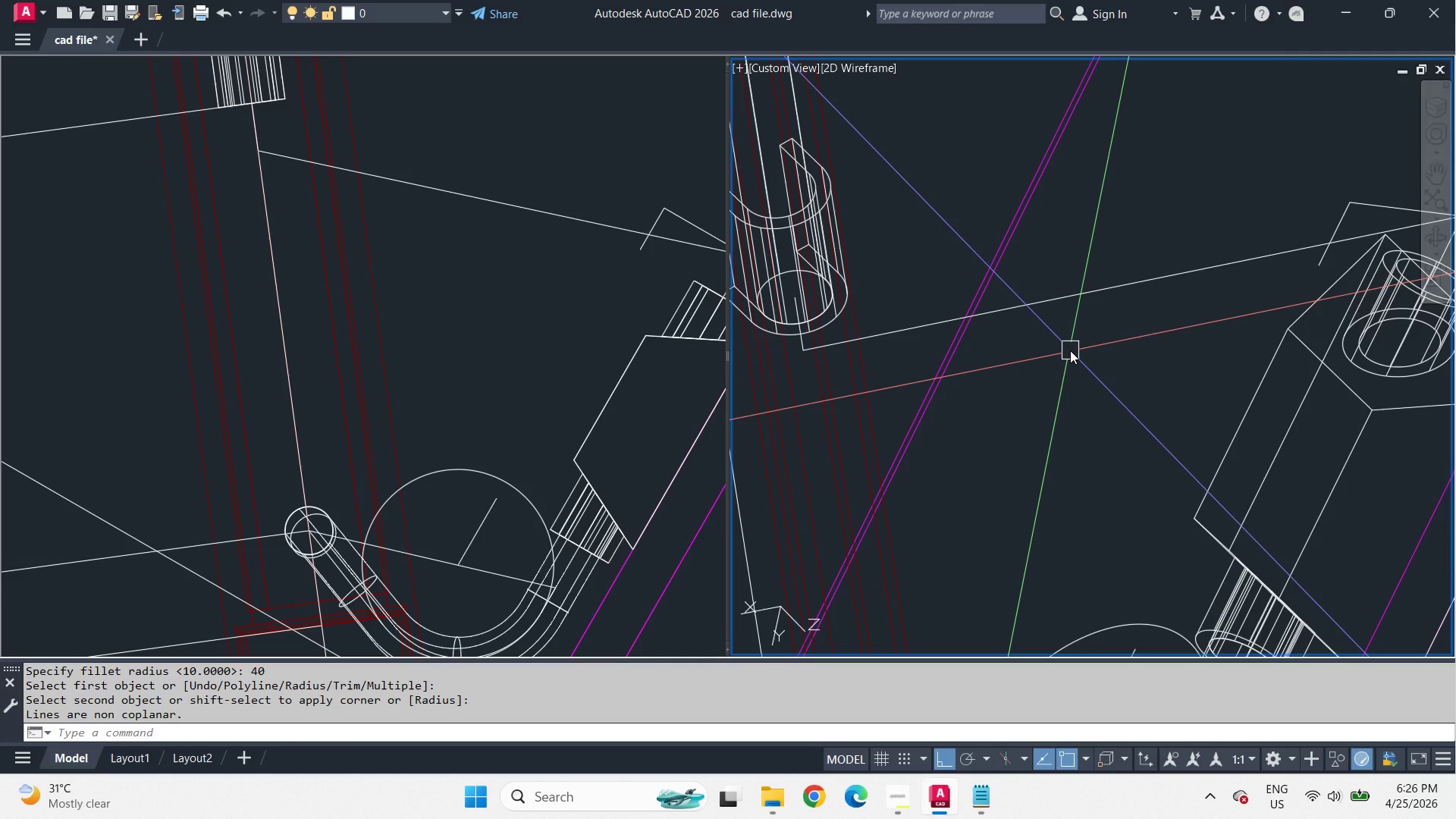 
wait(8.37)
 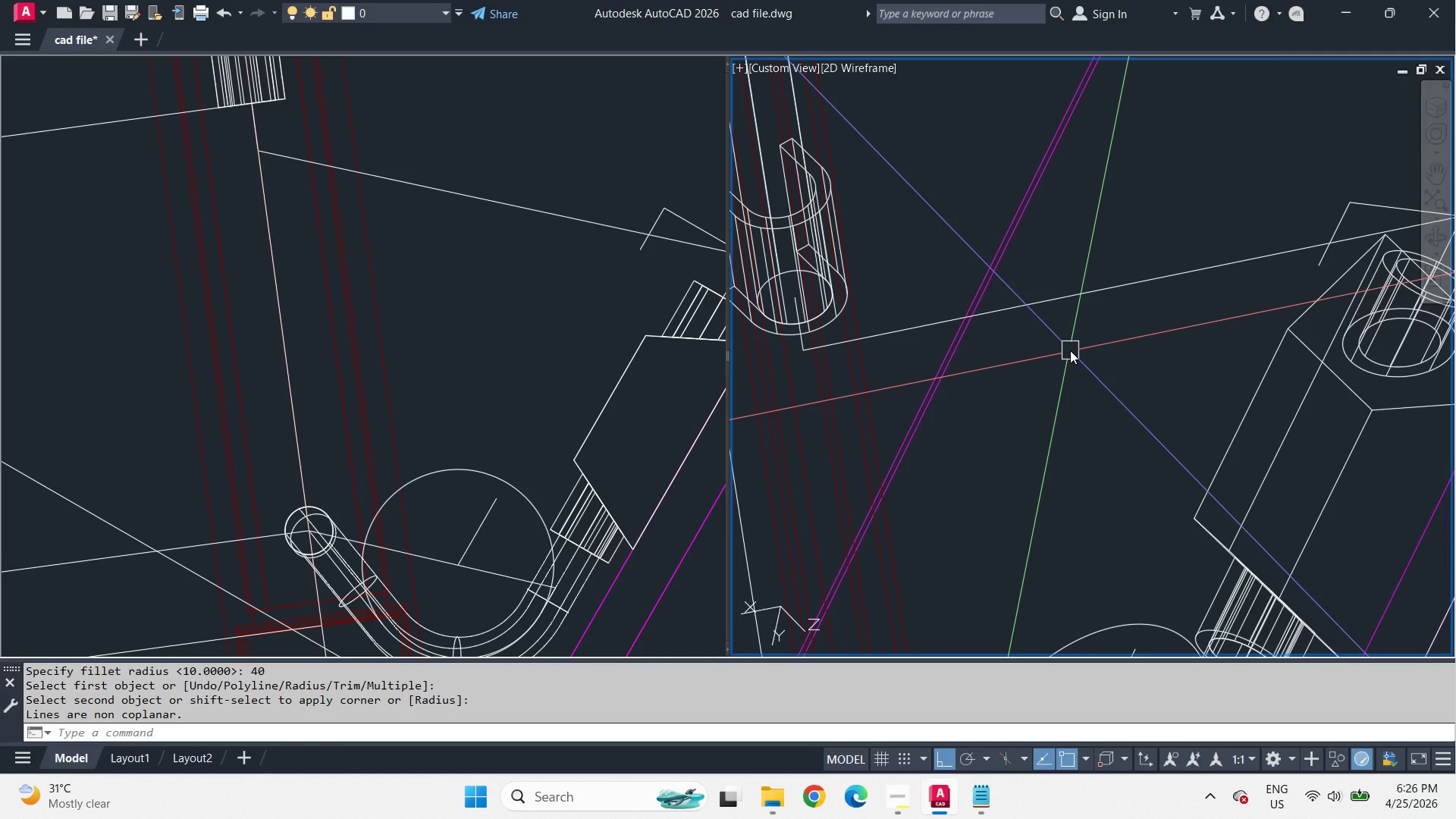 
key(O)
 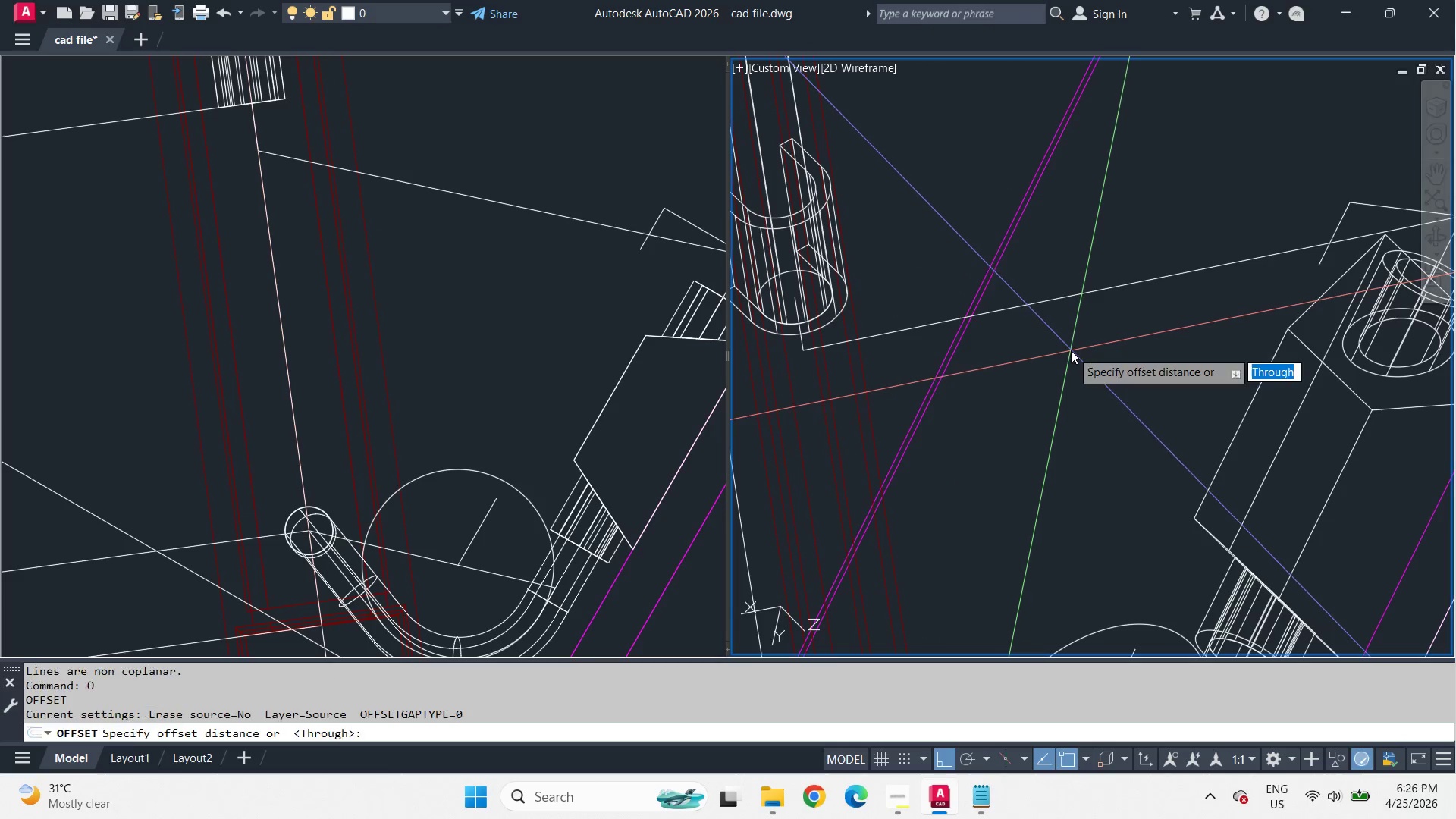 
key(Space)
 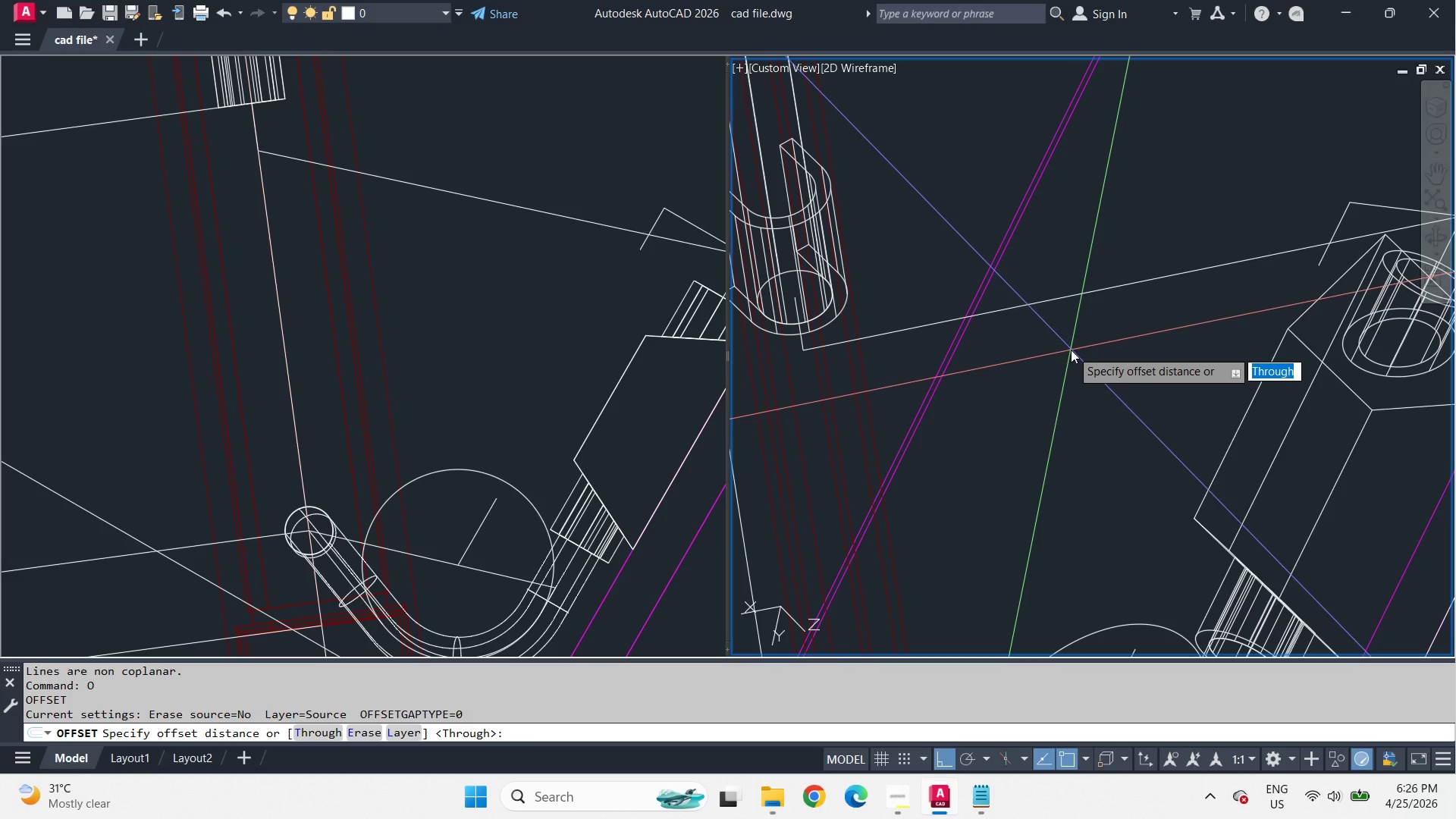 
key(T)
 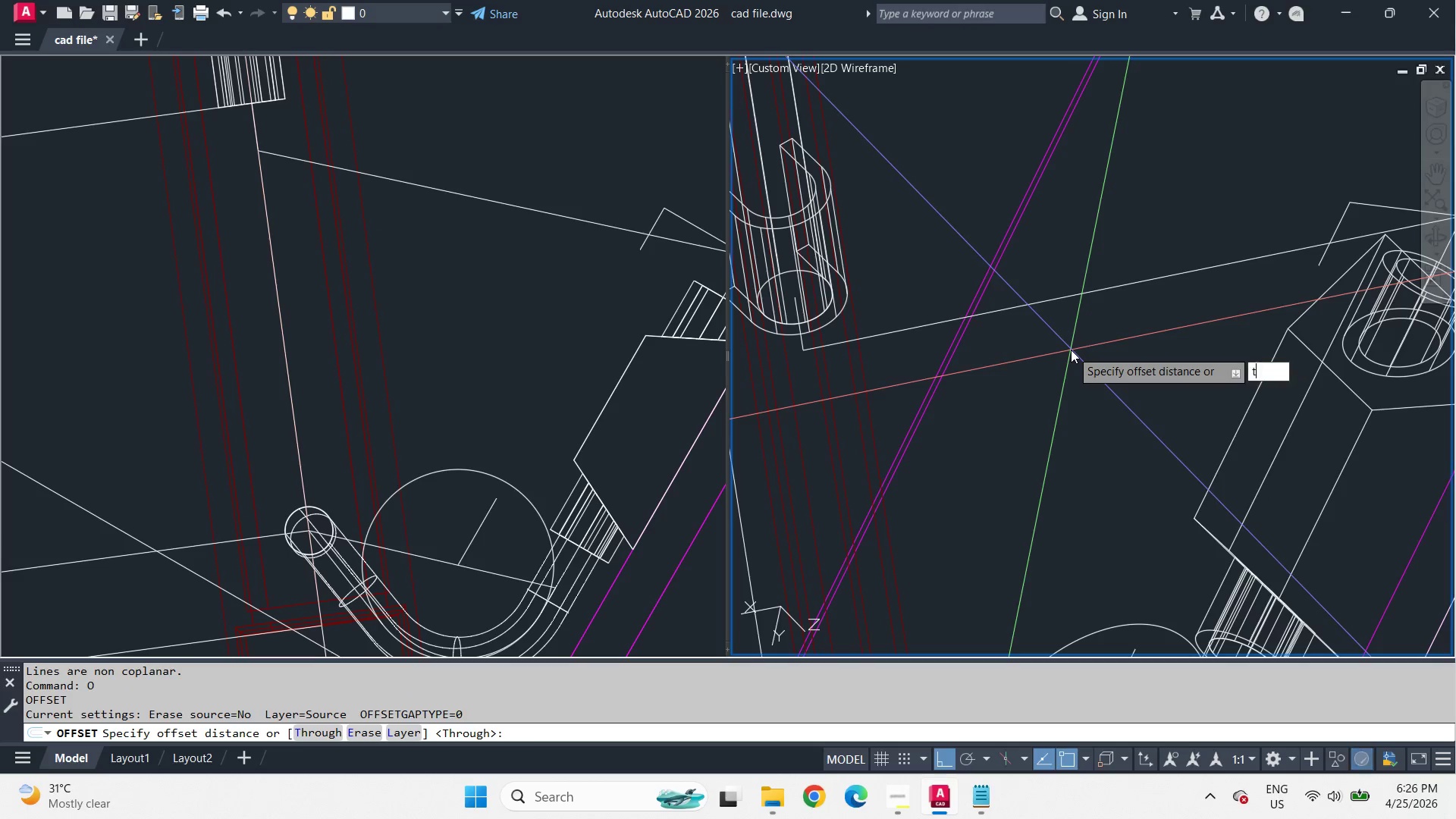 
key(Space)
 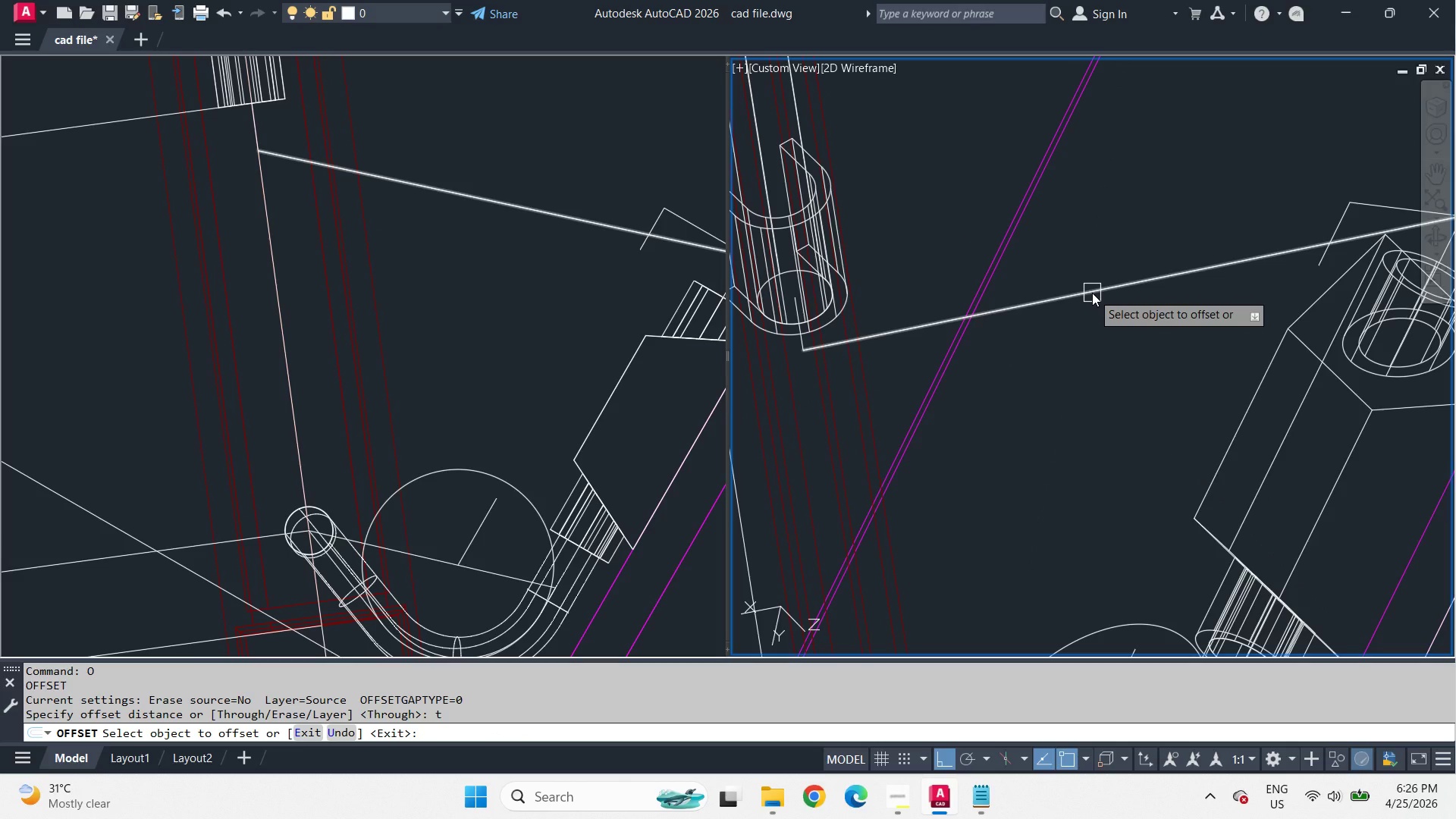 
left_click([1092, 293])
 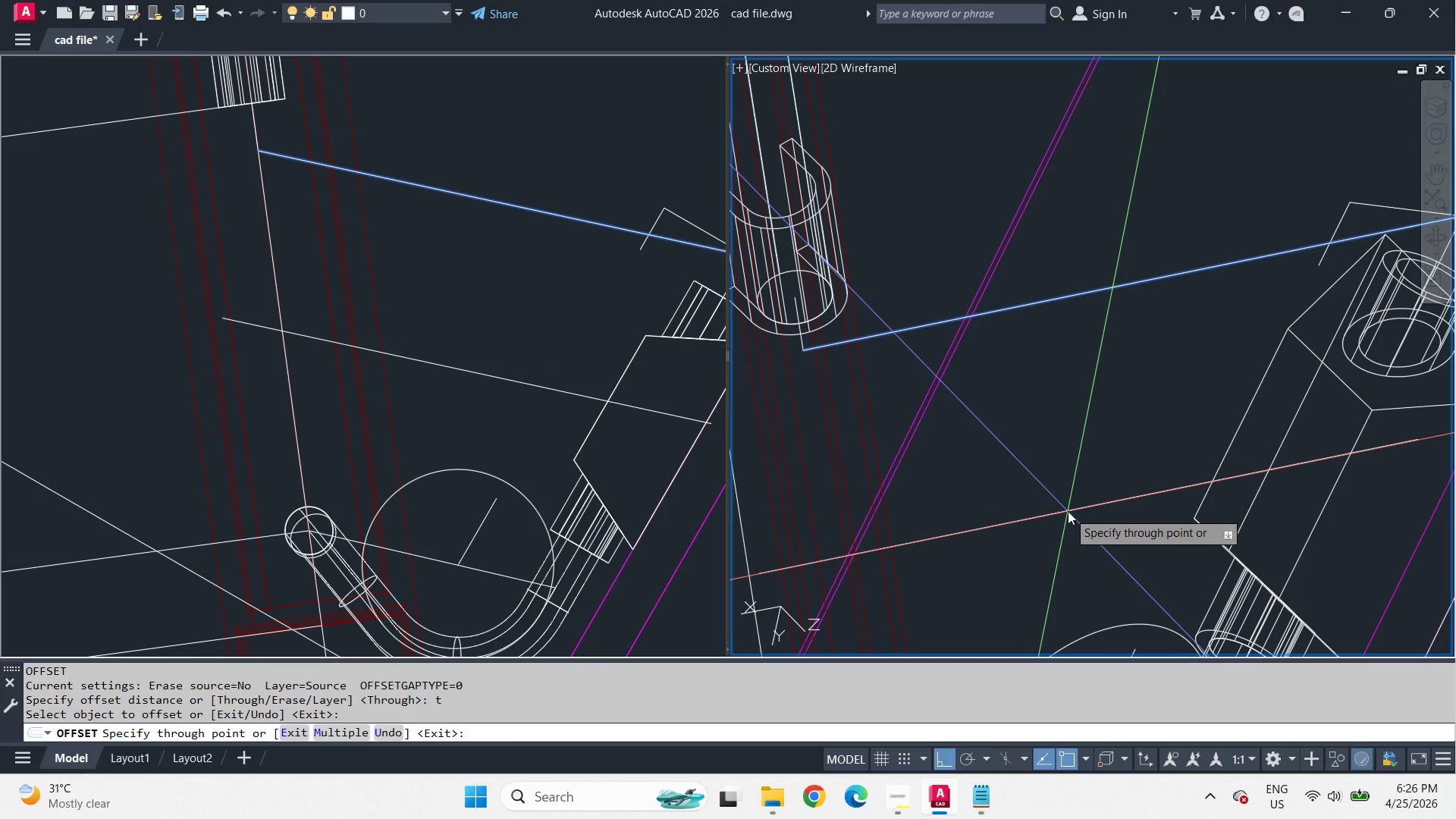 
wait(8.02)
 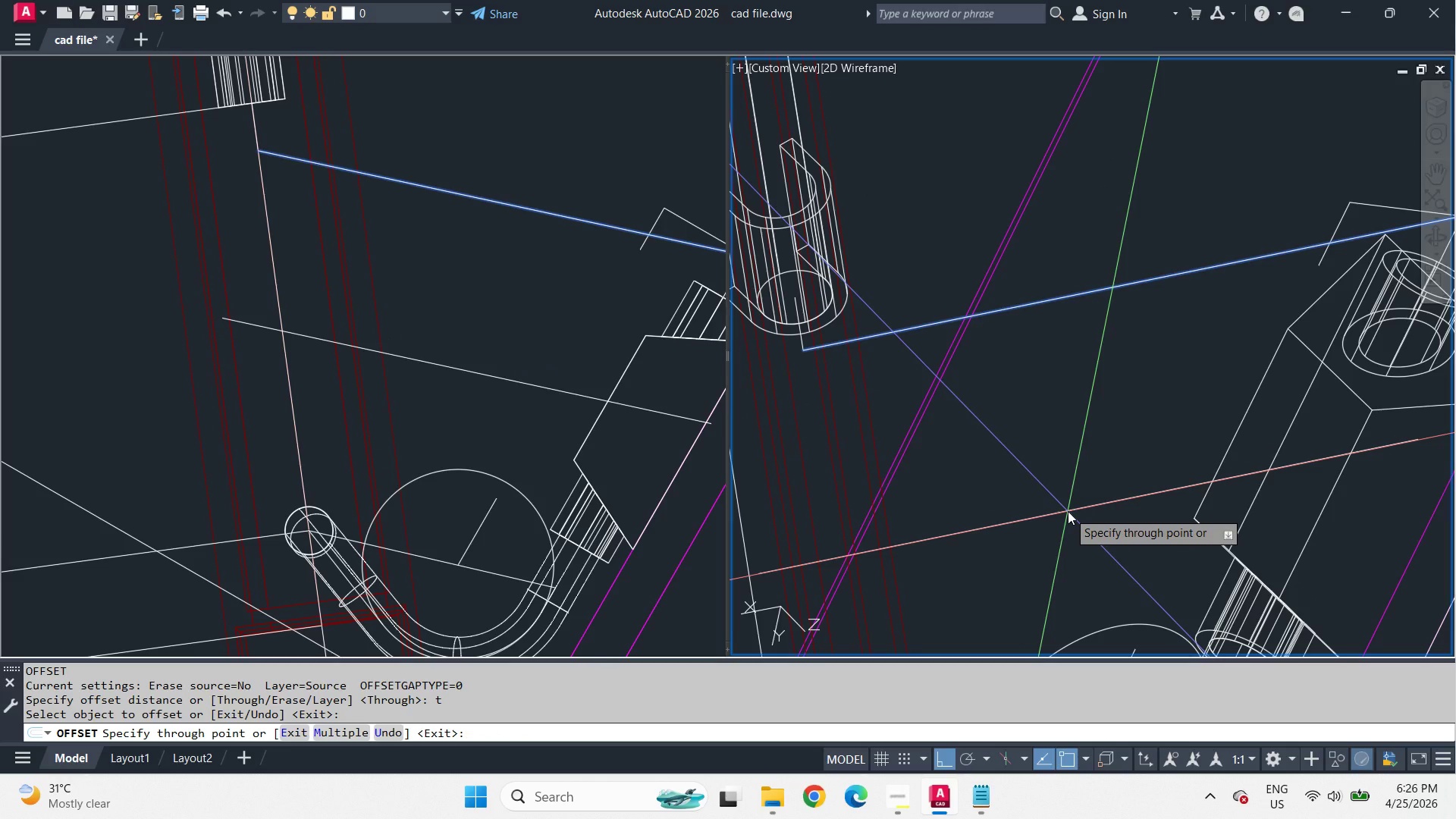 
key(Numpad4)
 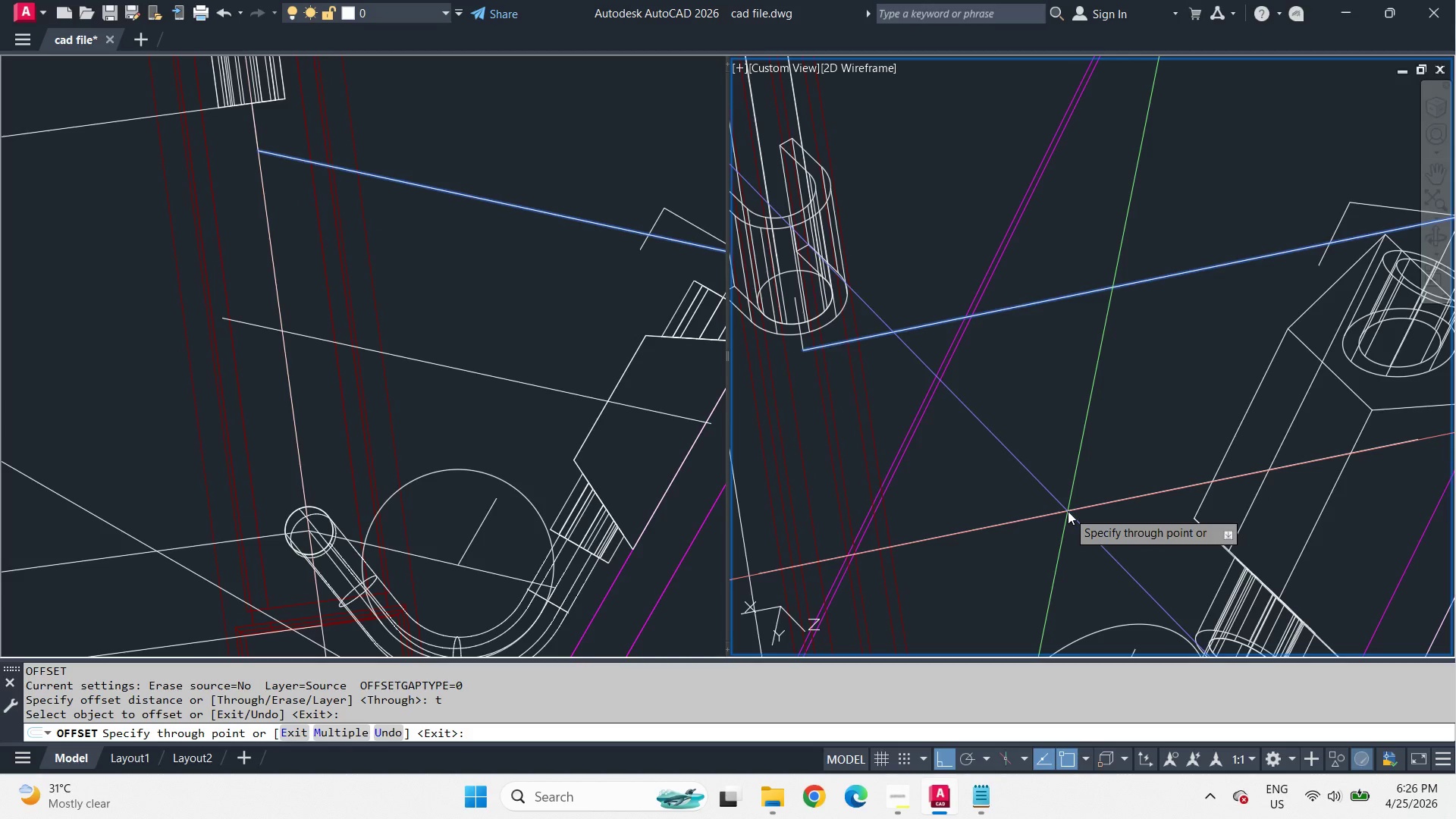 
key(Numpad0)
 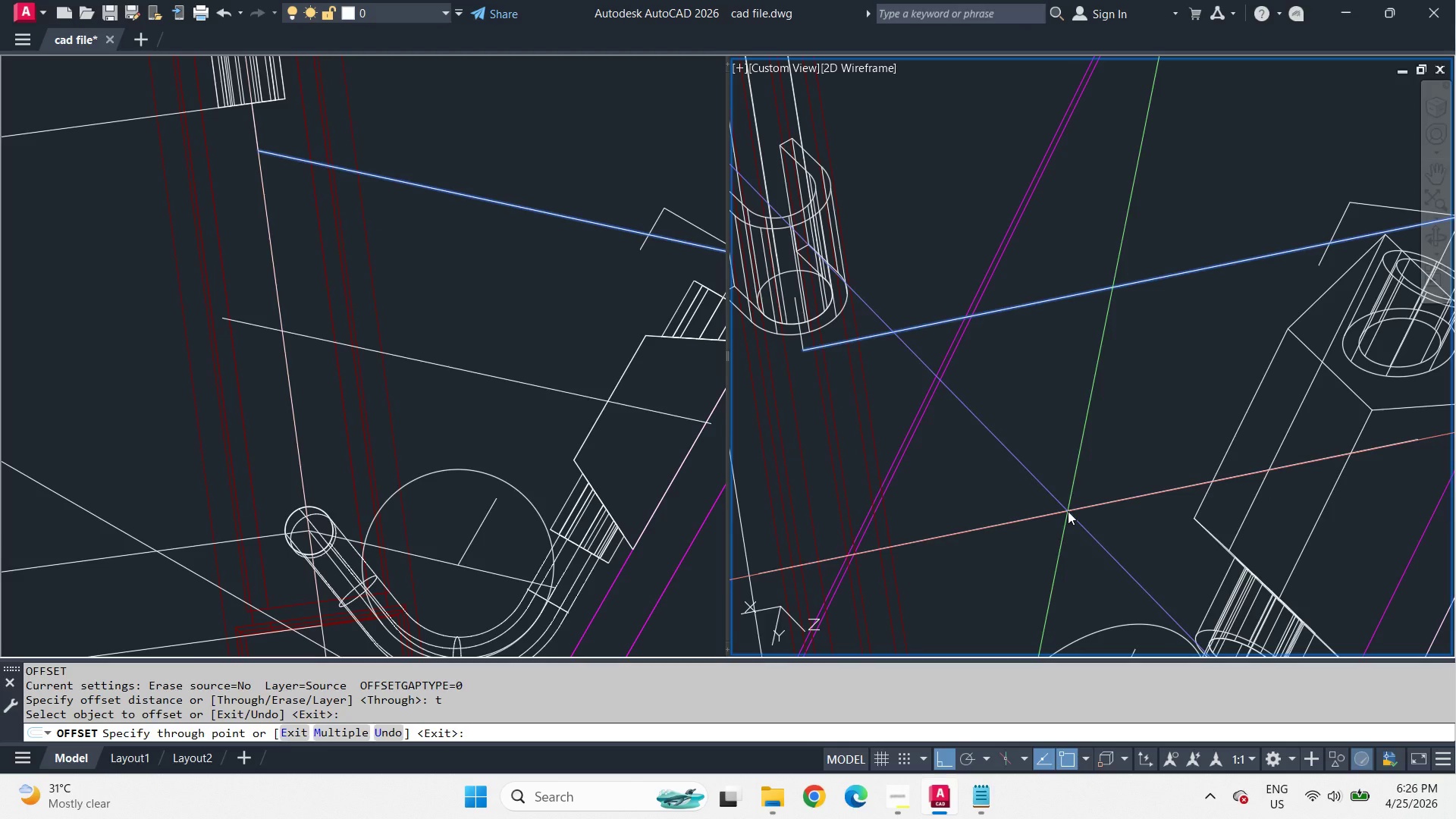 
key(Space)
 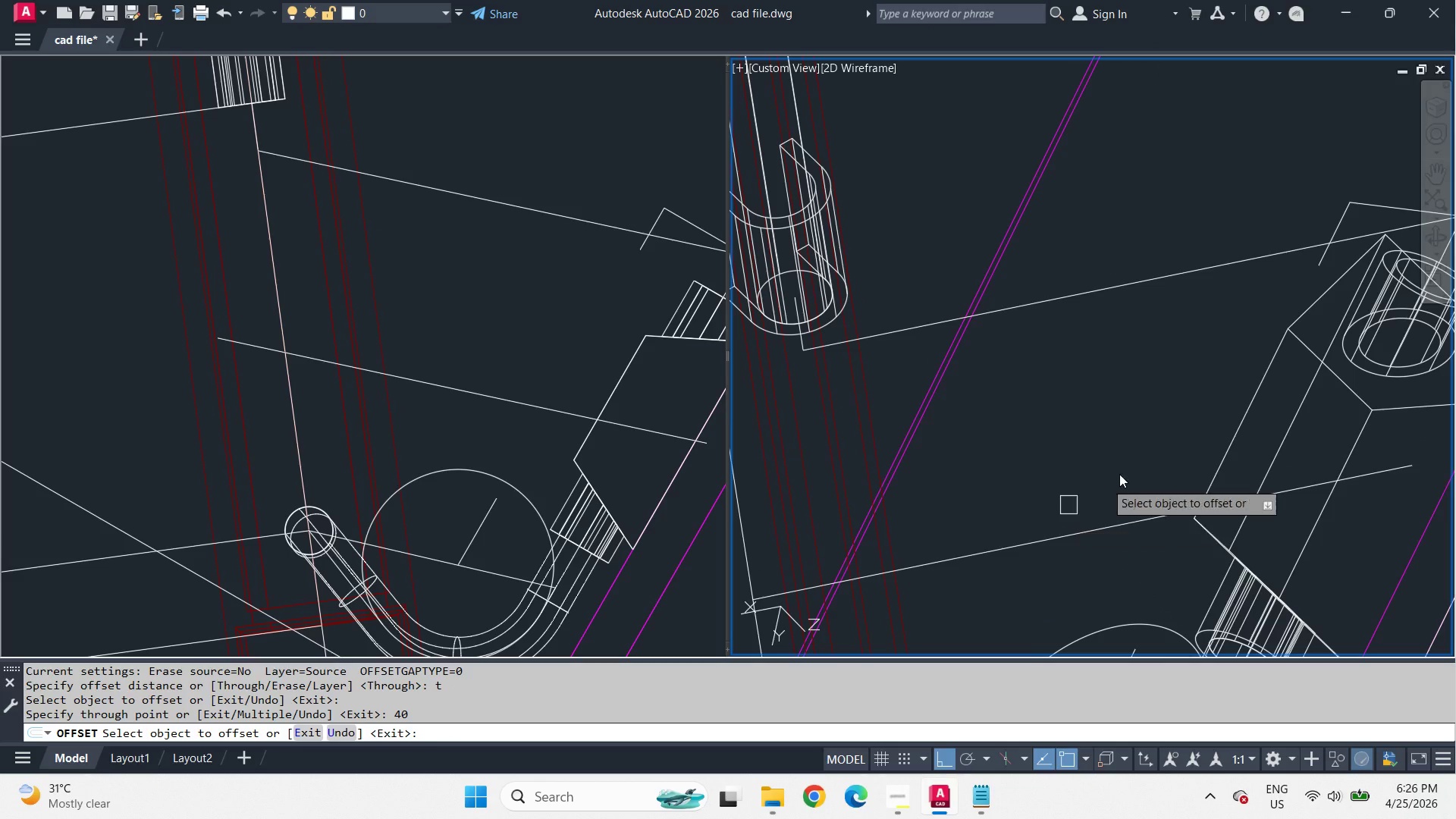 
key(Space)
 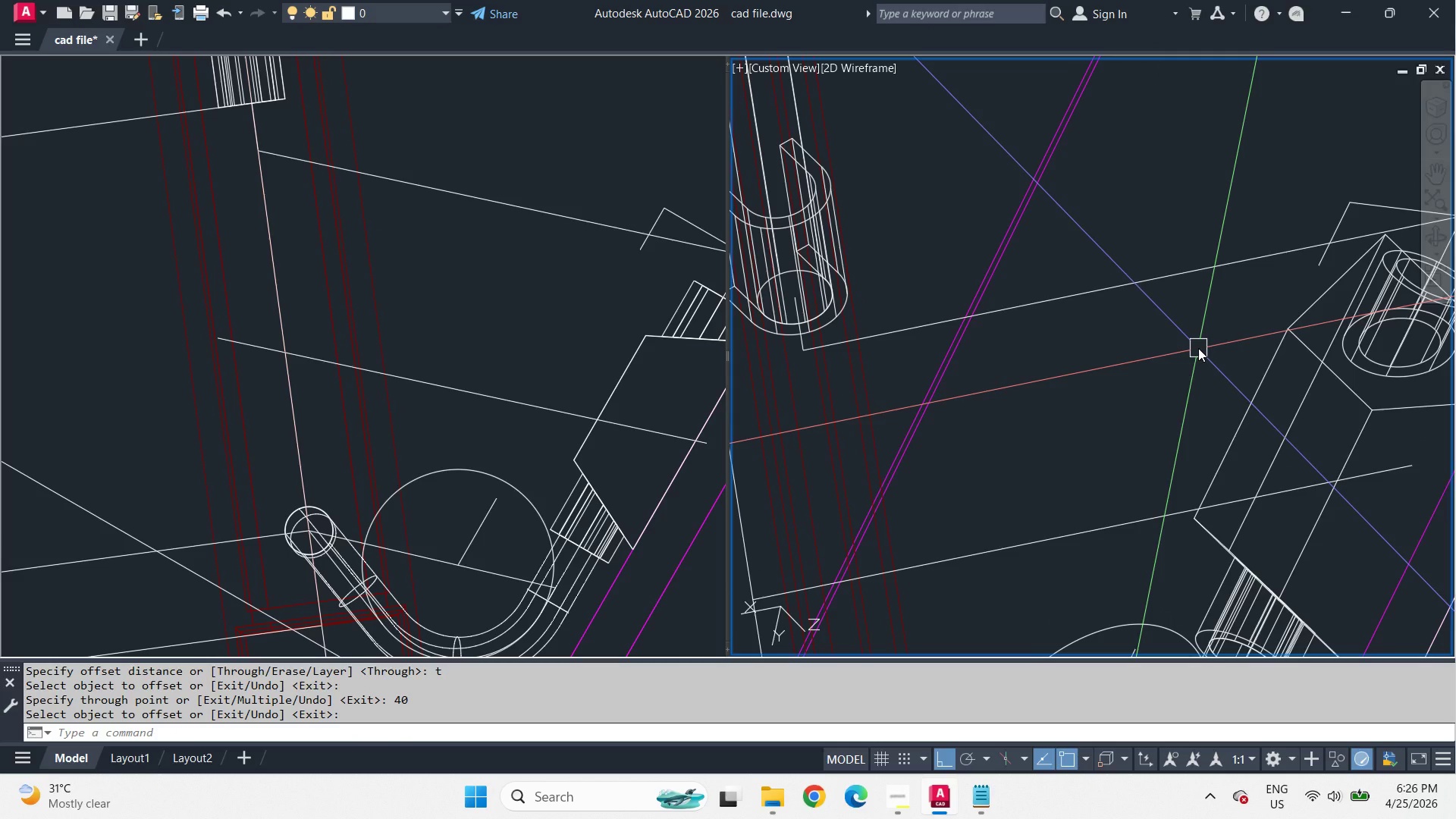 
key(C)
 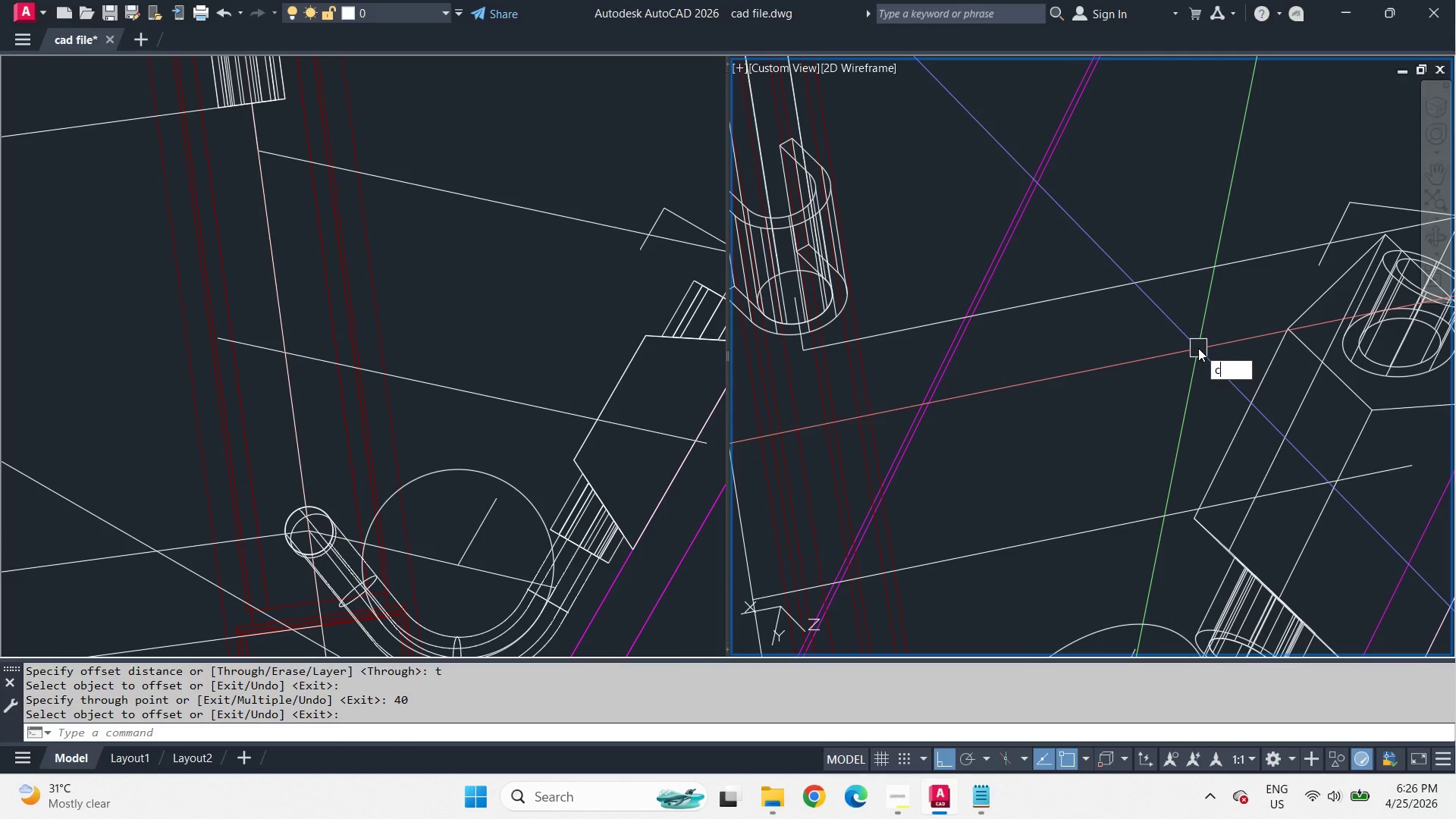 
key(Space)
 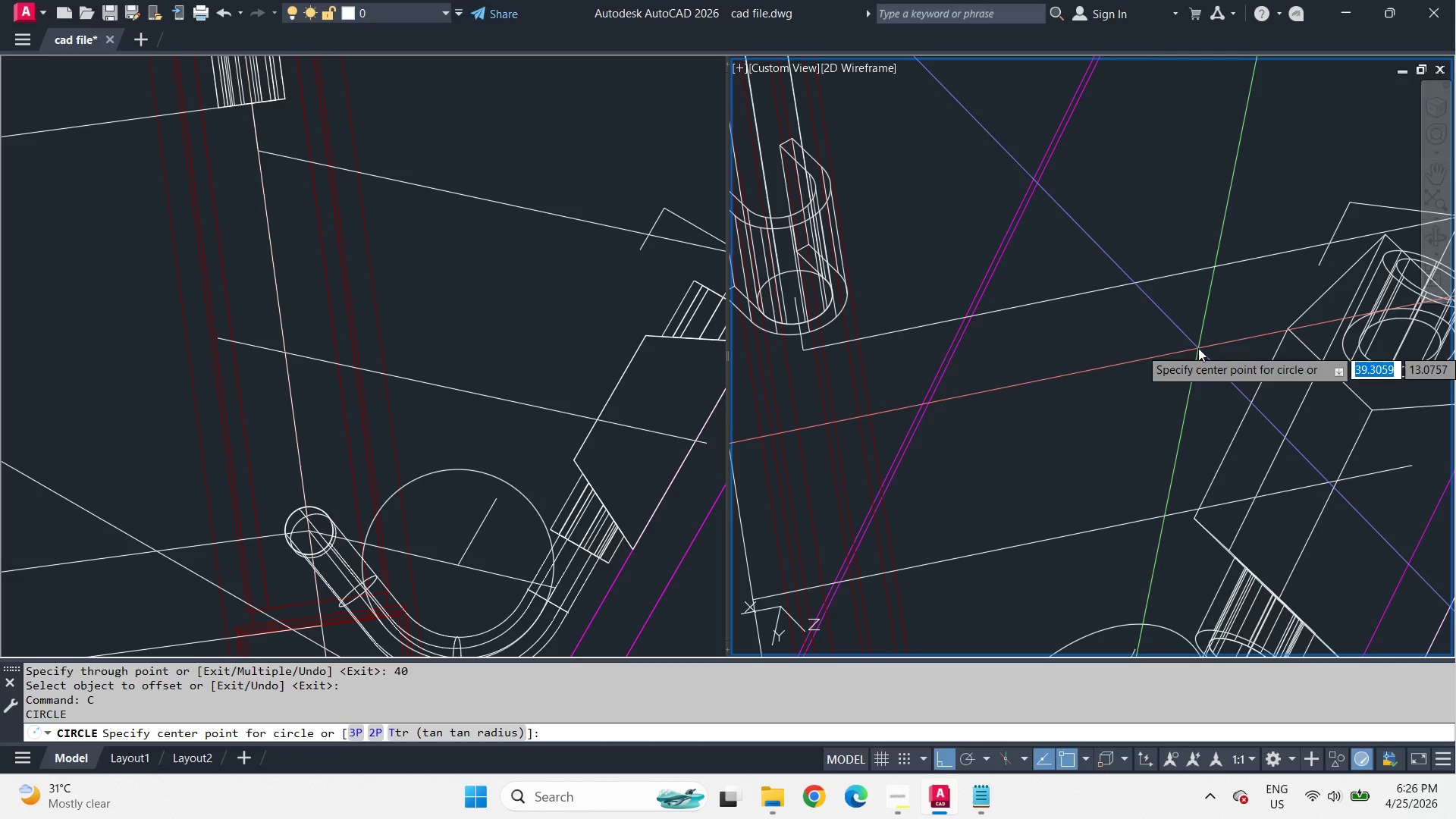 
key(T)
 